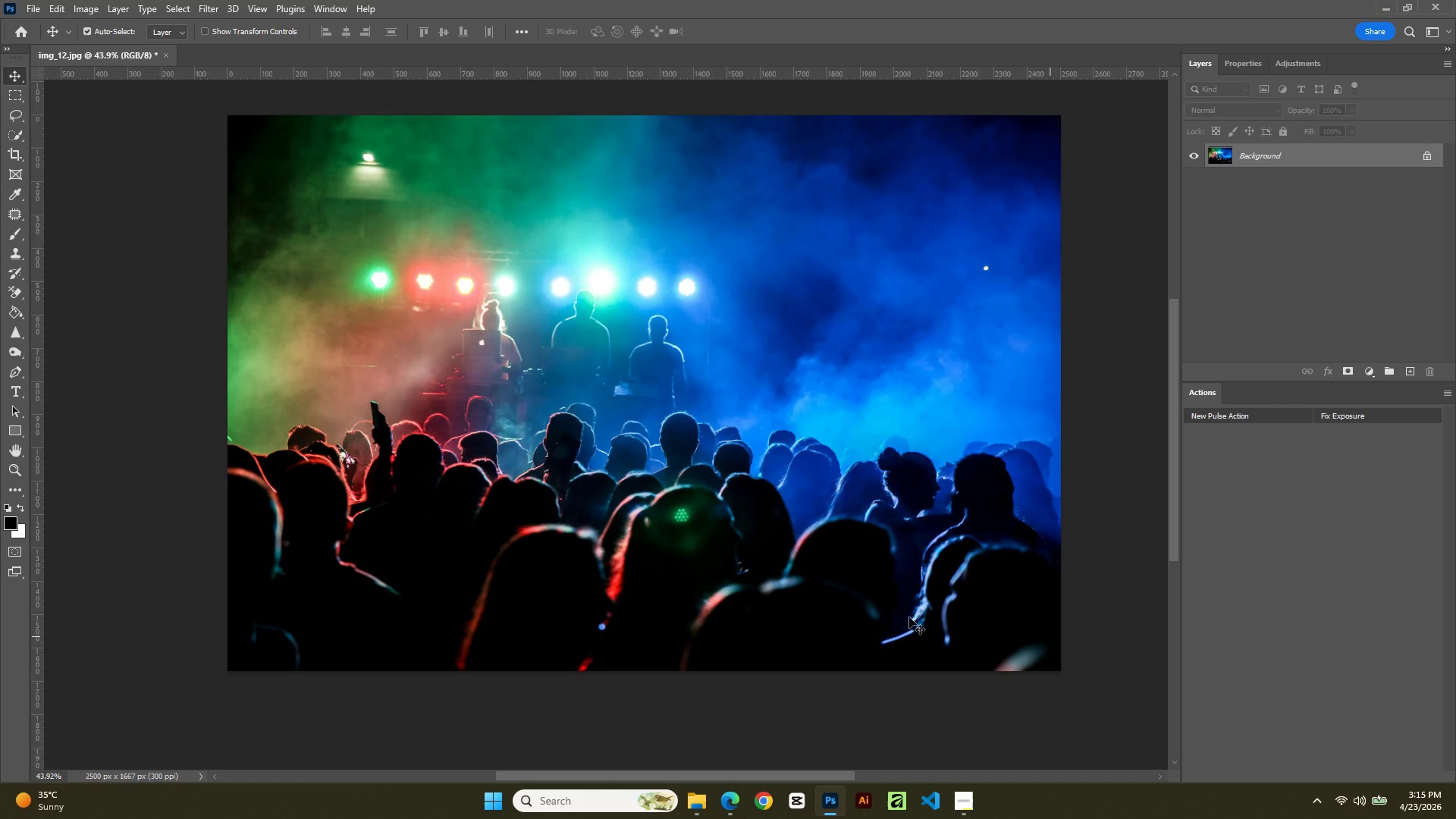 
left_click_drag(start_coordinate=[645, 349], to_coordinate=[1103, 641])
 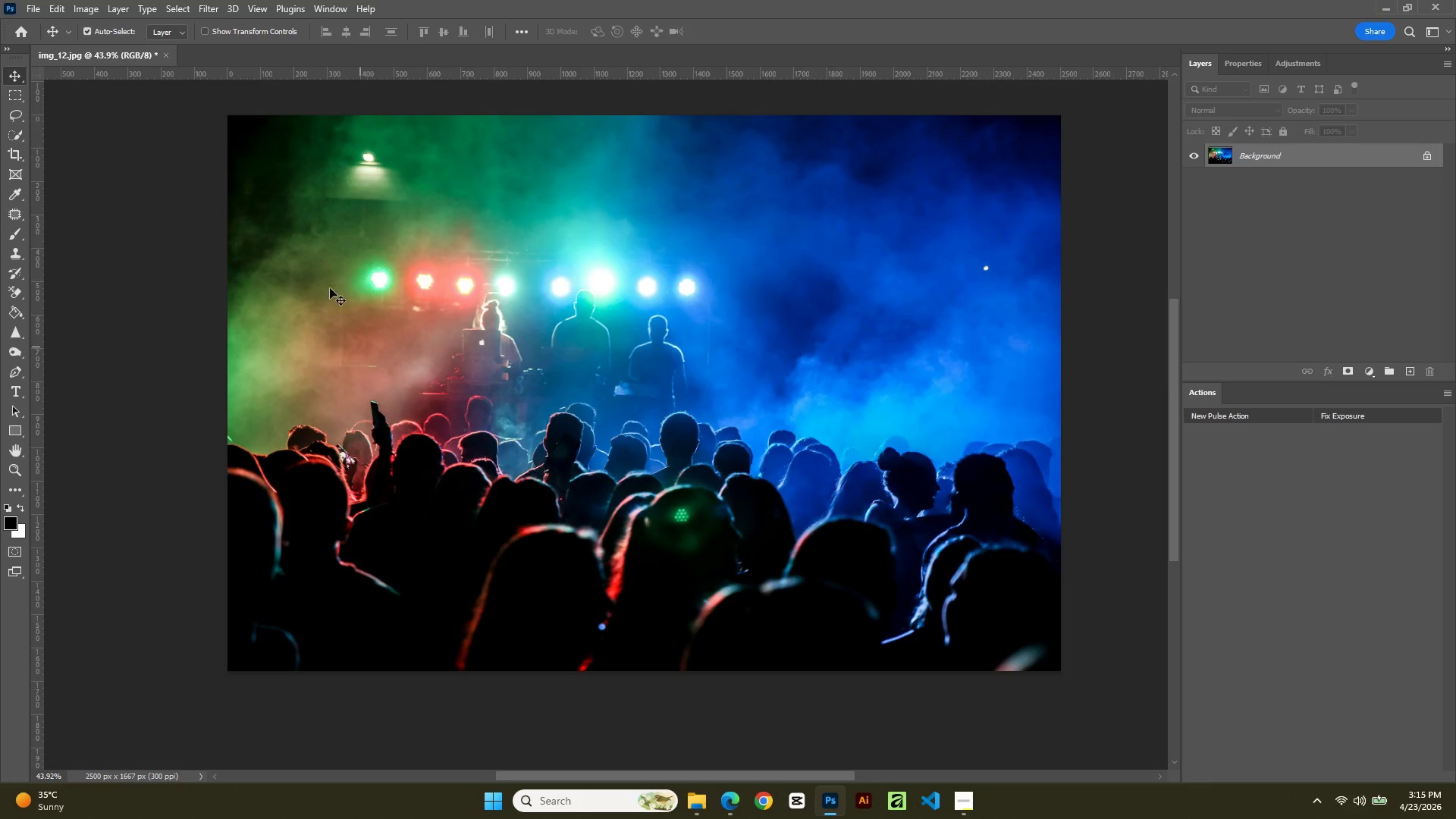 
hold_key(key=Space, duration=0.42)
 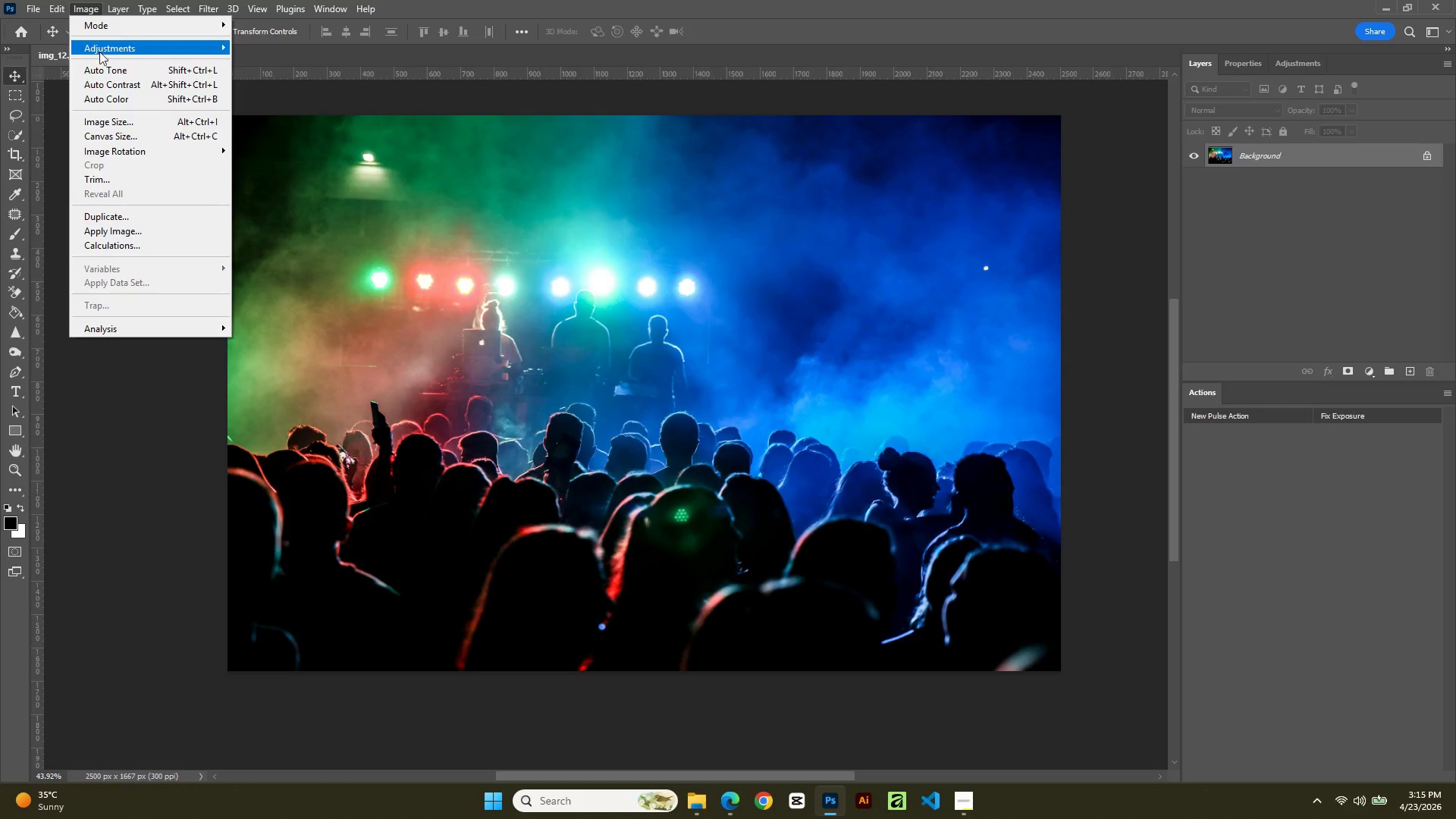 
left_click([105, 120])
 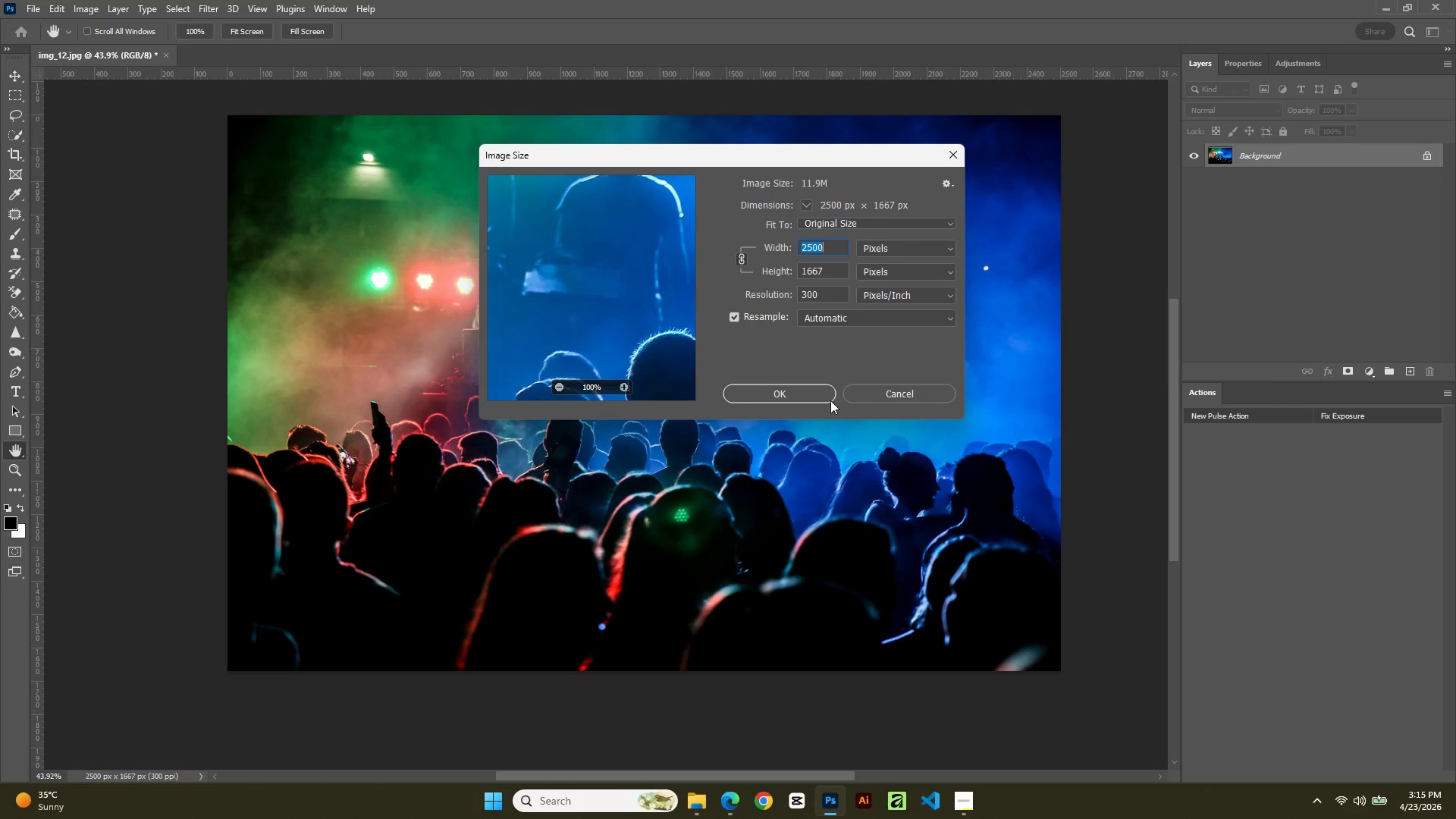 
left_click([814, 398])
 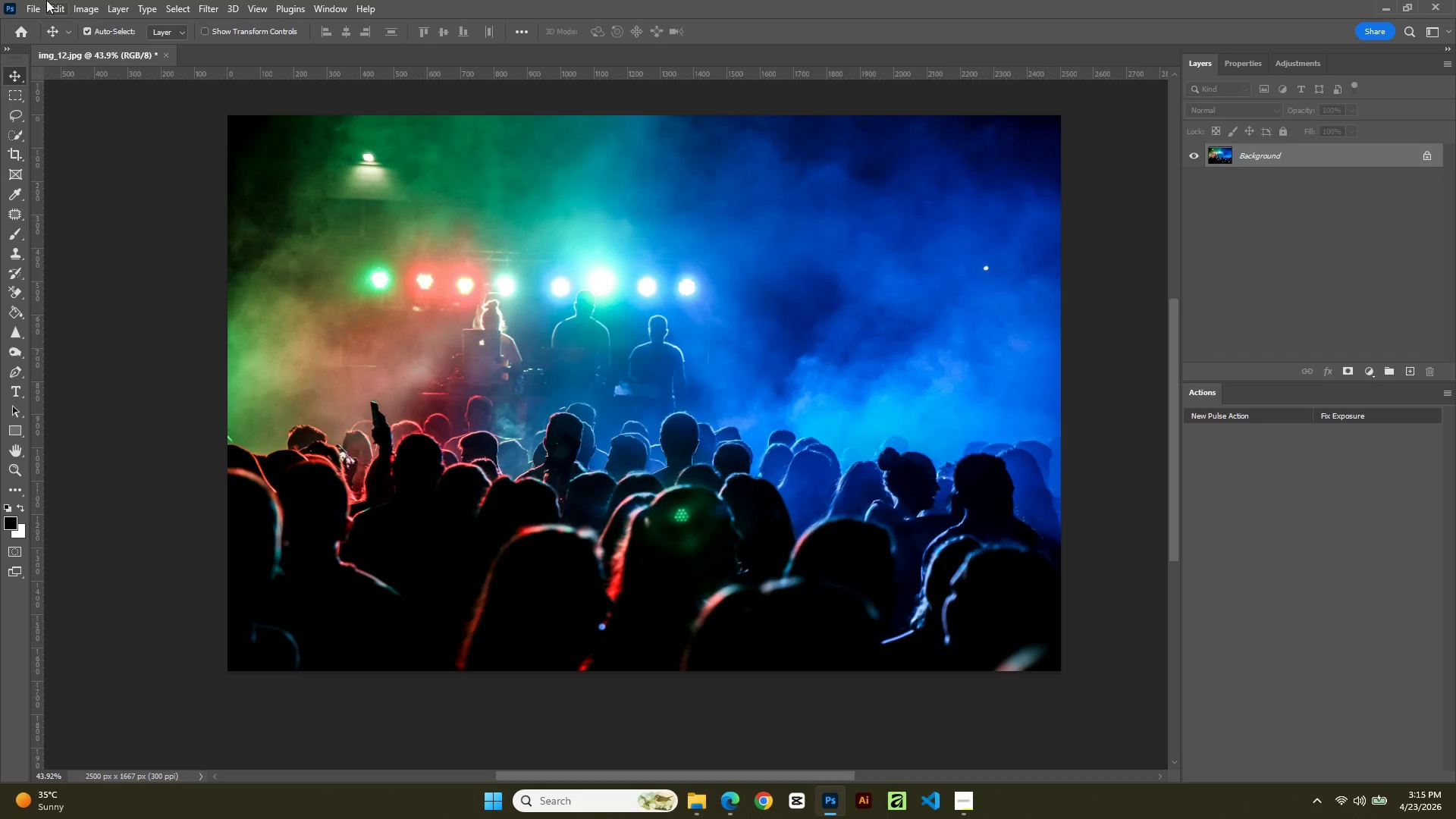 
left_click([28, 0])
 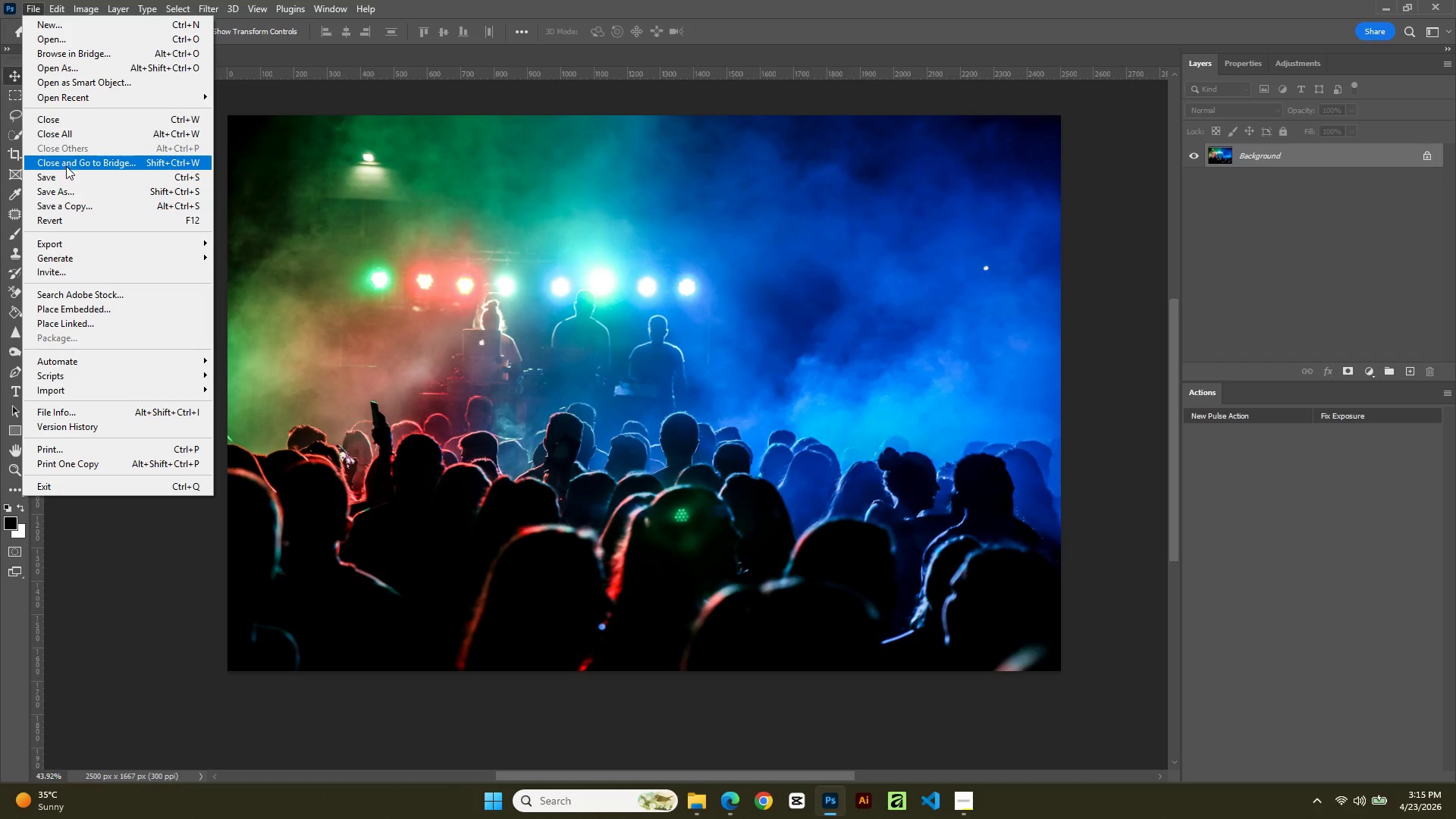 
left_click([67, 176])
 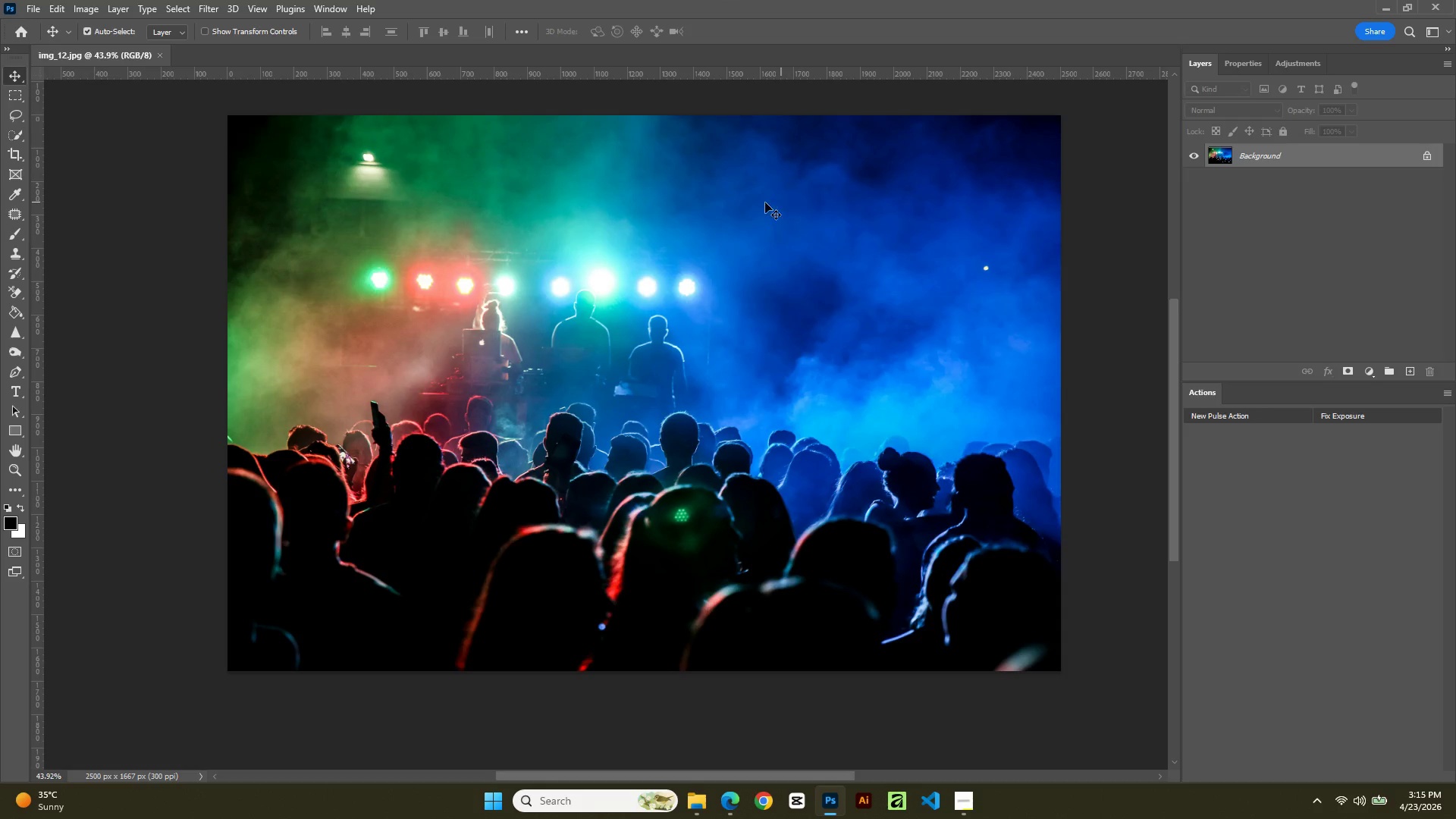 
wait(8.31)
 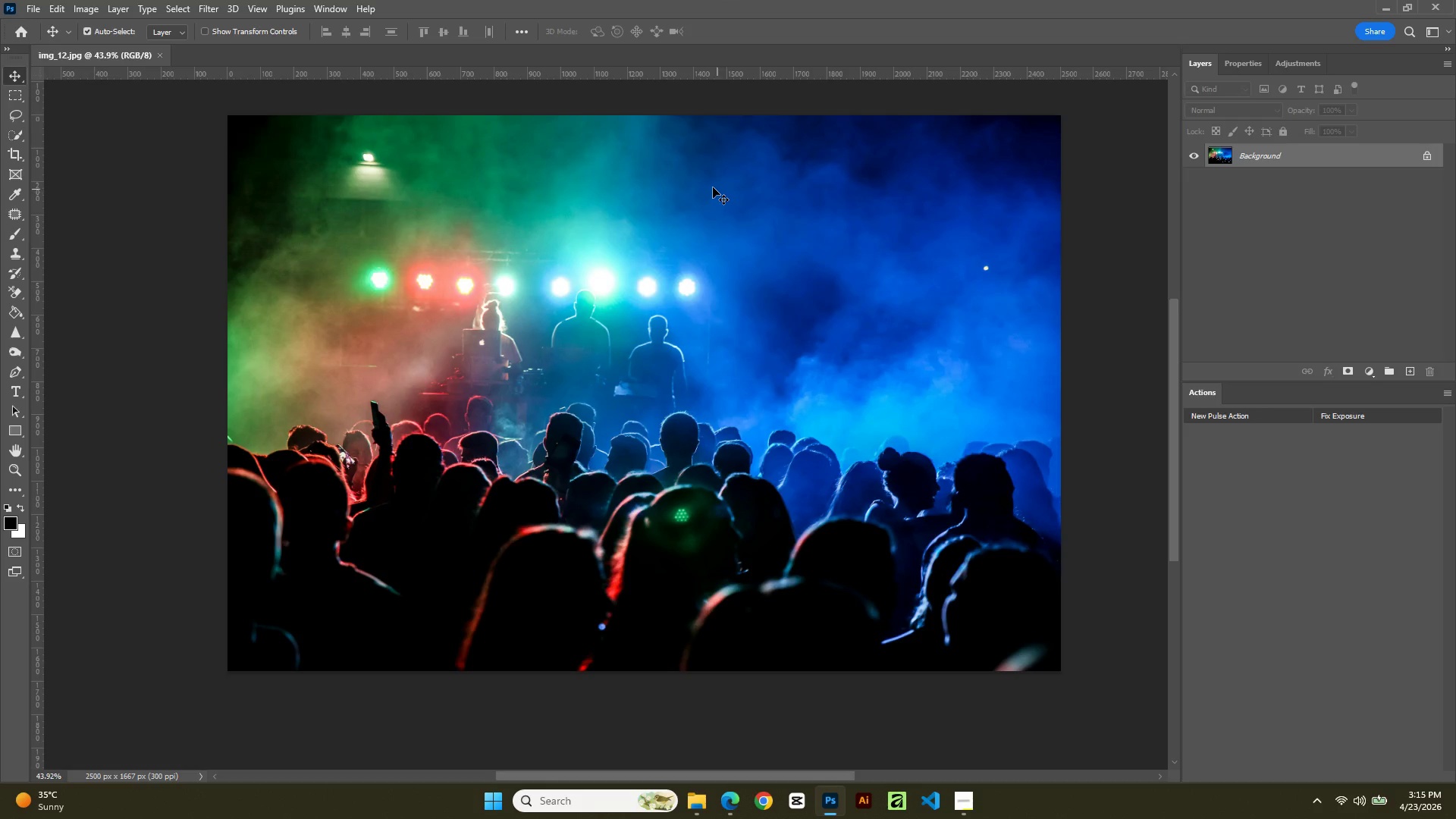 
key(Control+J)
 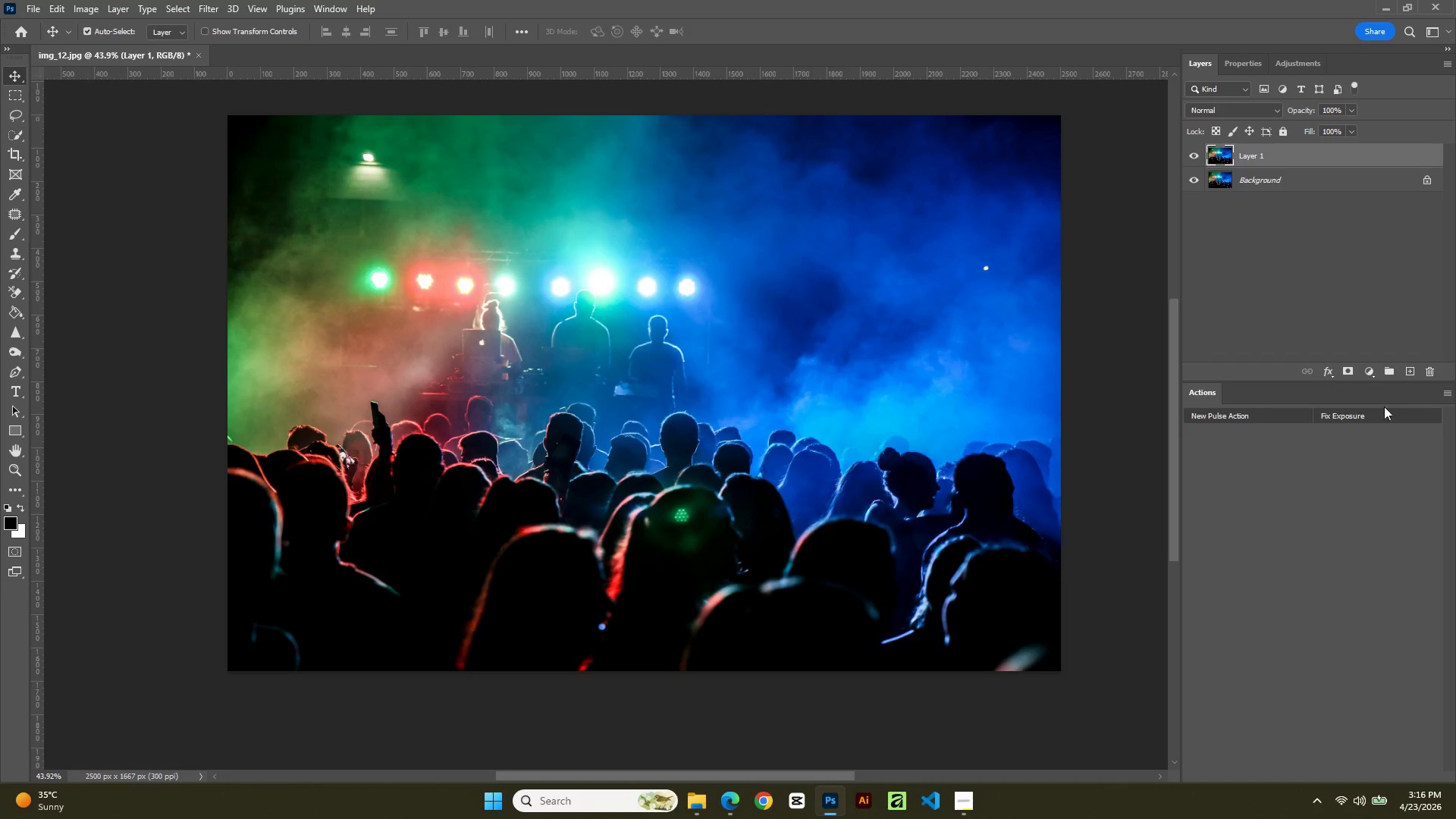 
left_click([1380, 416])
 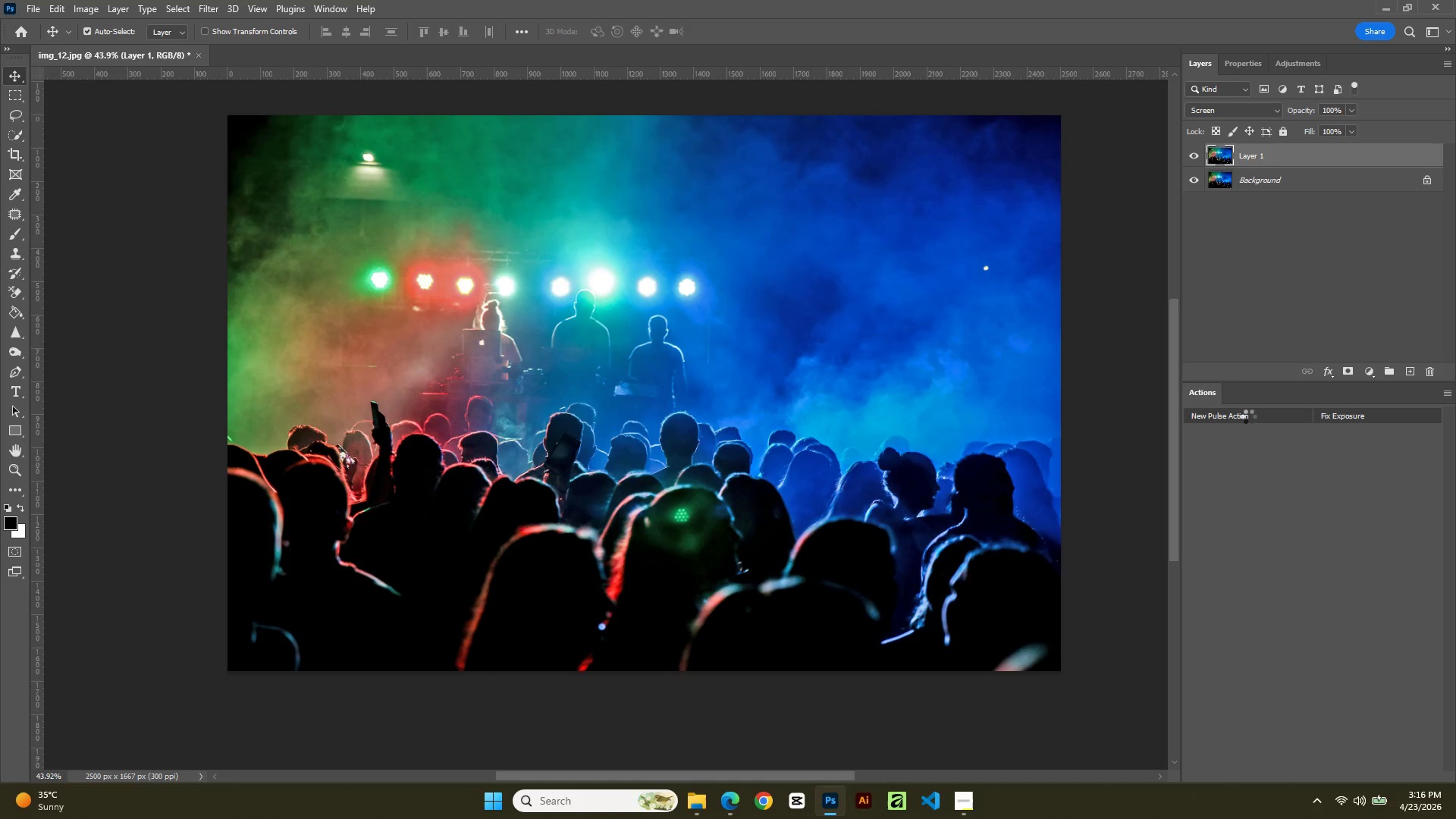 
wait(9.38)
 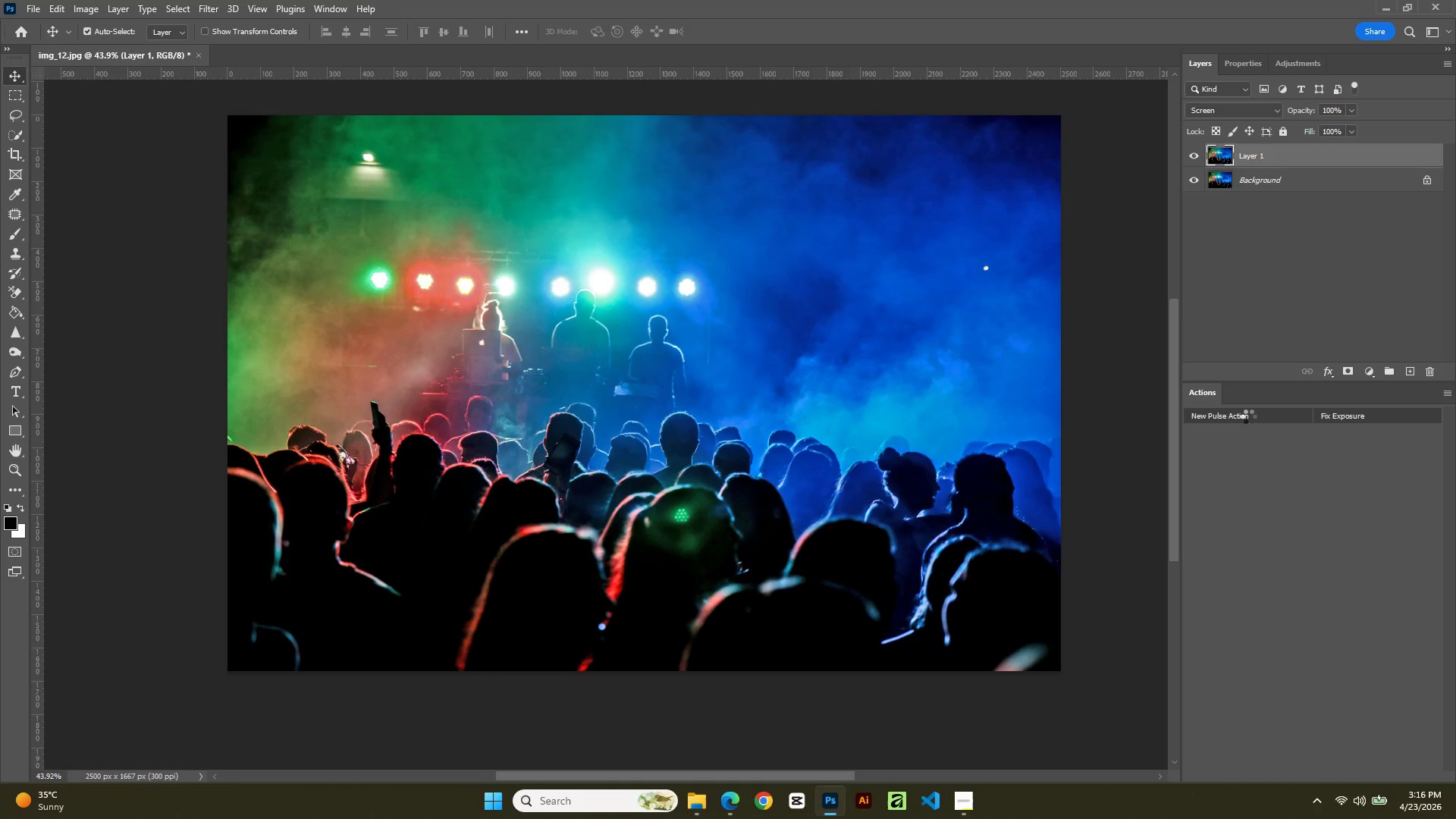 
left_click_drag(start_coordinate=[1333, 108], to_coordinate=[1254, 115])
 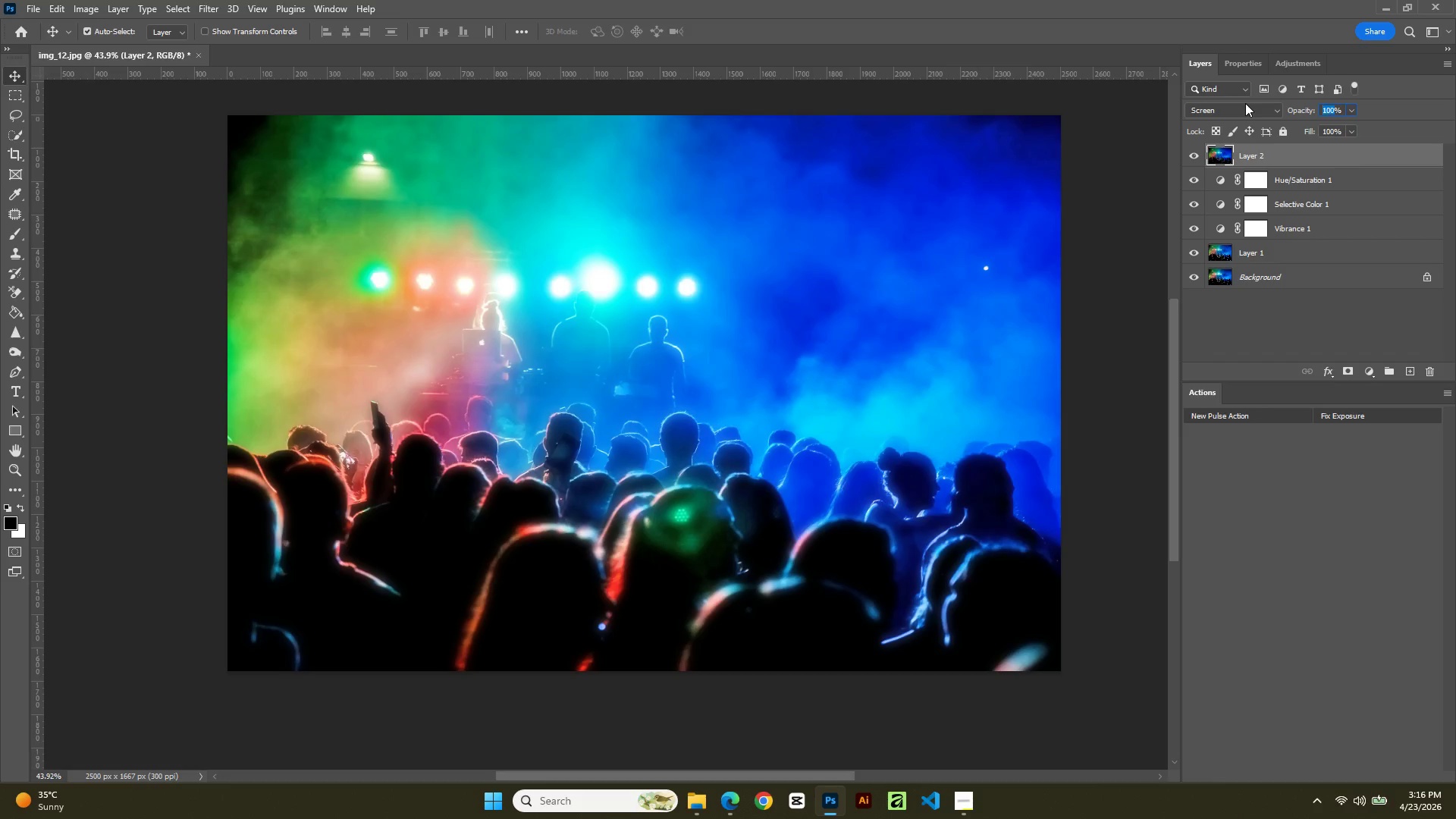 
key(Numpad2)
 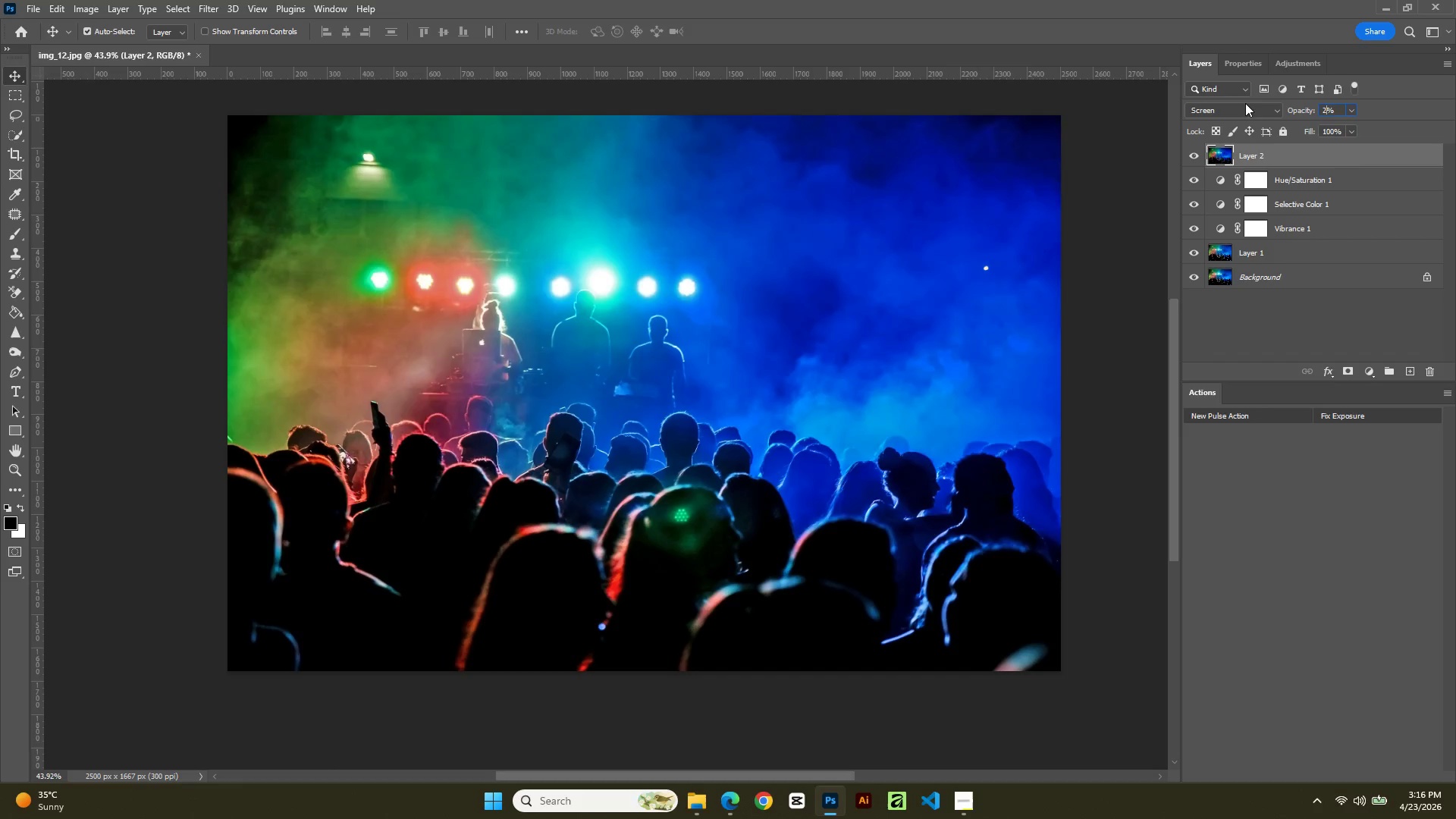 
key(Numpad0)
 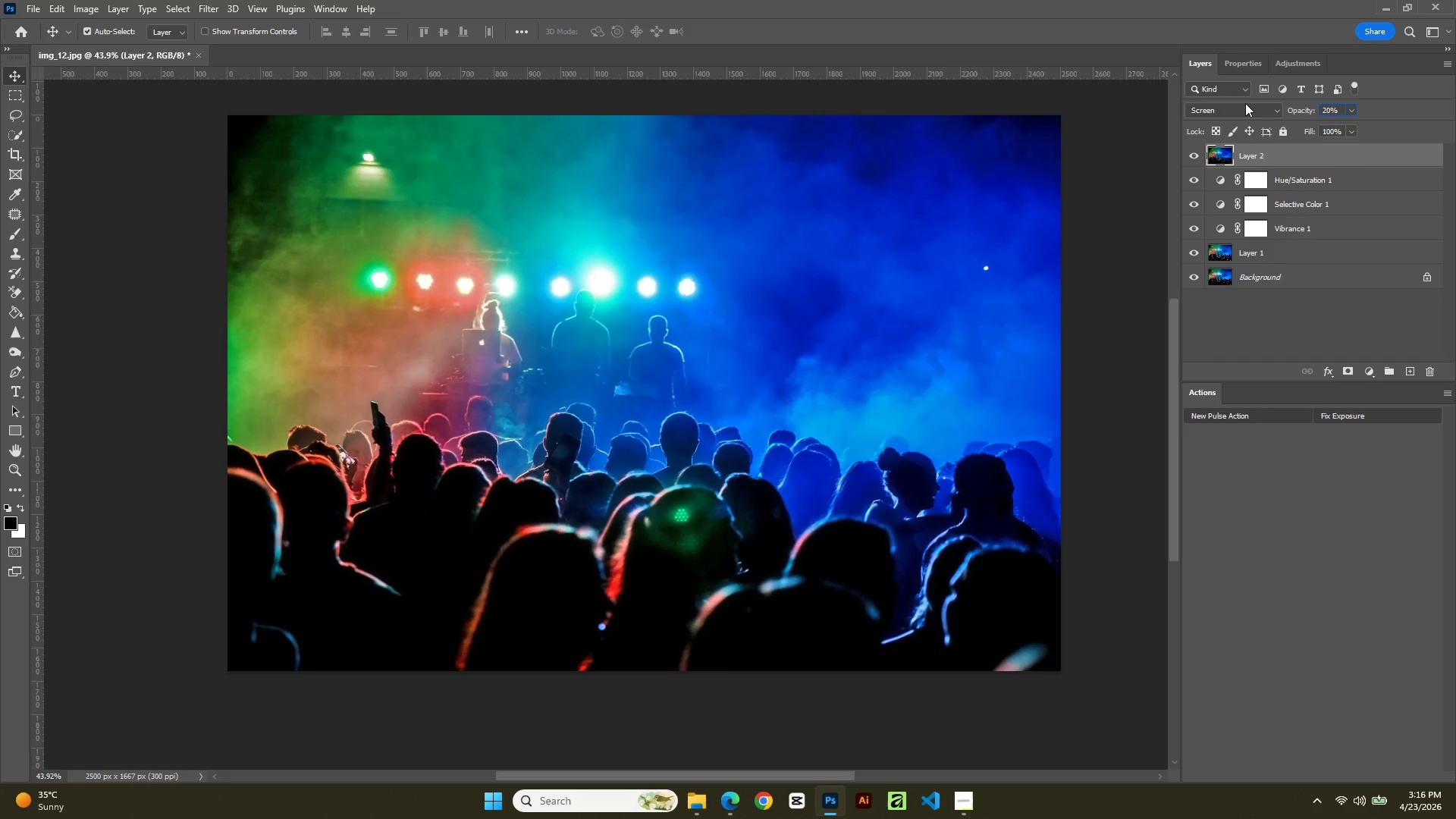 
key(NumpadEnter)
 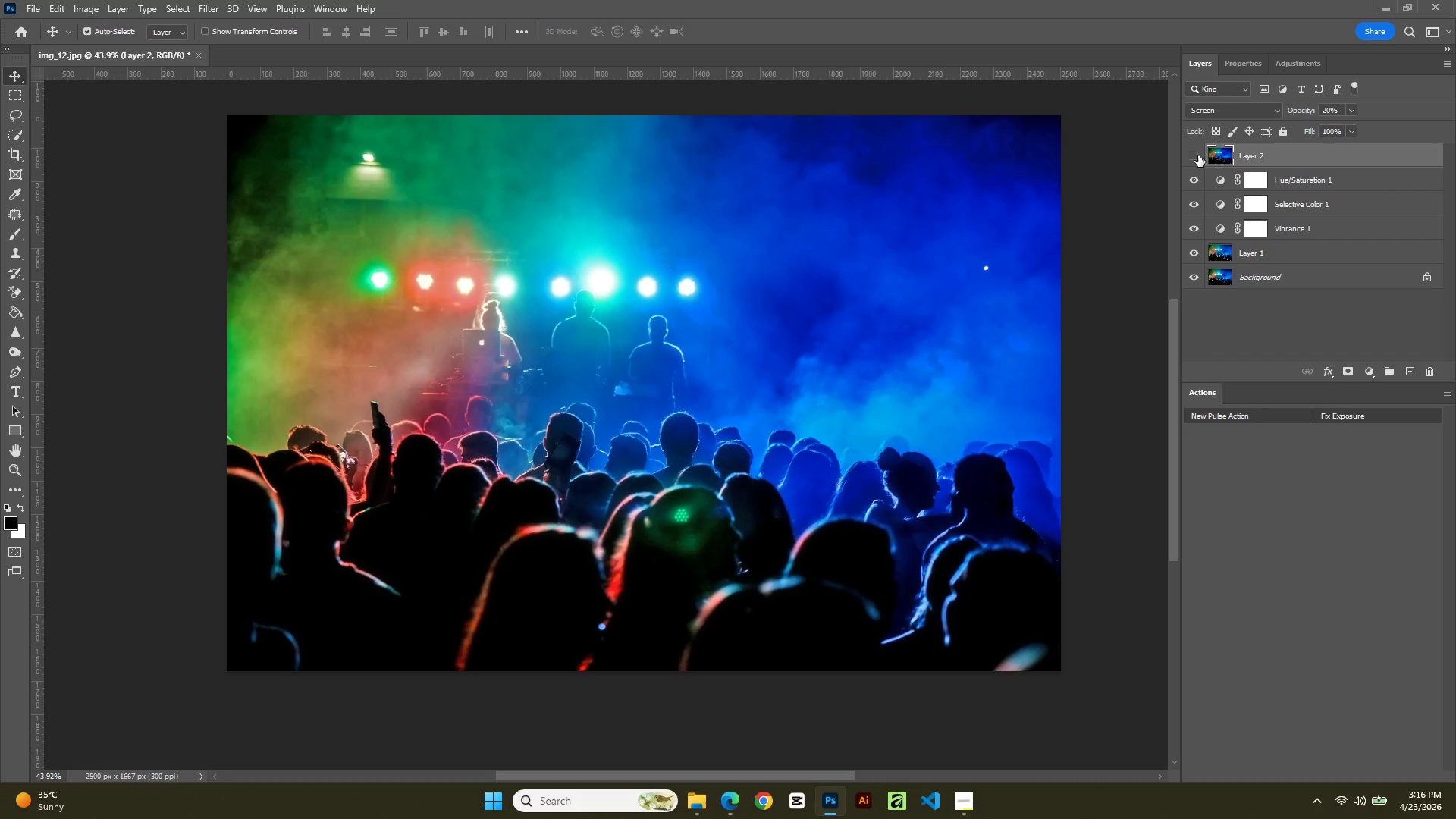 
left_click([1198, 155])
 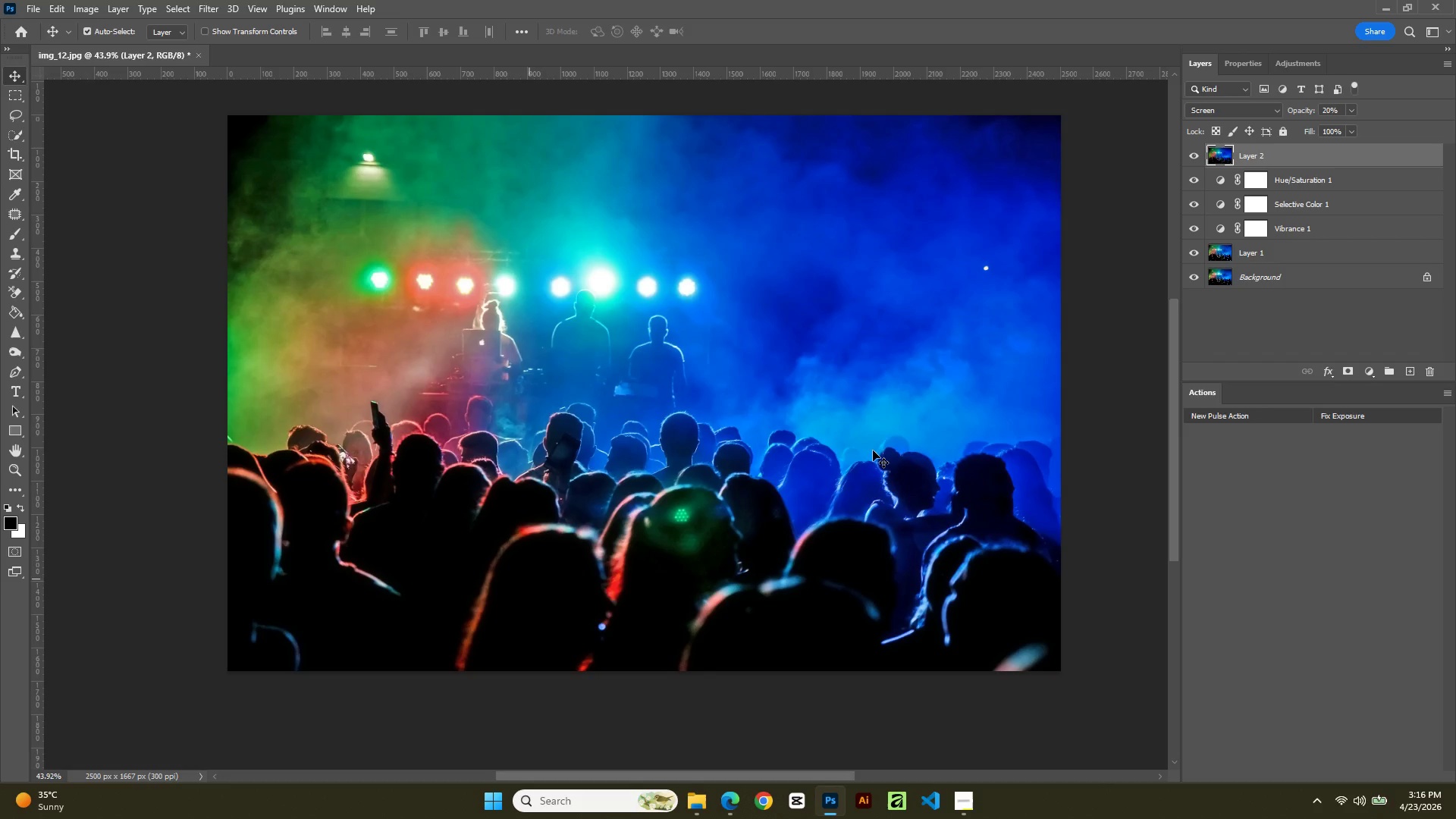 
wait(7.12)
 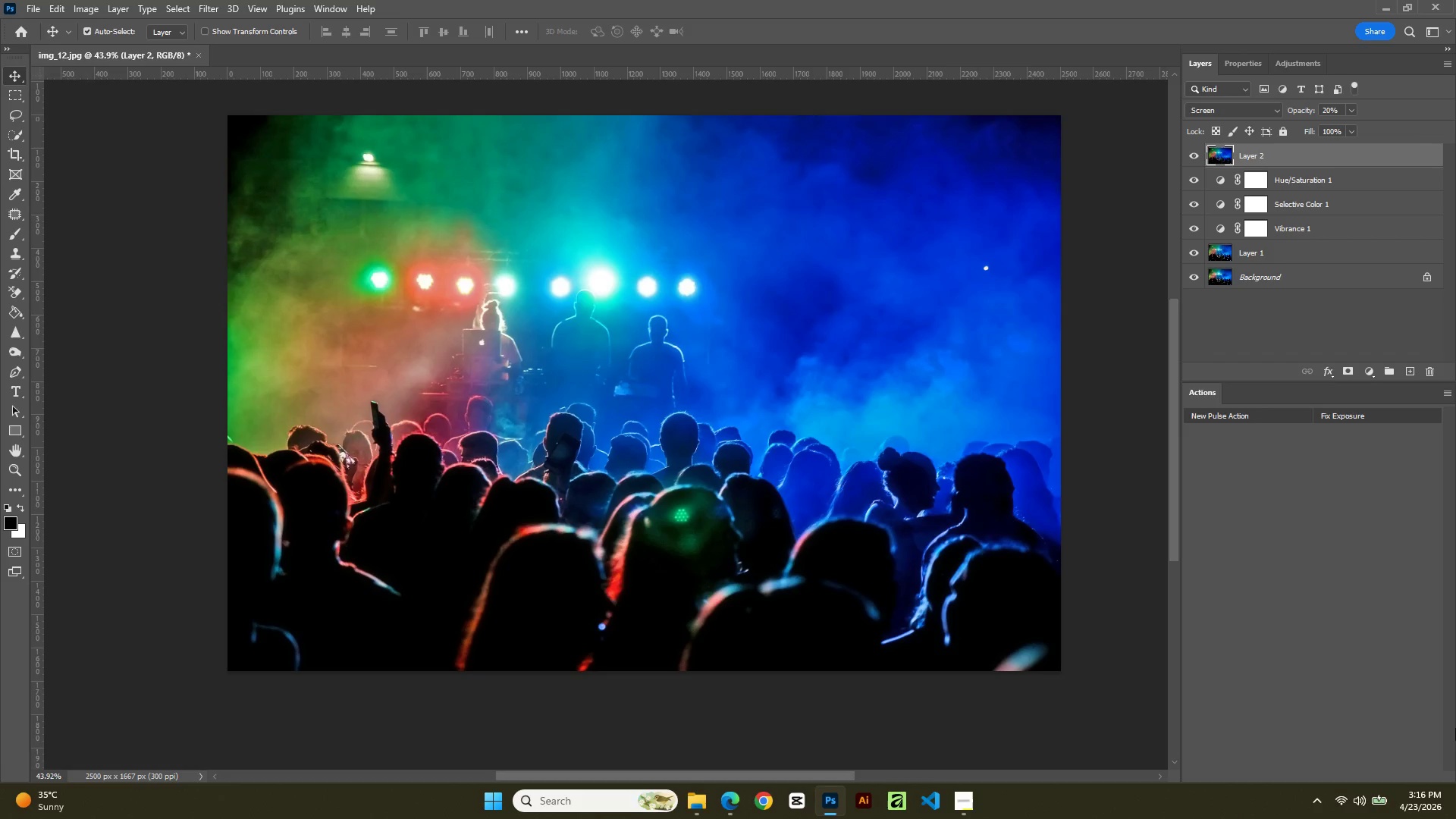 
left_click([1195, 252])
 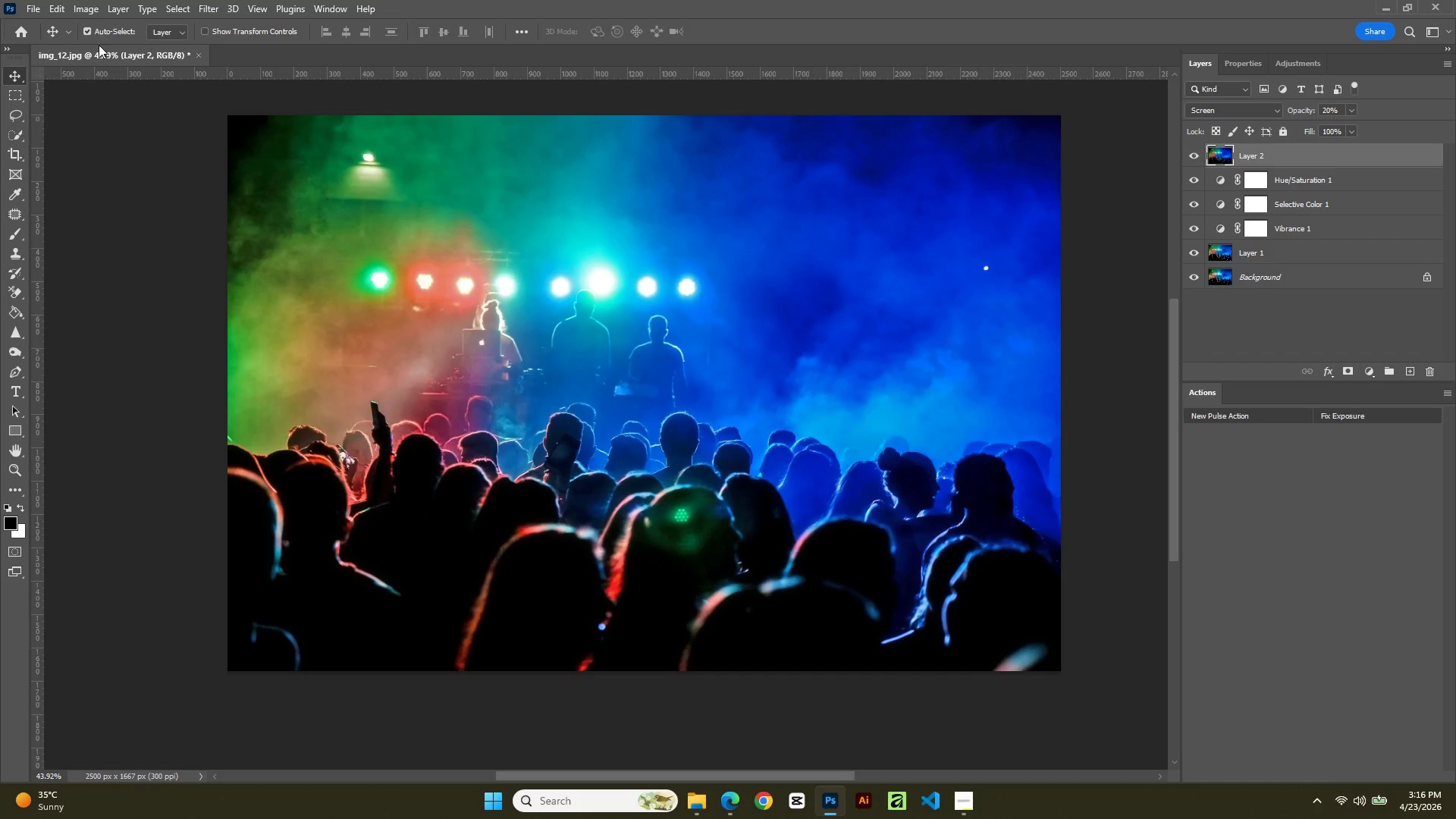 
left_click([76, 9])
 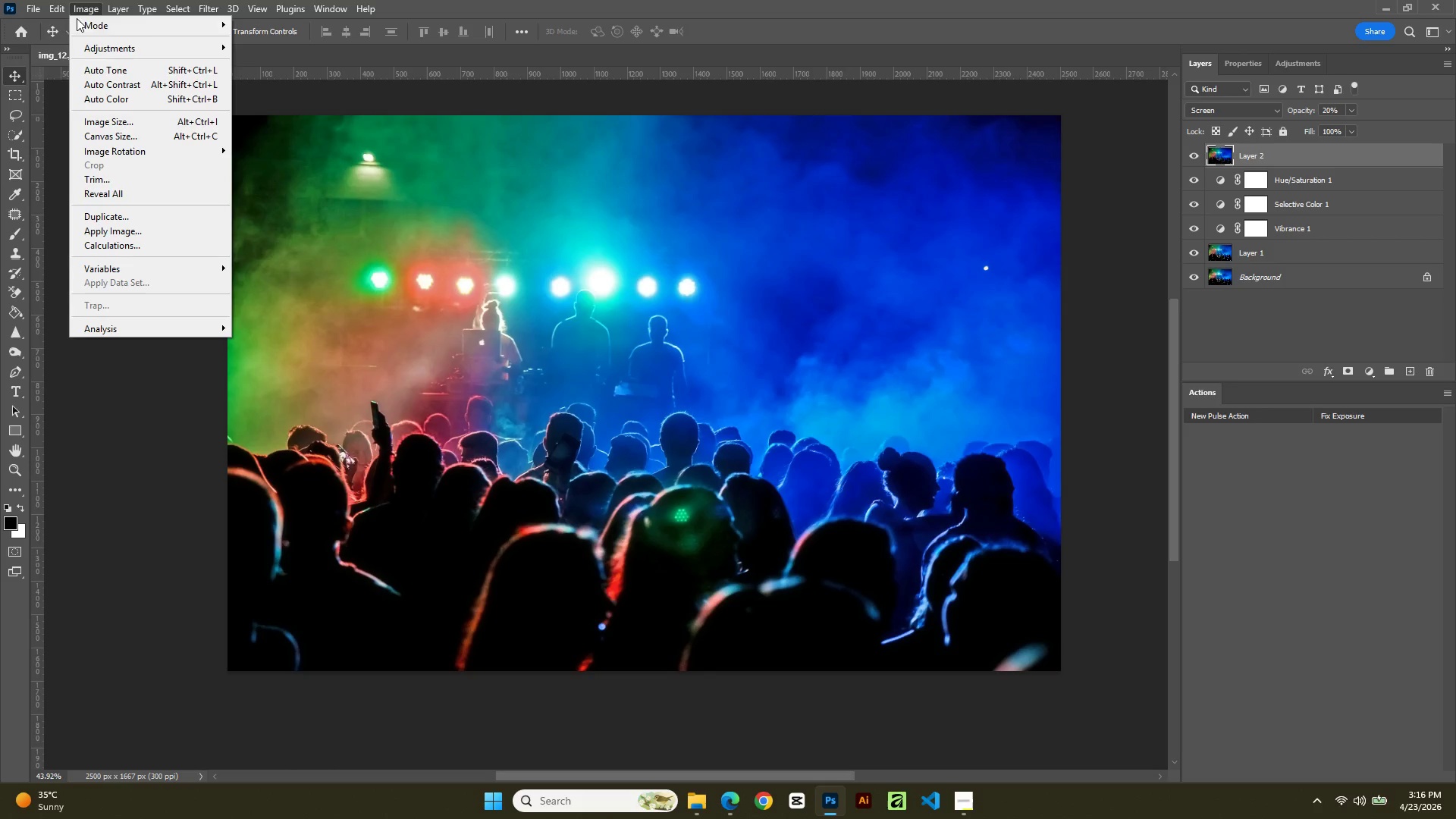 
mouse_move([127, 128])
 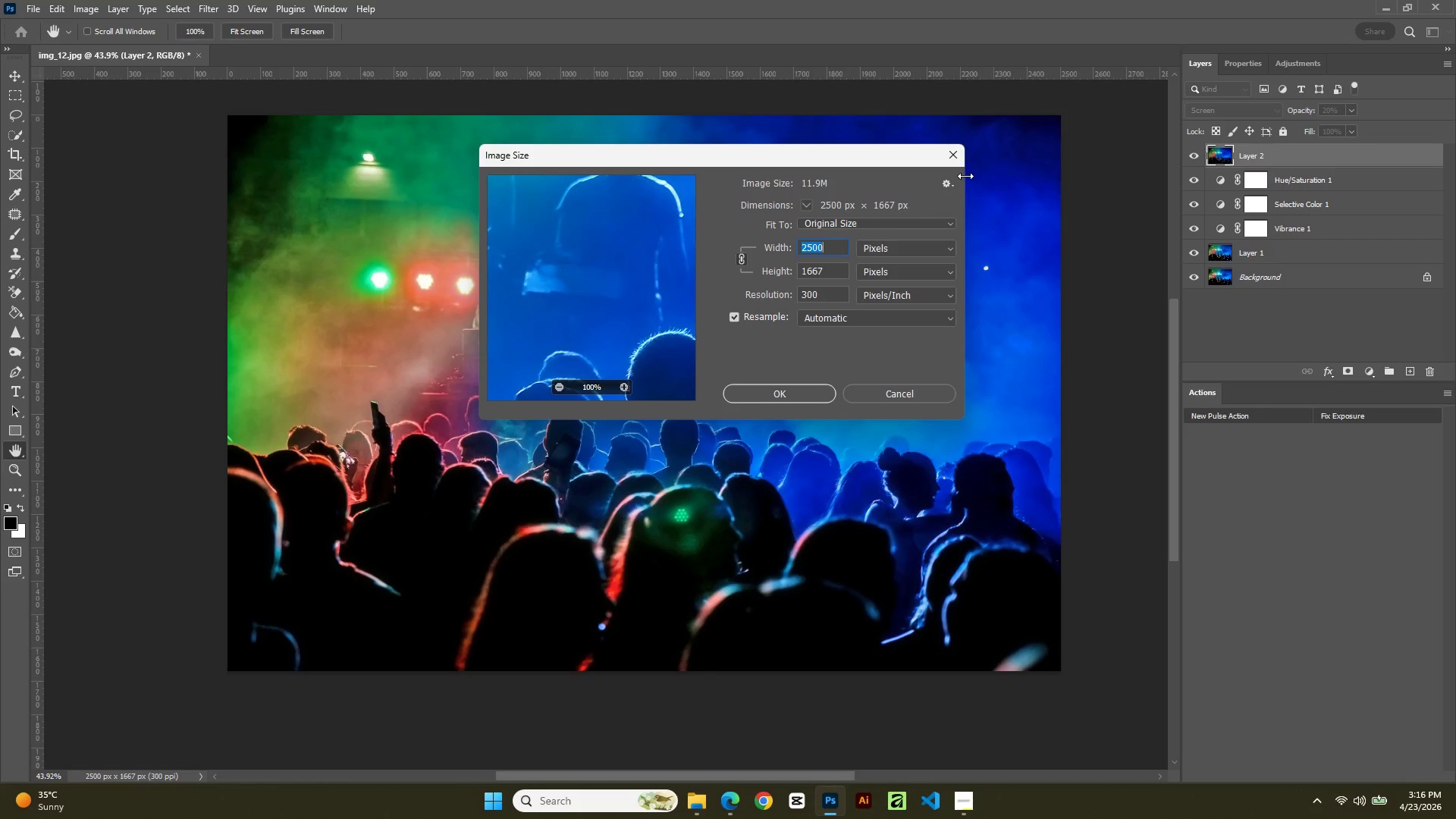 
left_click([947, 150])
 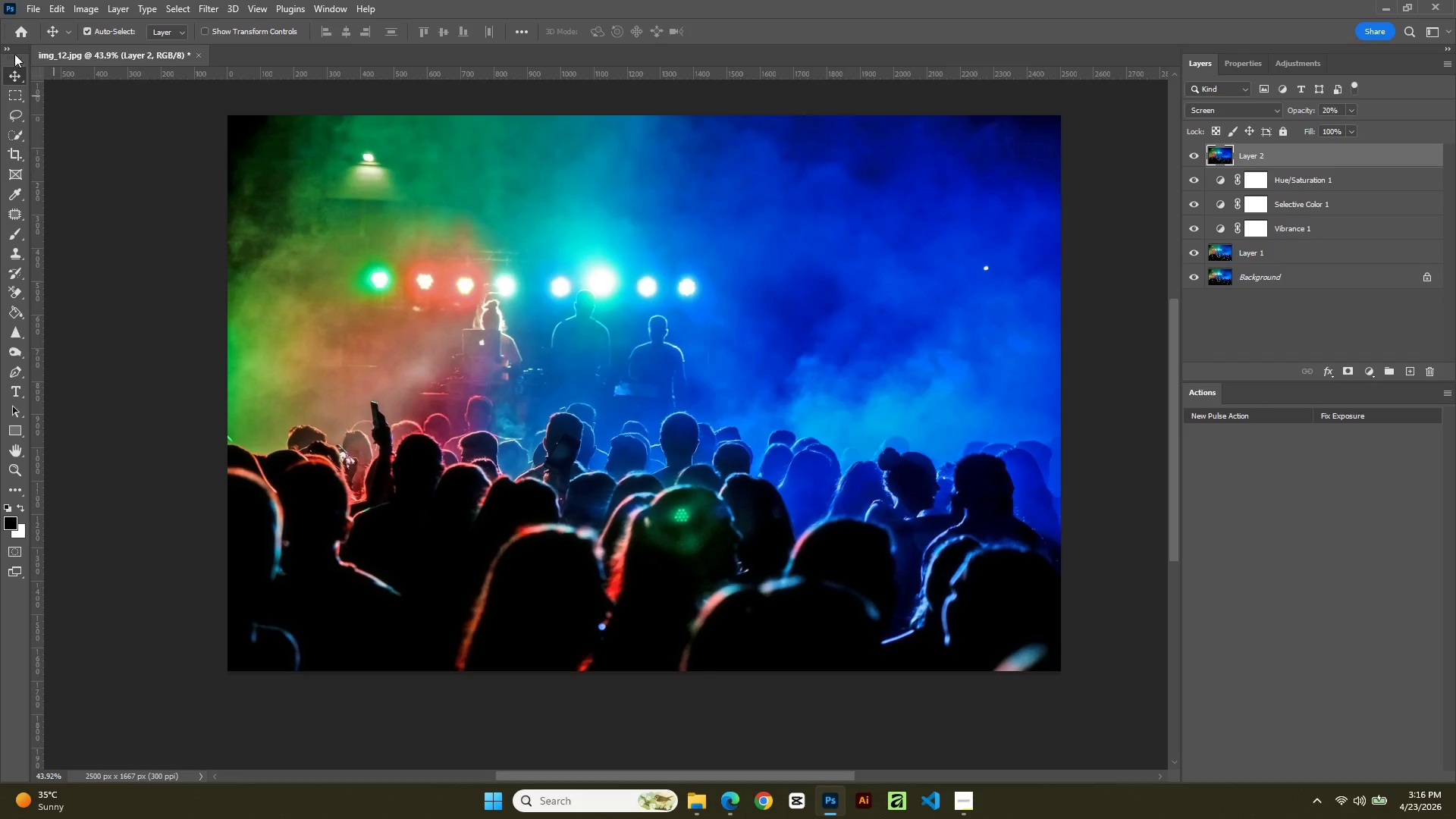 
mouse_move([71, 24])
 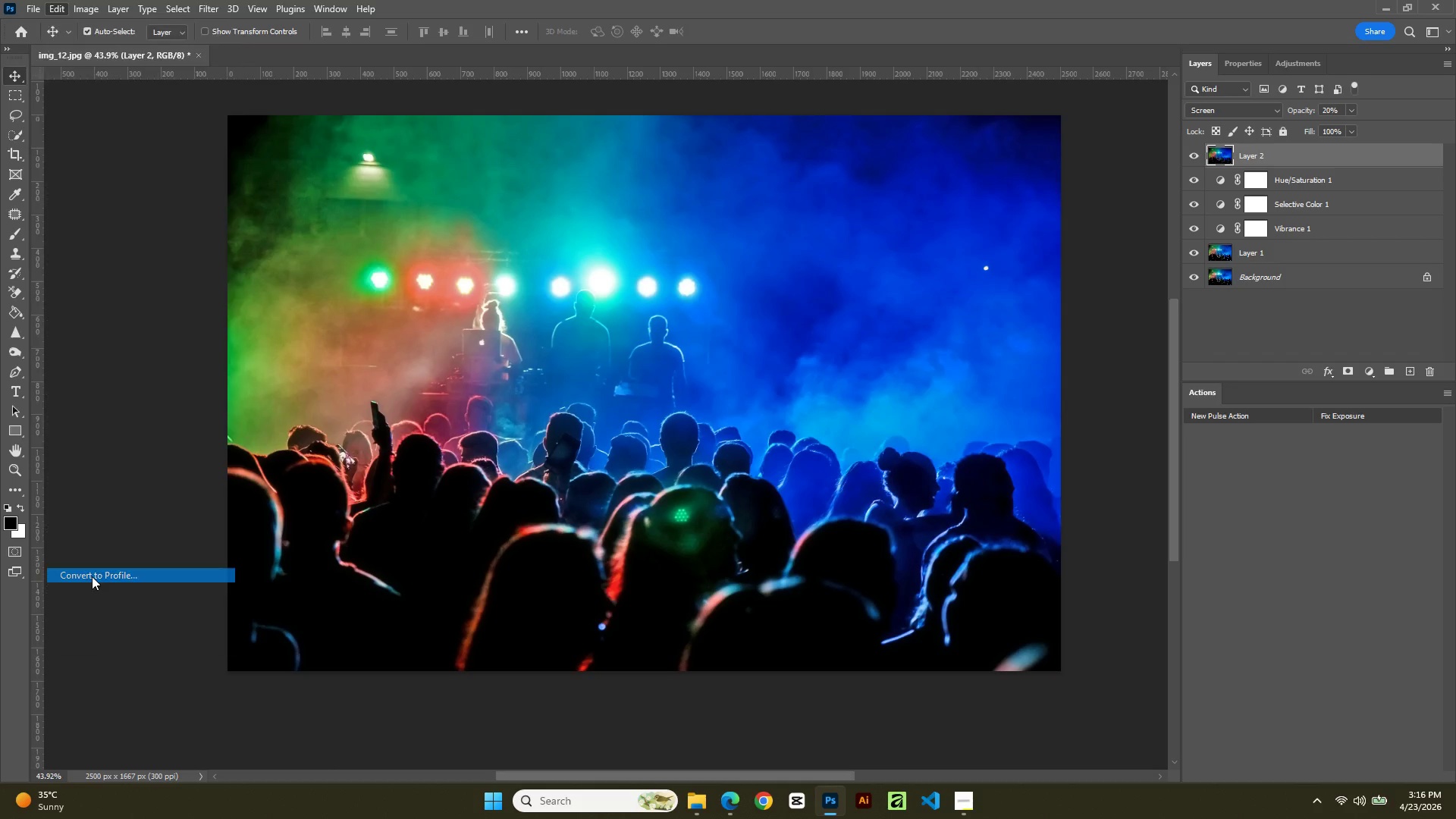 
key(NumpadEnter)
 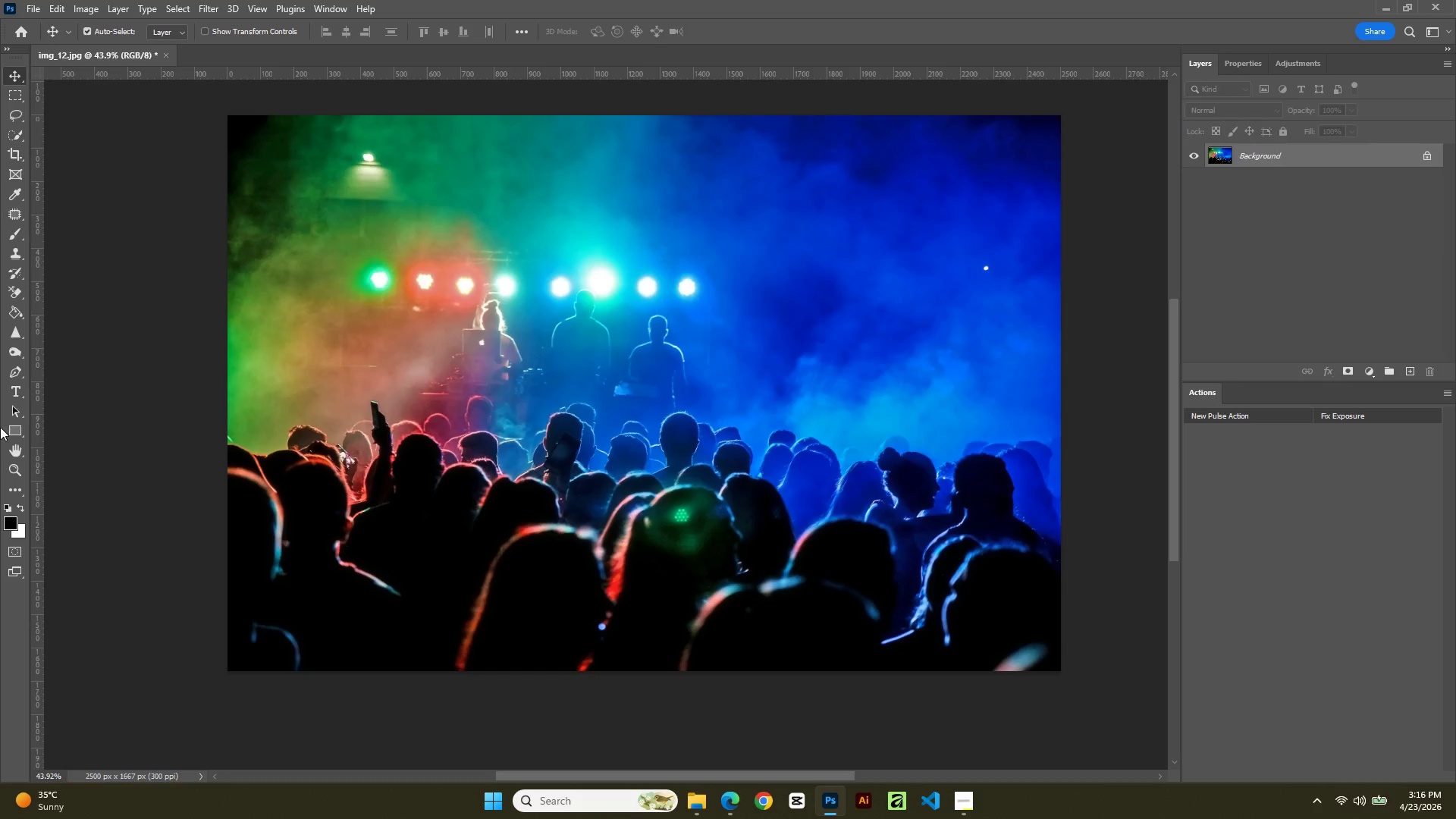 
left_click([40, 0])
 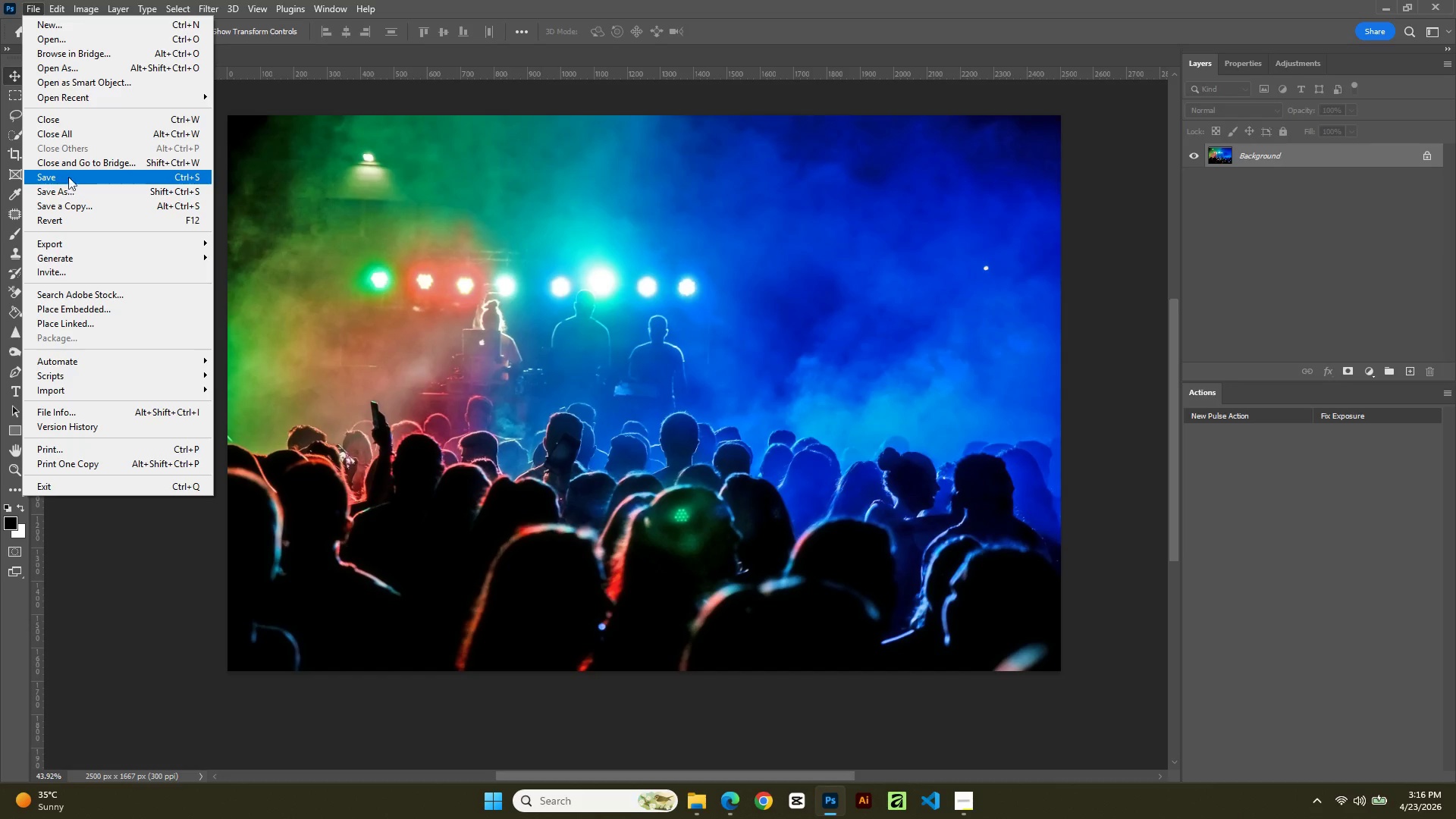 
left_click([71, 188])
 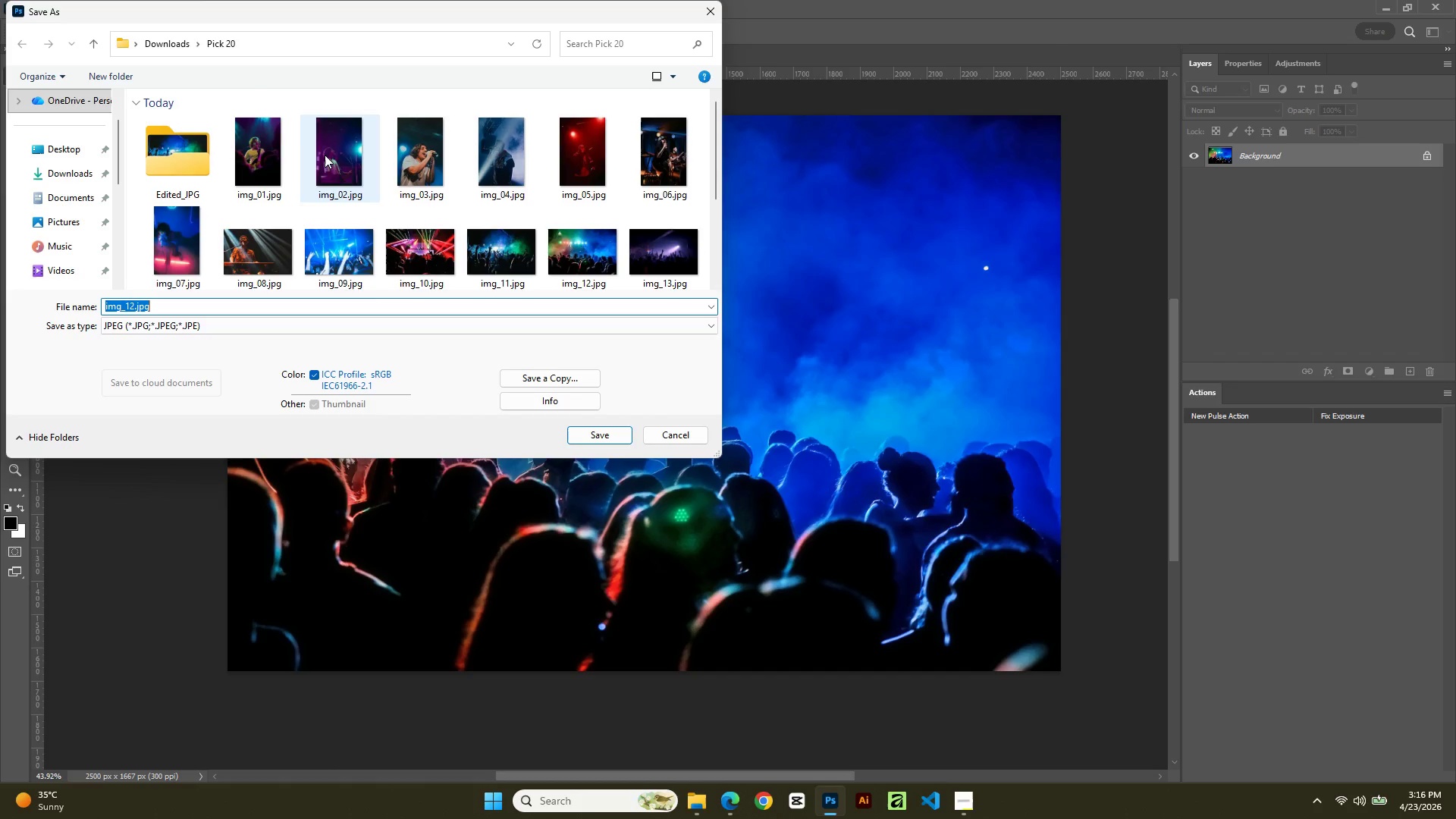 
double_click([165, 136])
 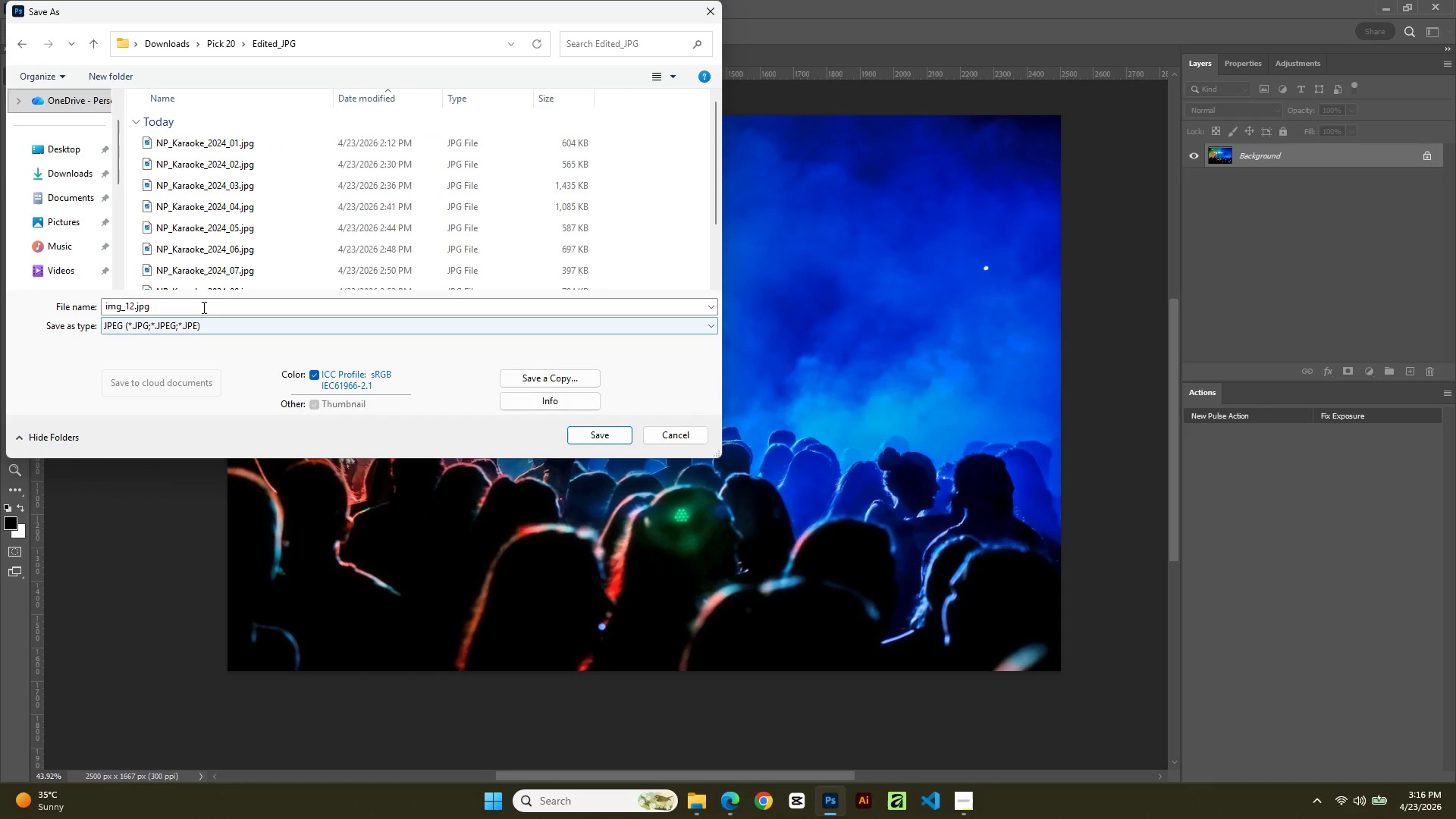 
scroll: coordinate [215, 243], scroll_direction: down, amount: 8.0
 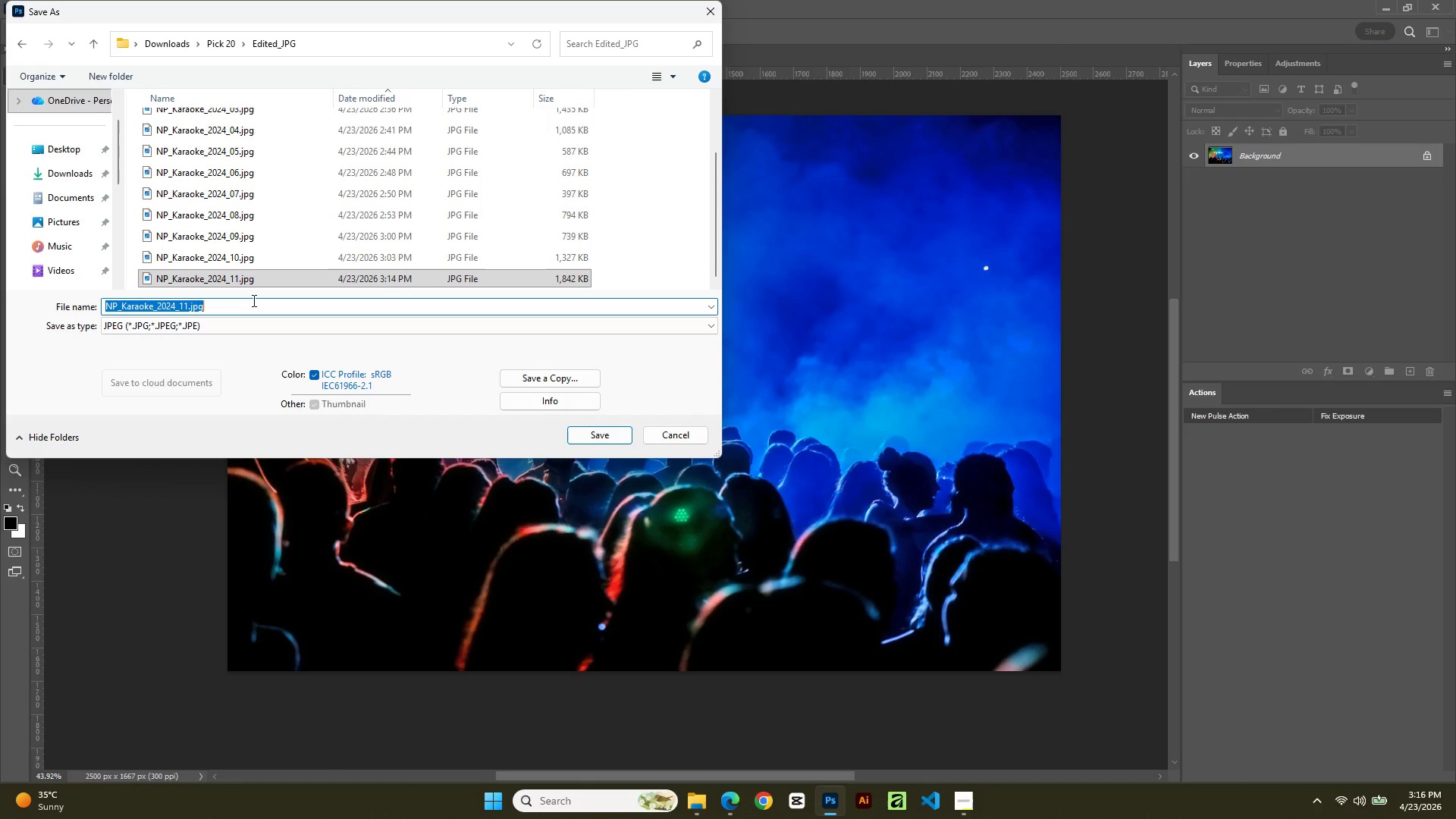 
key(ArrowRight)
 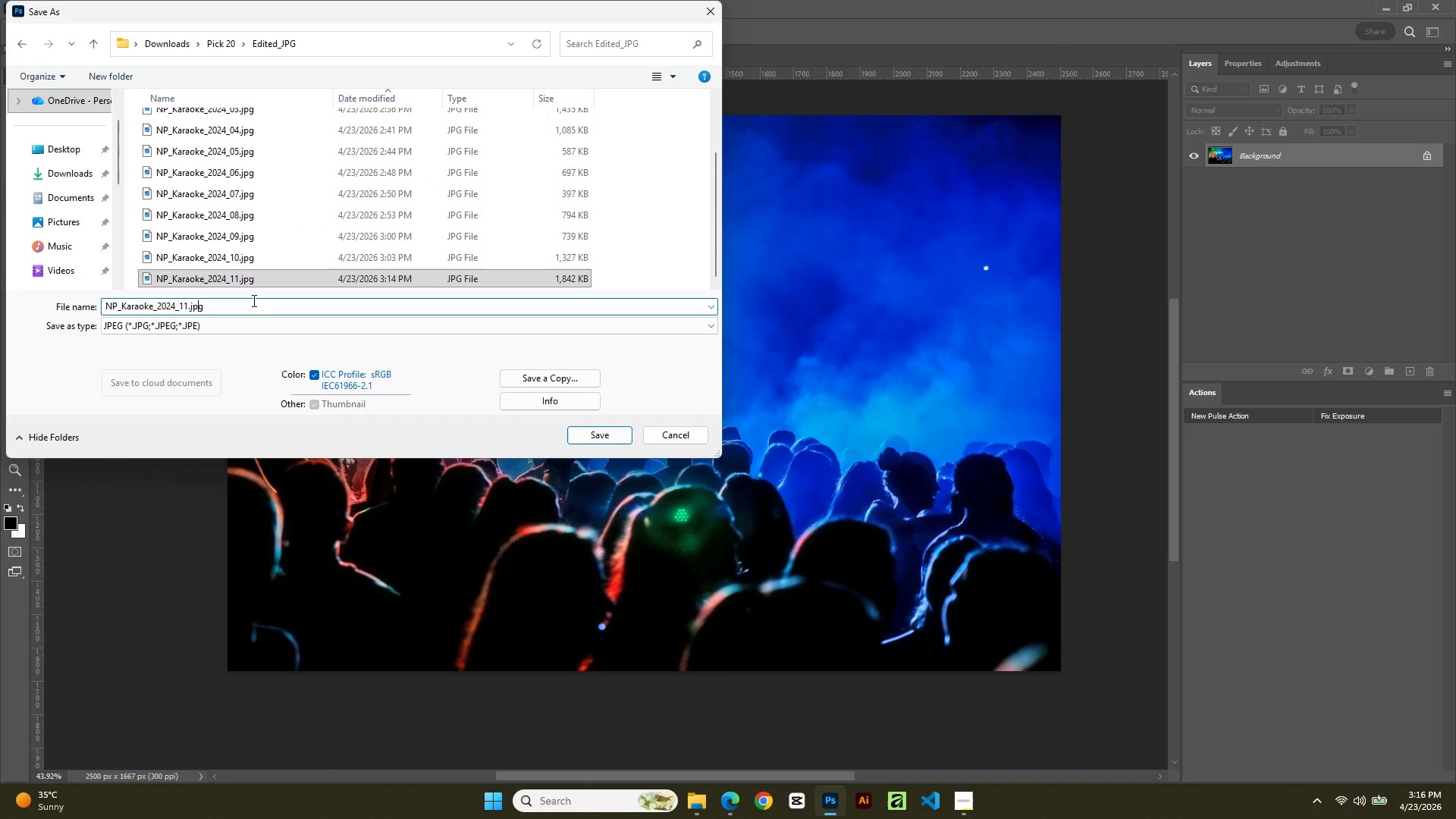 
key(ArrowLeft)
 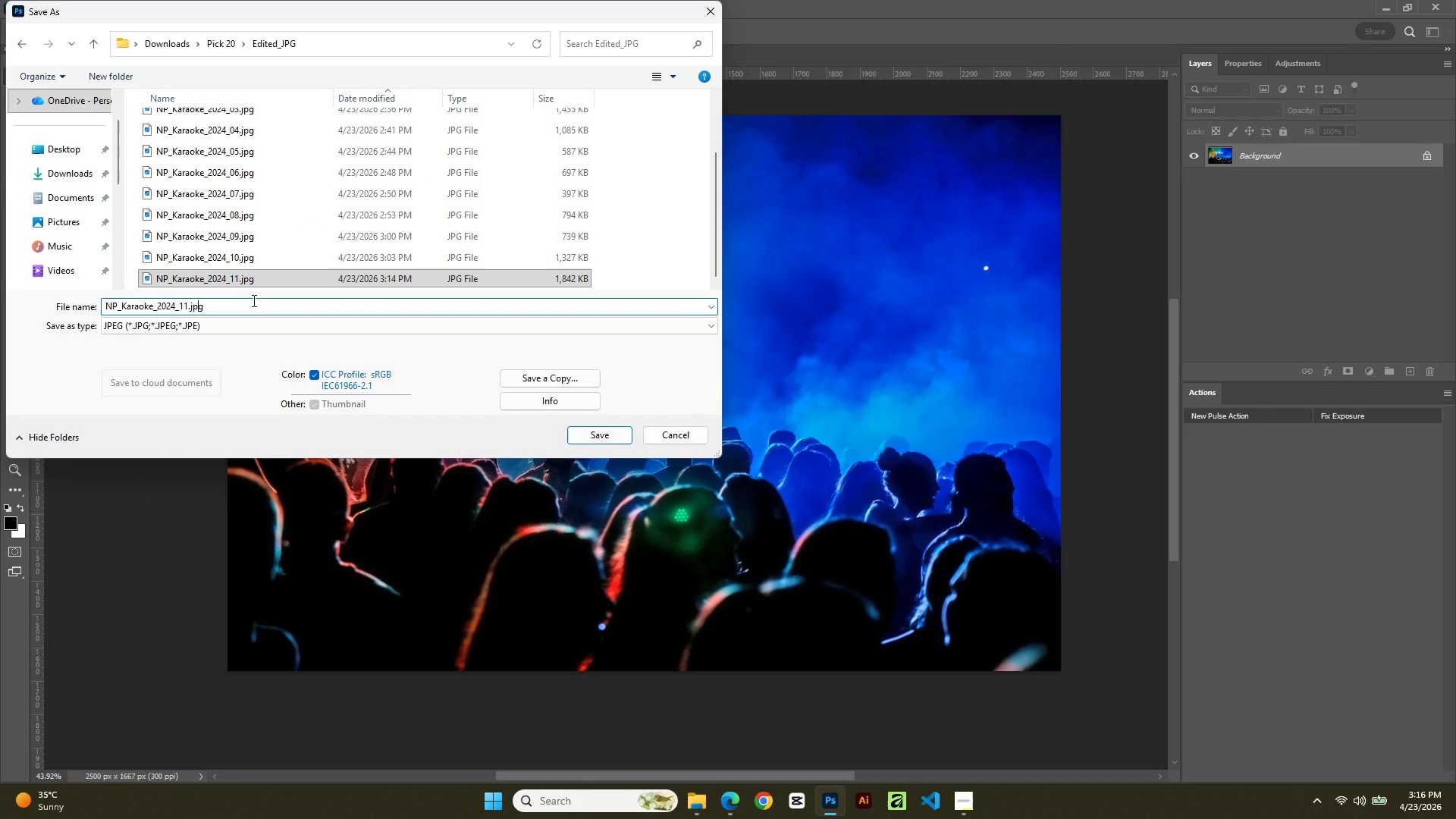 
key(ArrowLeft)
 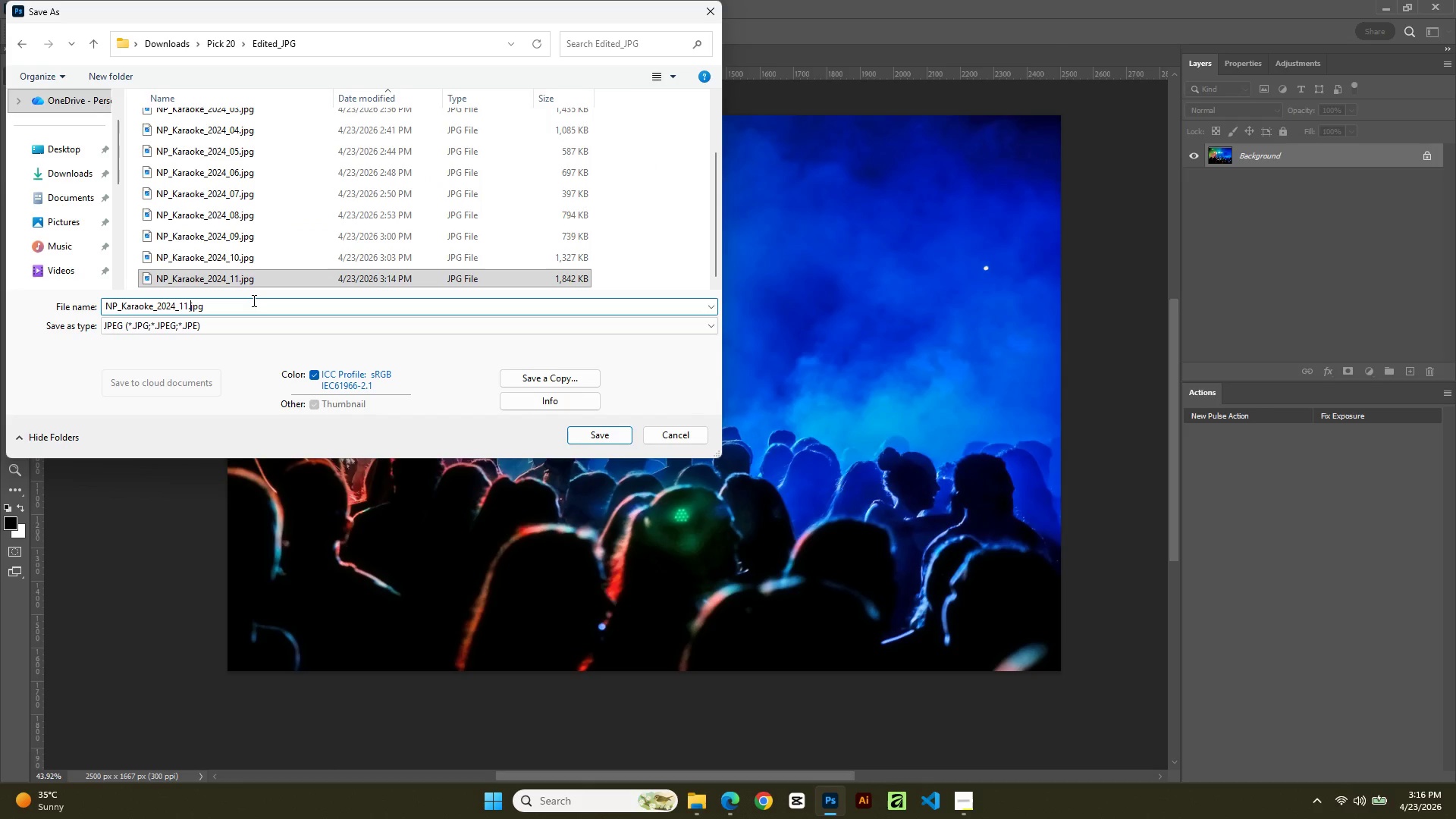 
key(ArrowLeft)
 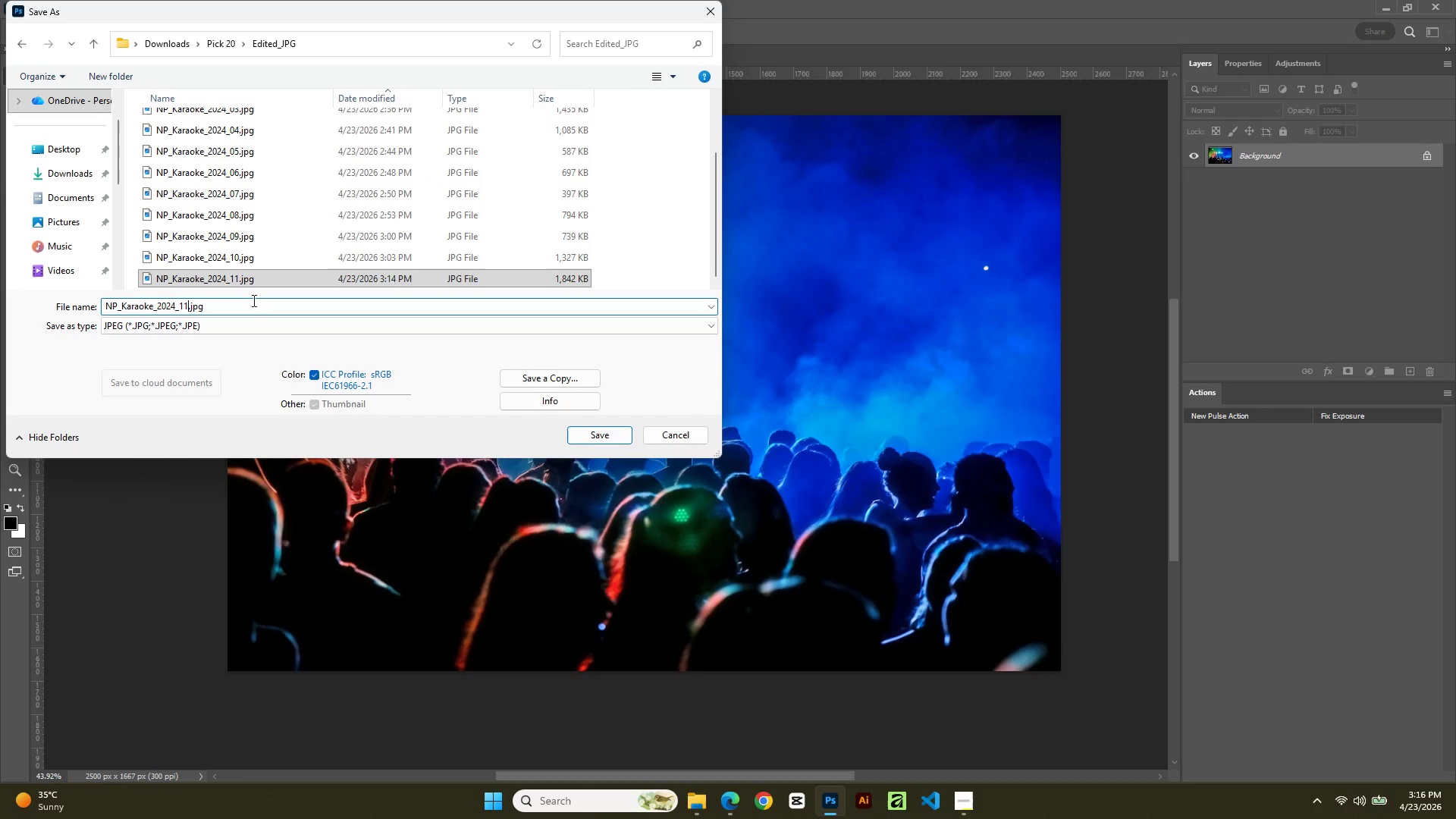 
key(ArrowLeft)
 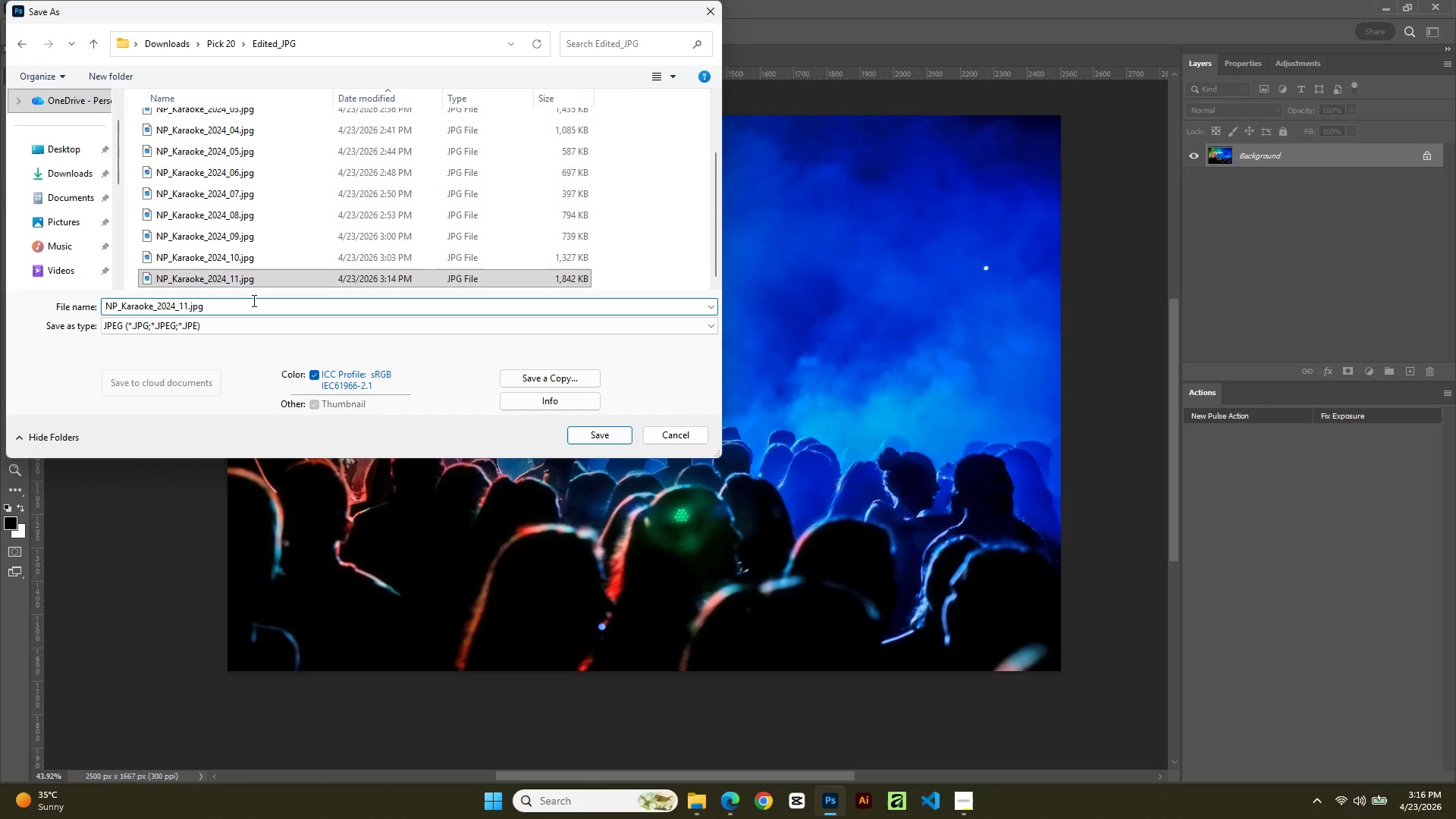 
key(Backspace)
 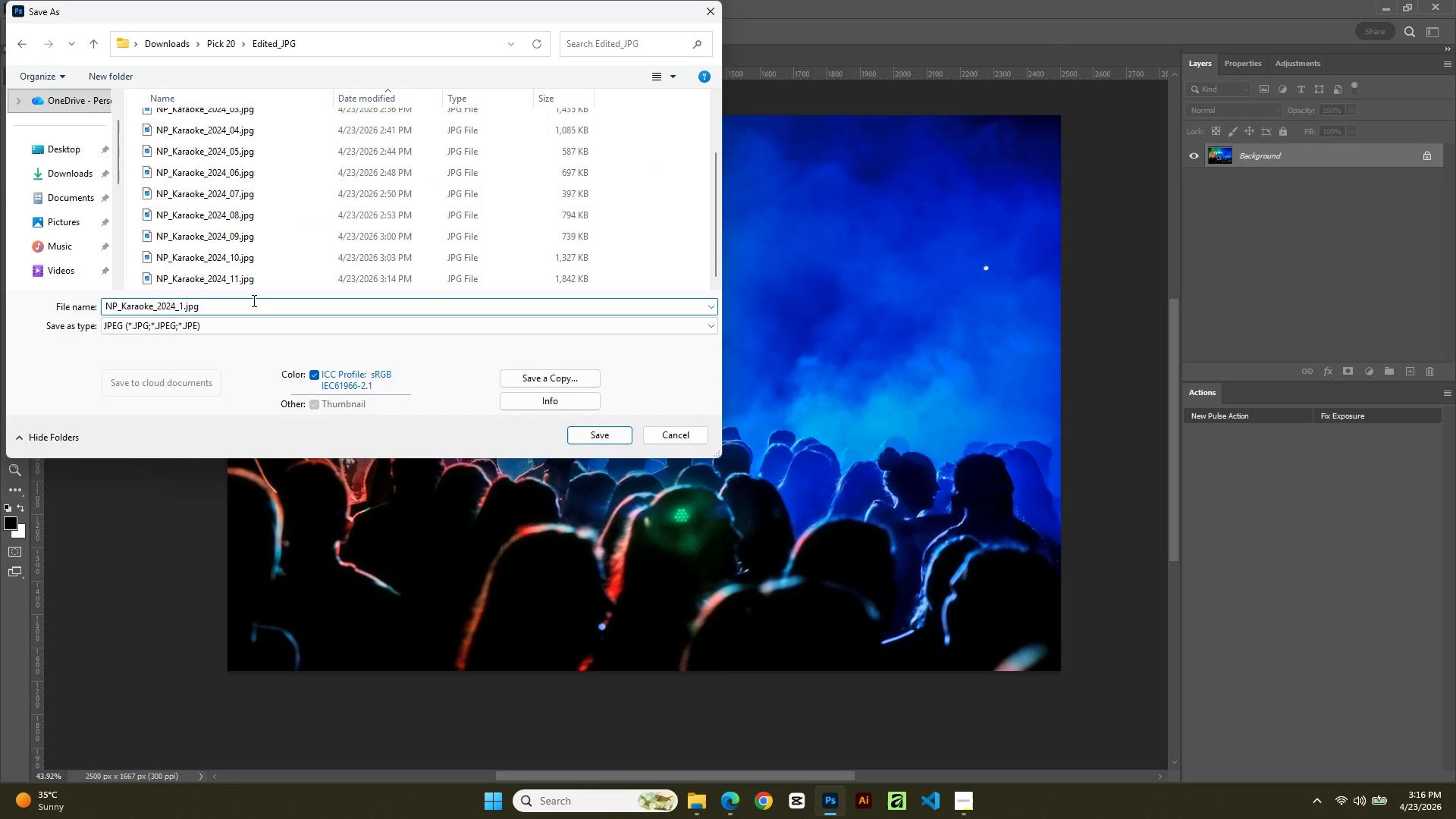 
key(Numpad2)
 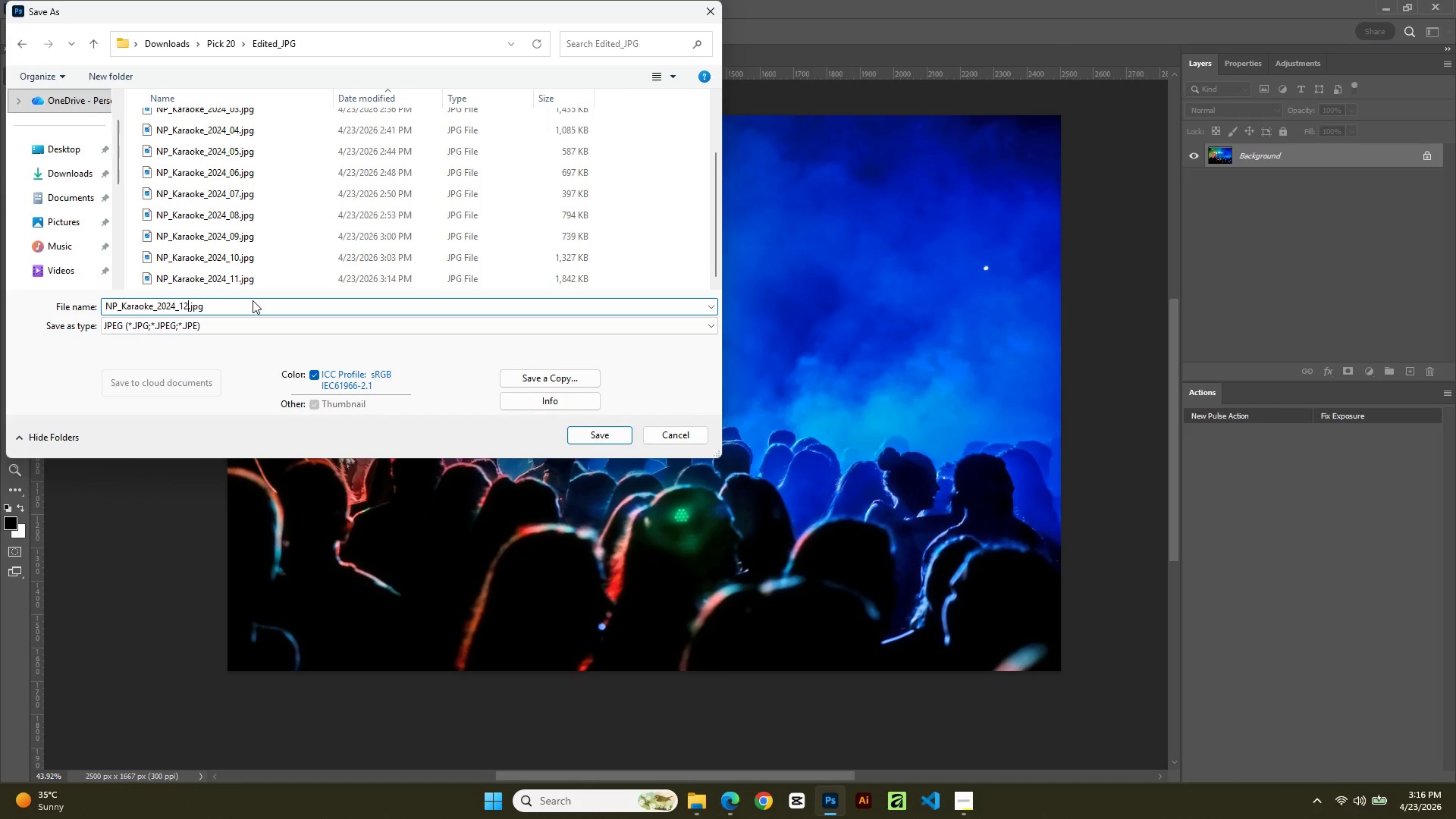 
key(NumpadEnter)
 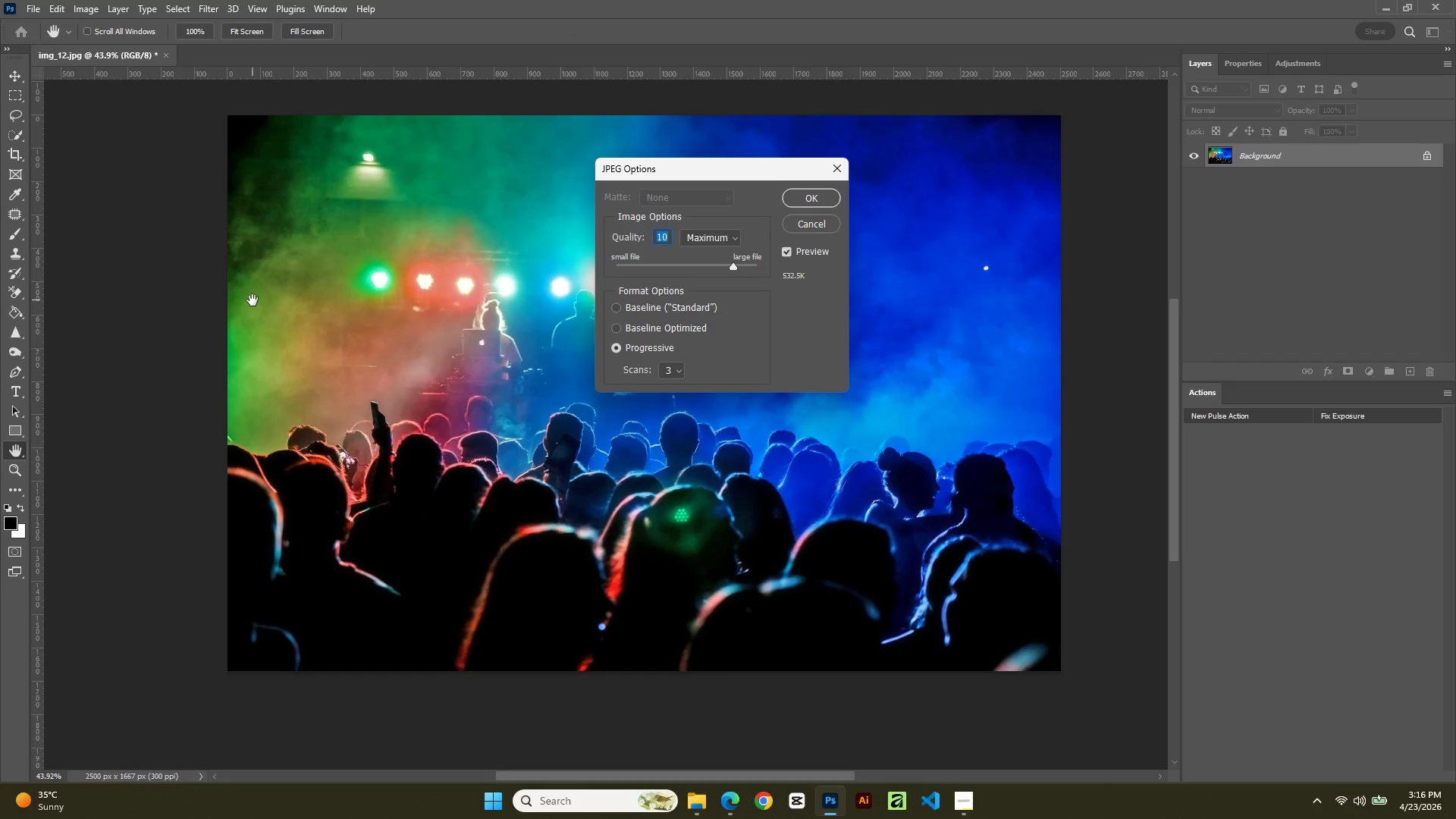 
key(NumpadEnter)
 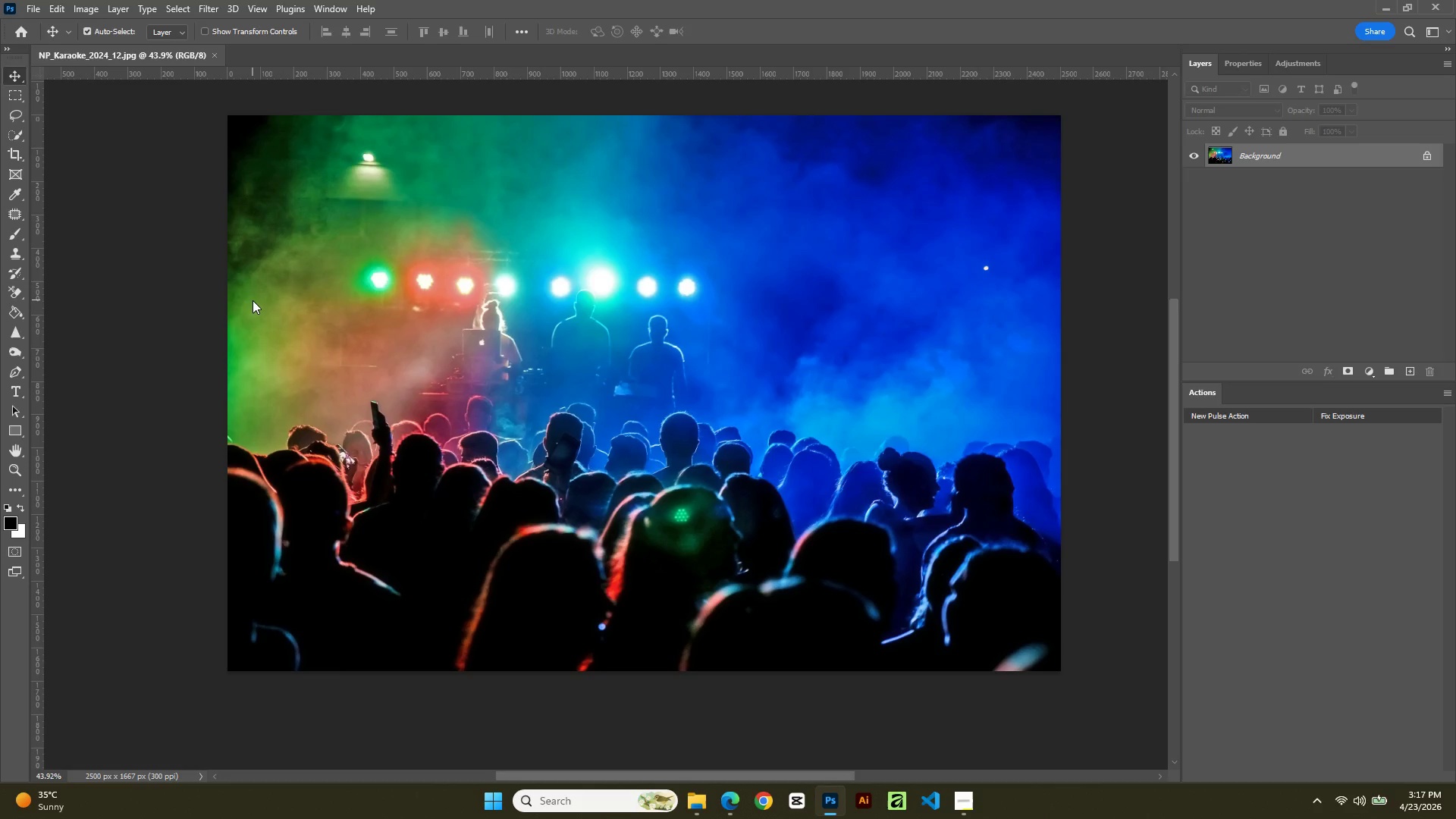 
wait(13.34)
 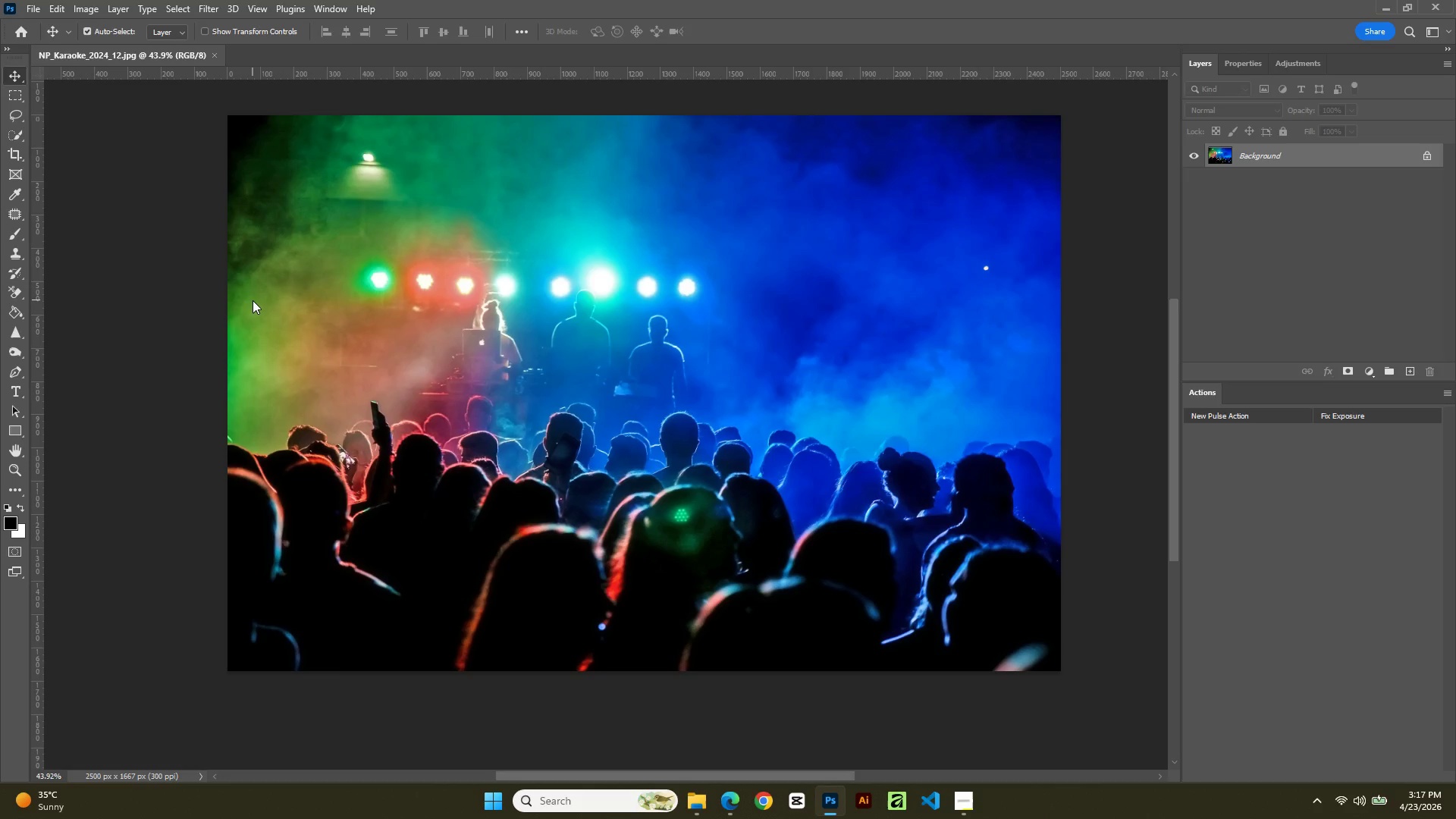 
key(Control+O)
 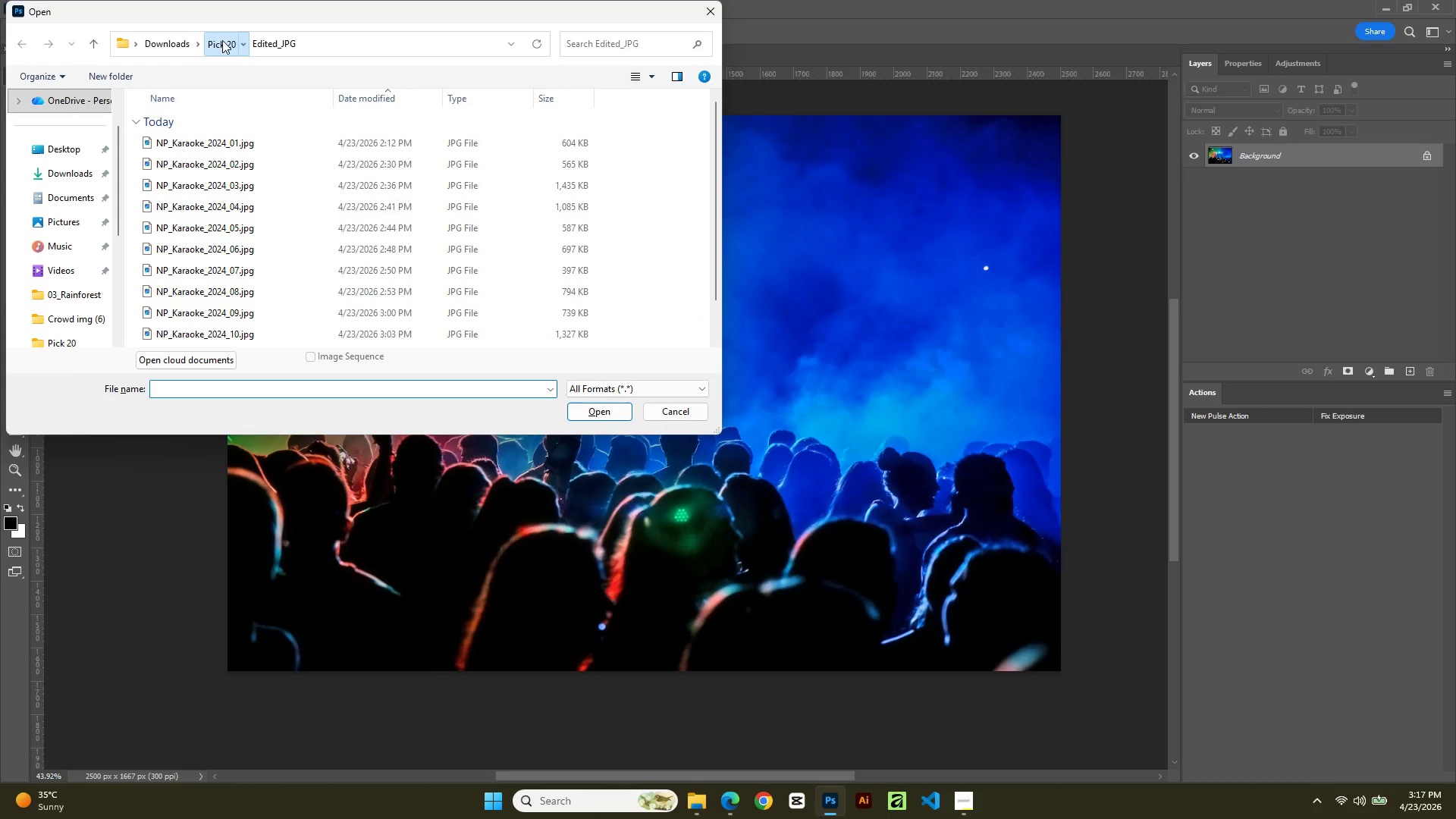 
scroll: coordinate [367, 242], scroll_direction: down, amount: 3.0
 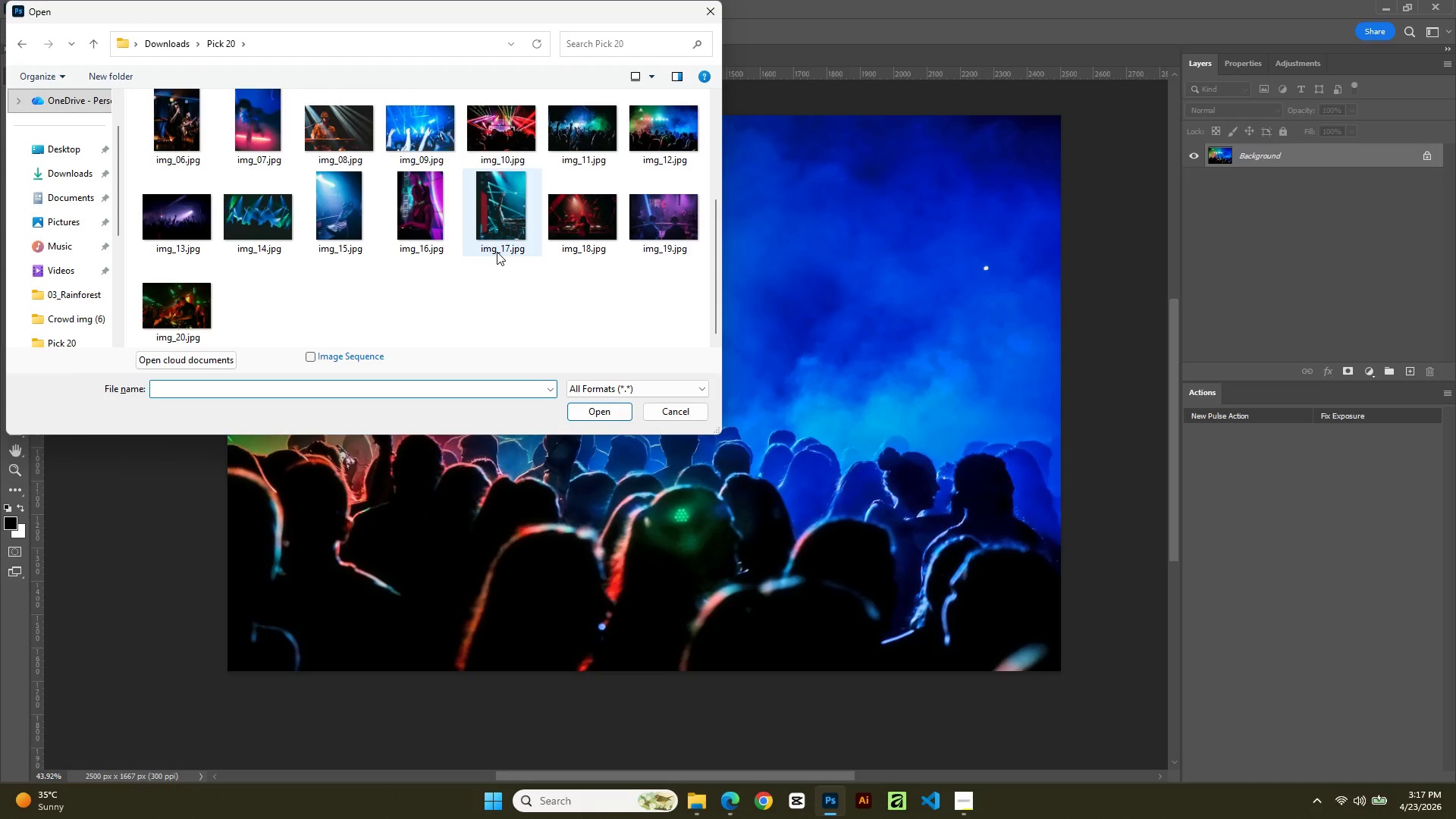 
scroll: coordinate [497, 252], scroll_direction: up, amount: 1.0
 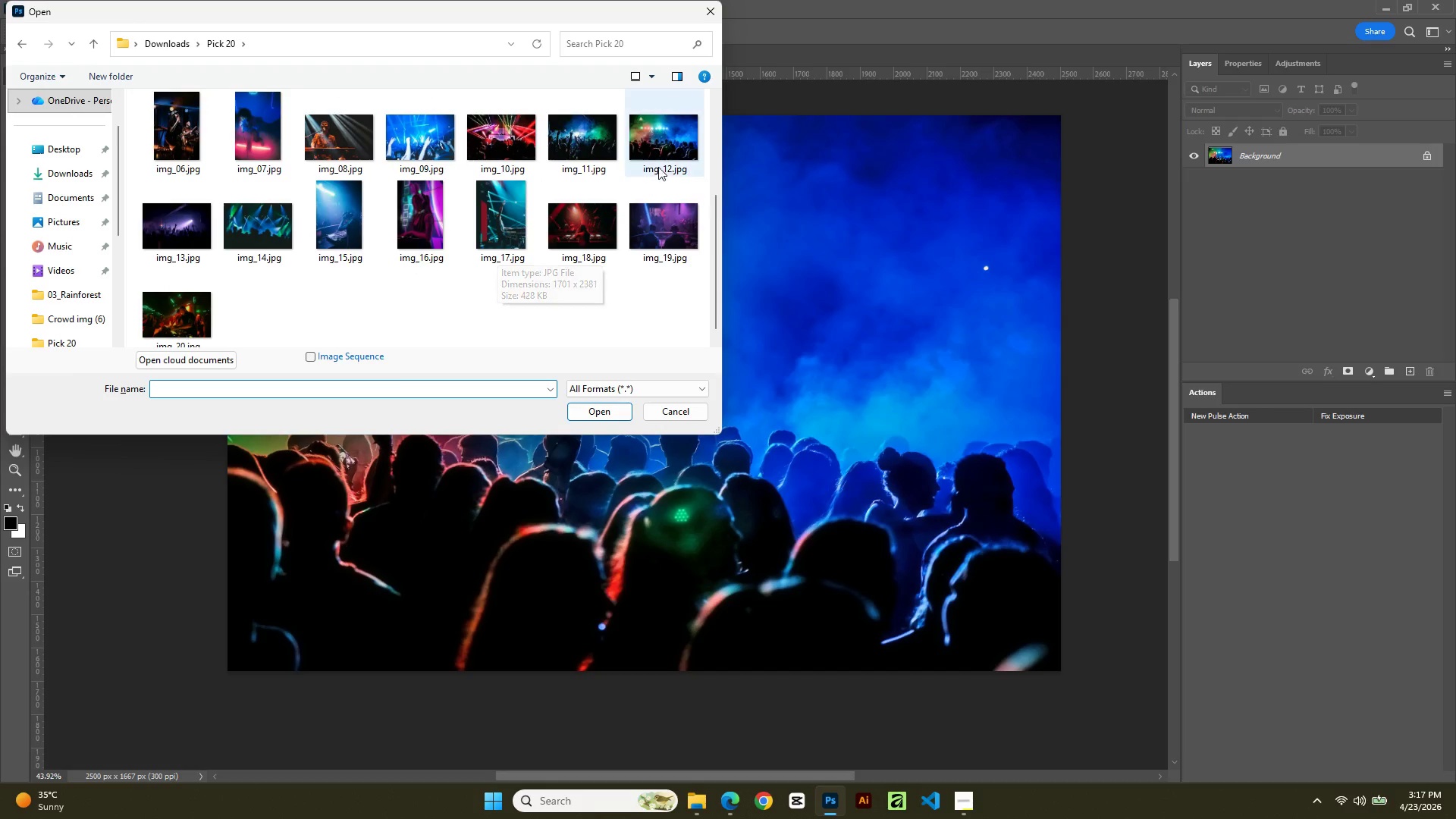 
left_click([659, 165])
 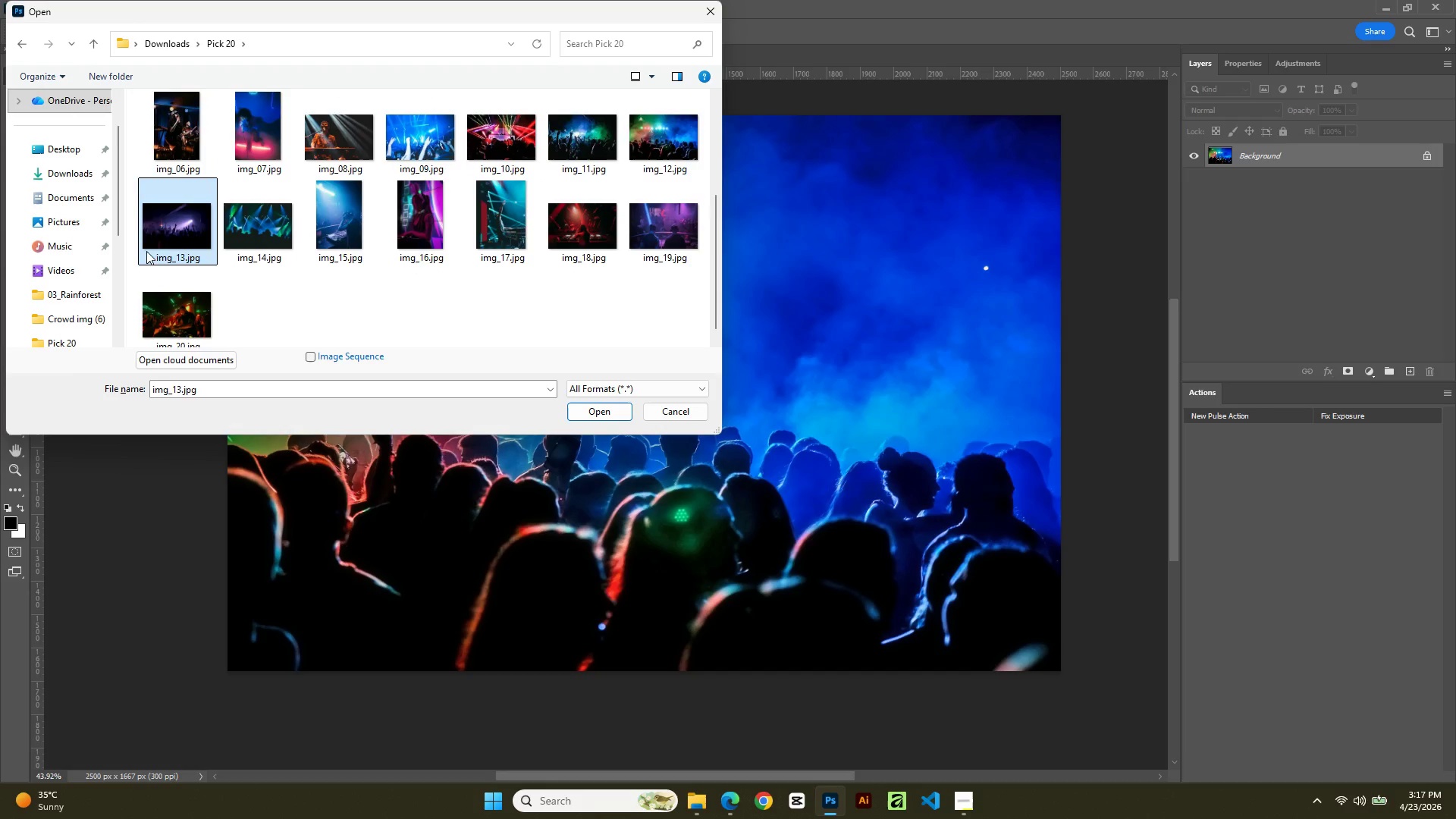 
double_click([149, 251])
 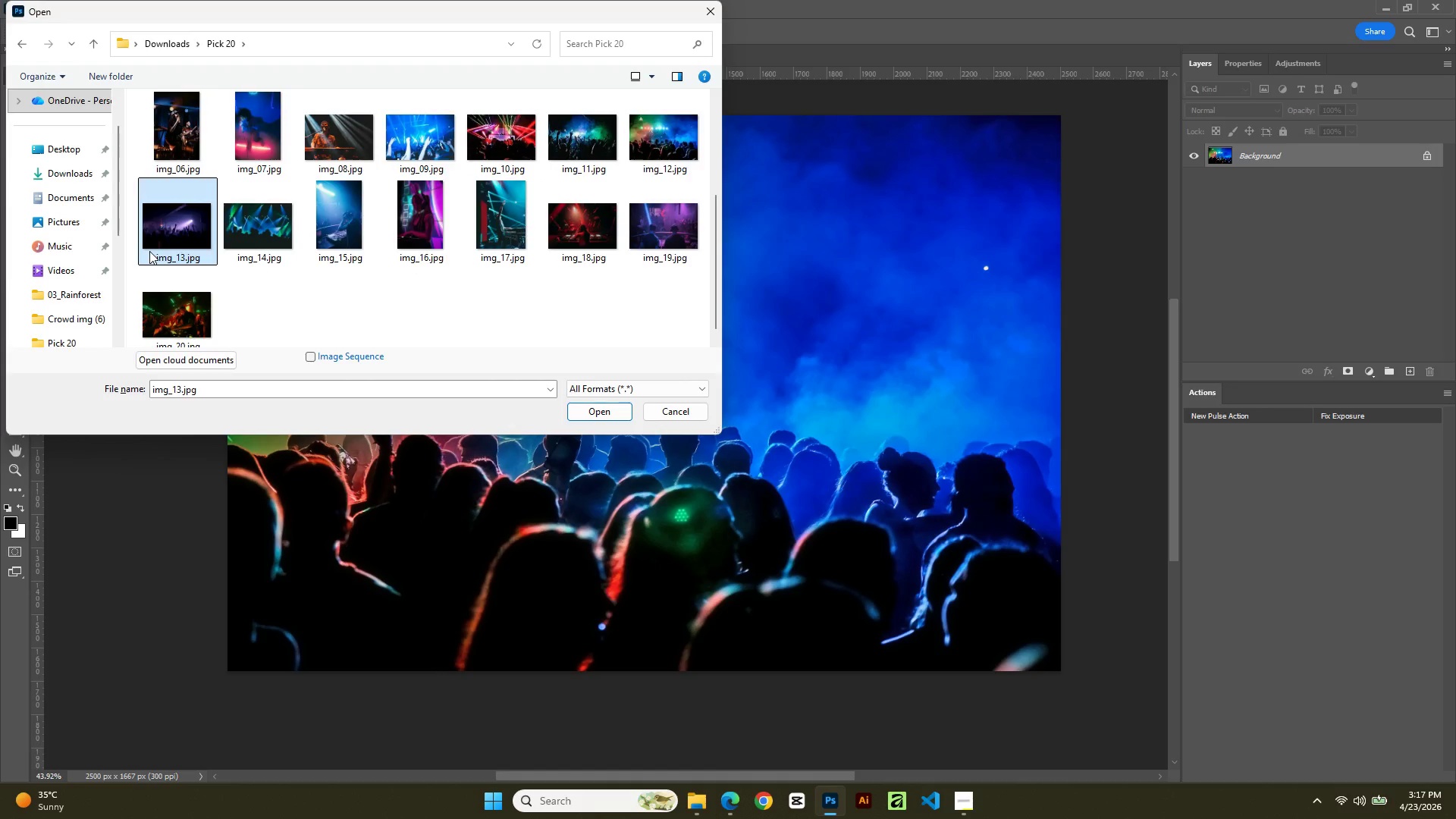 
triple_click([149, 251])
 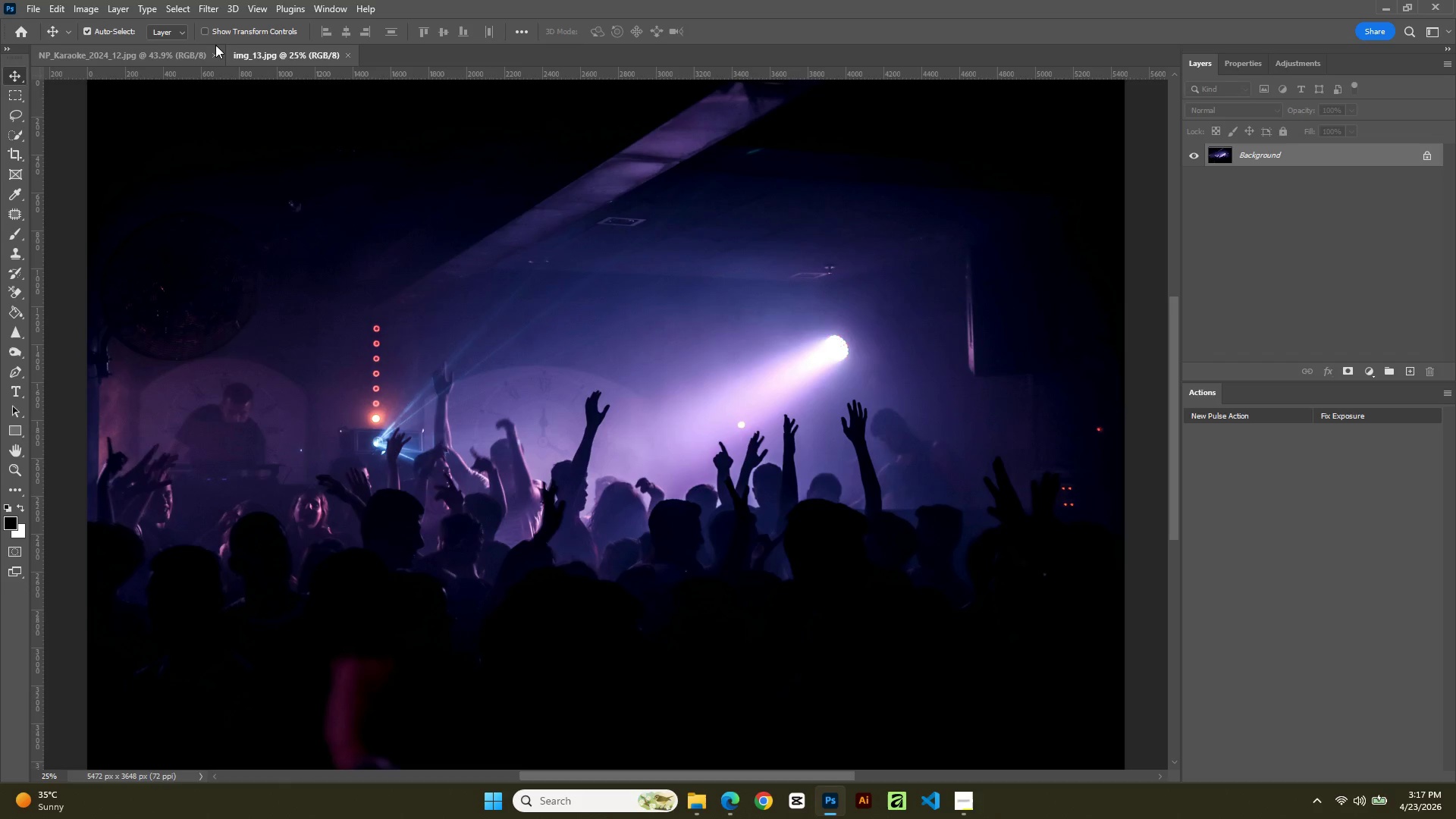 
left_click([210, 58])
 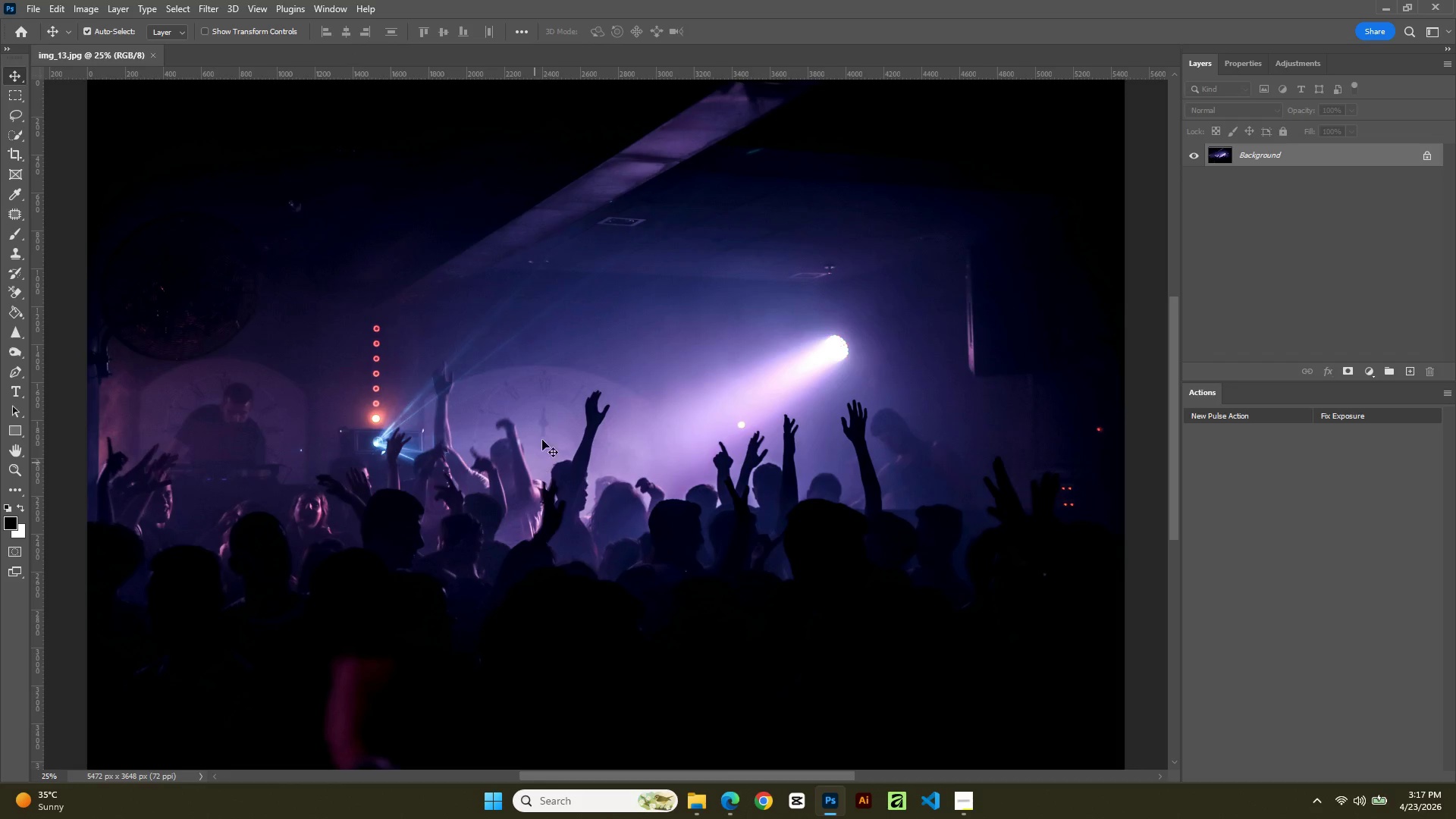 
hold_key(key=AltLeft, duration=0.58)
scroll: coordinate [557, 418], scroll_direction: down, amount: 3.0
 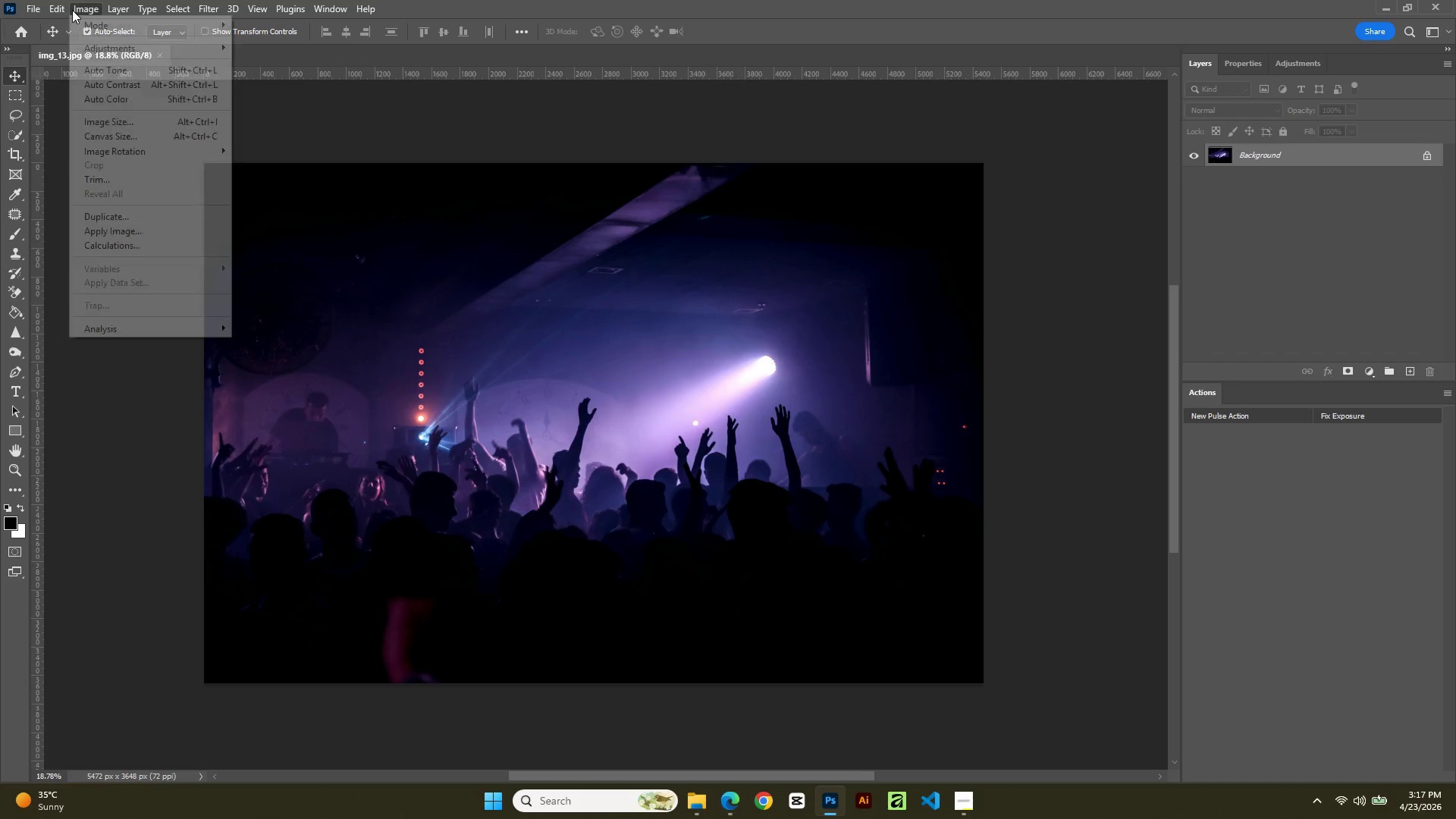 
left_click([120, 124])
 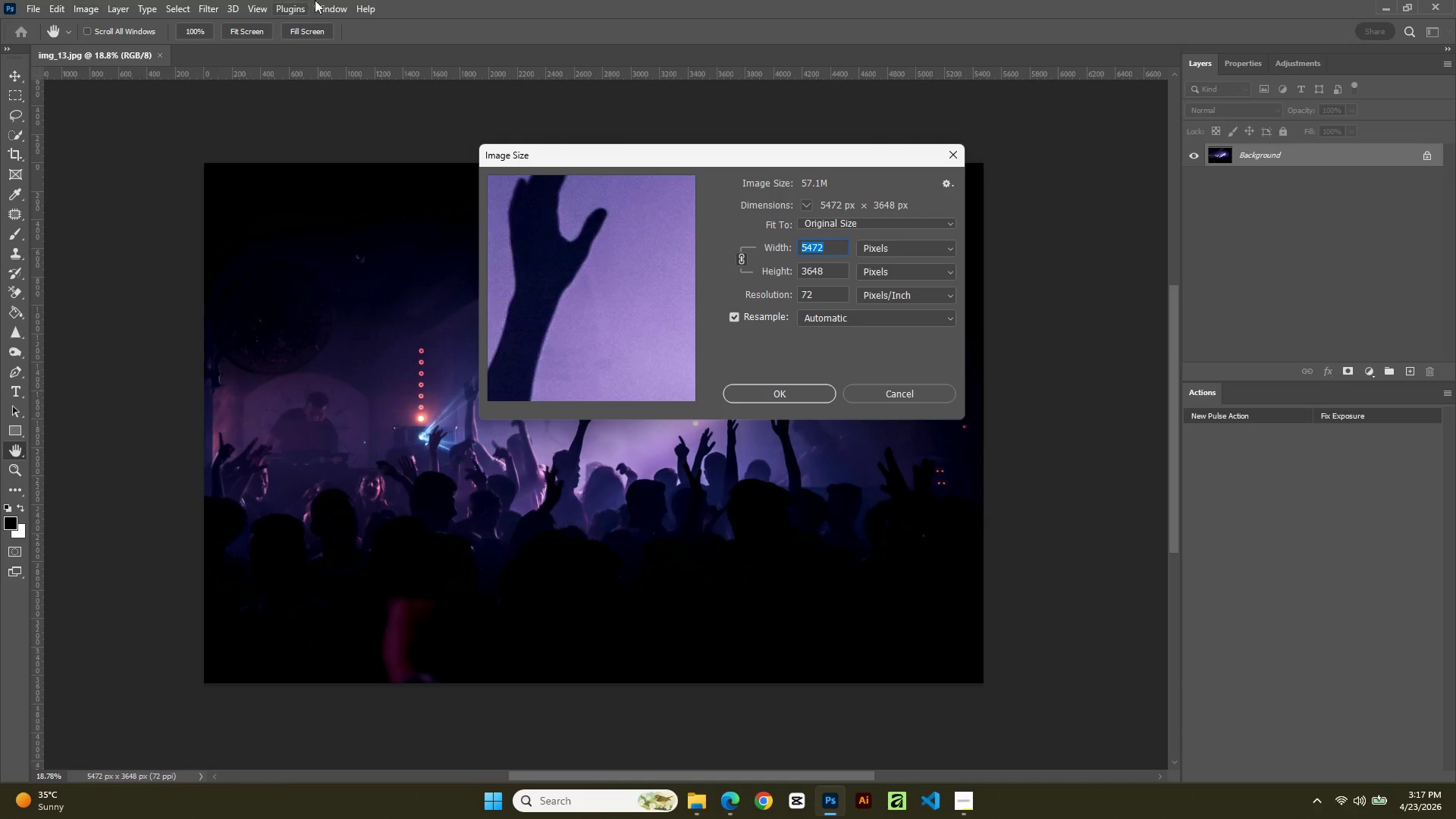 
wait(6.11)
 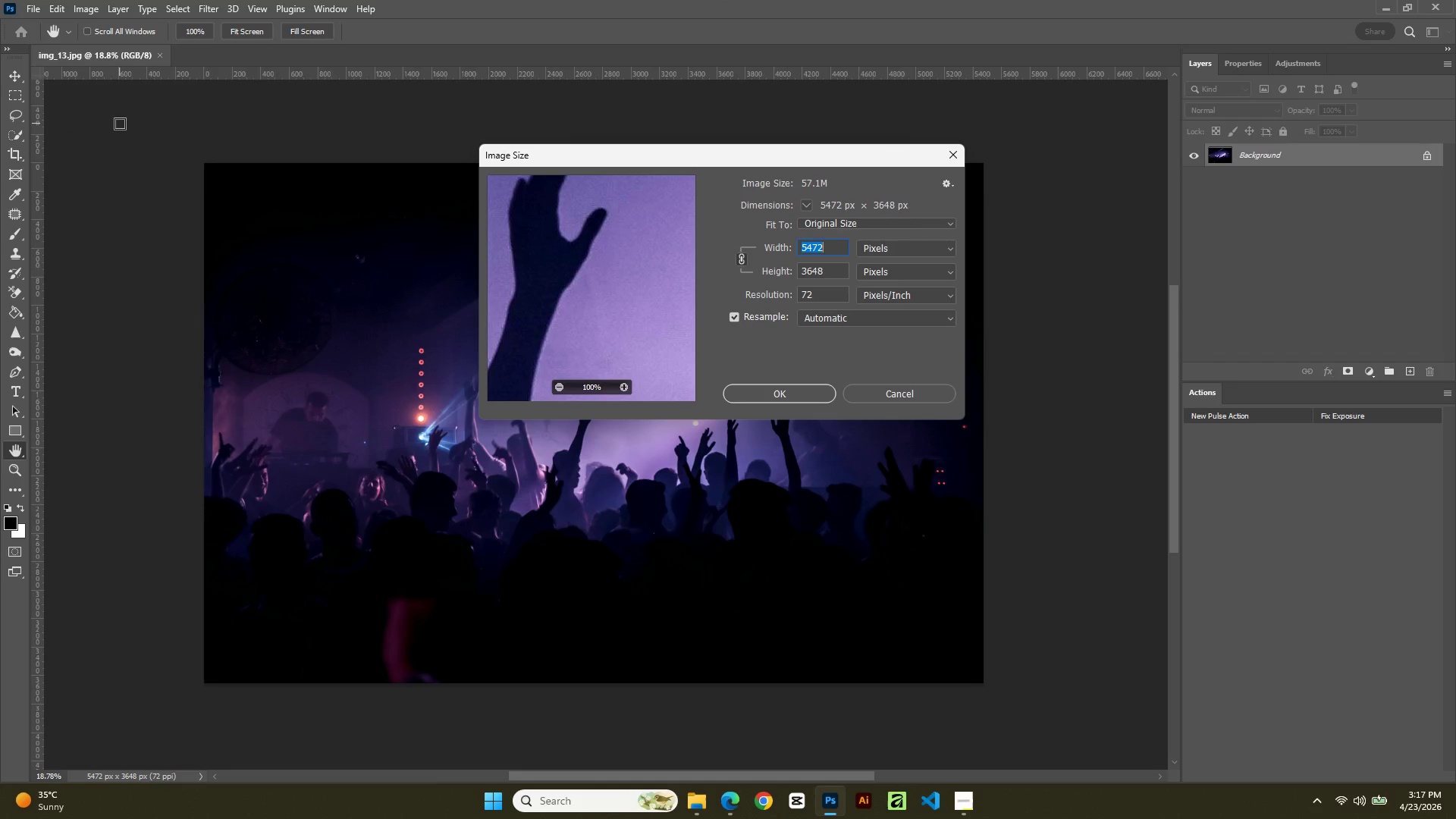 
double_click([830, 290])
 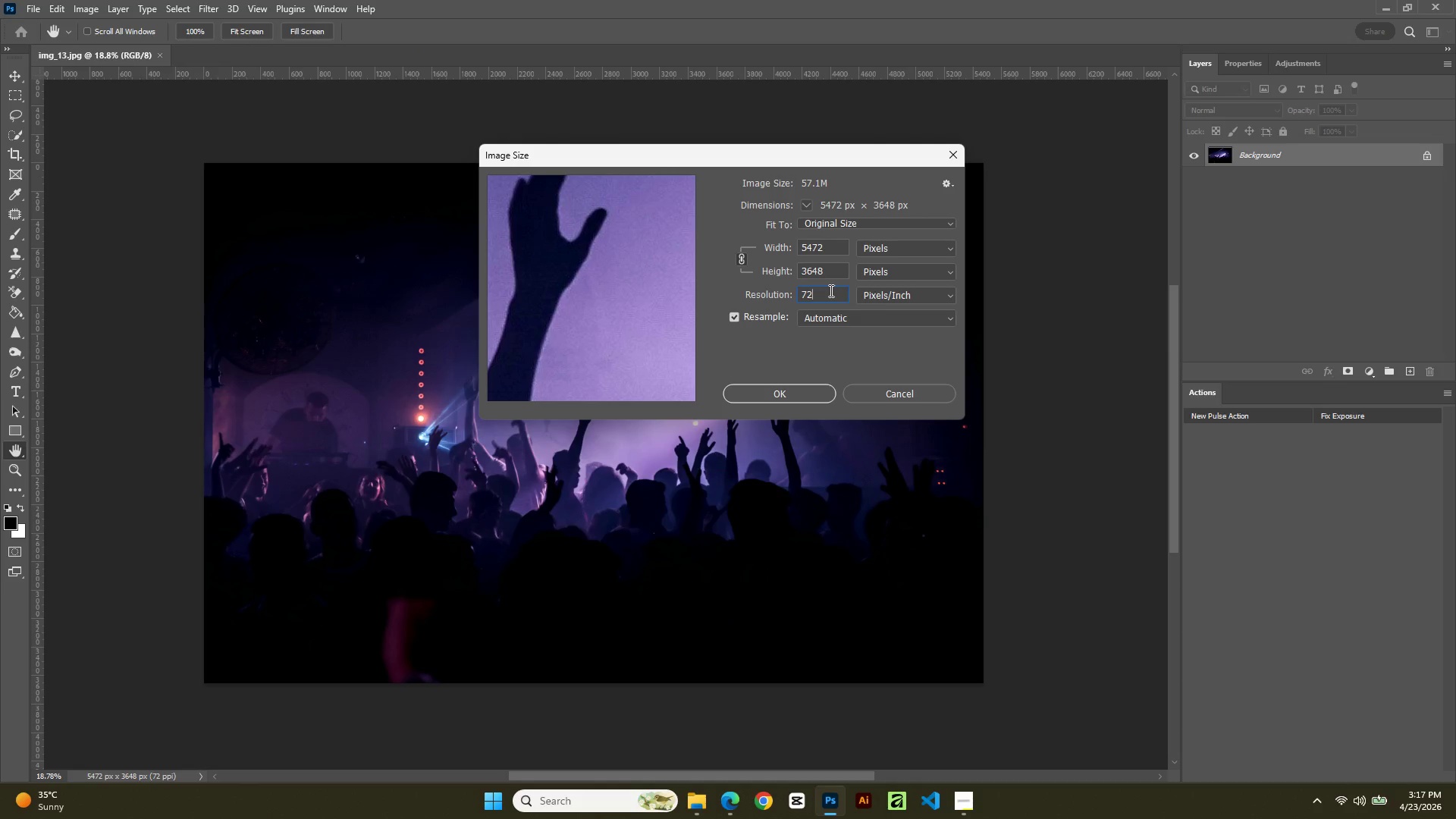 
triple_click([830, 290])
 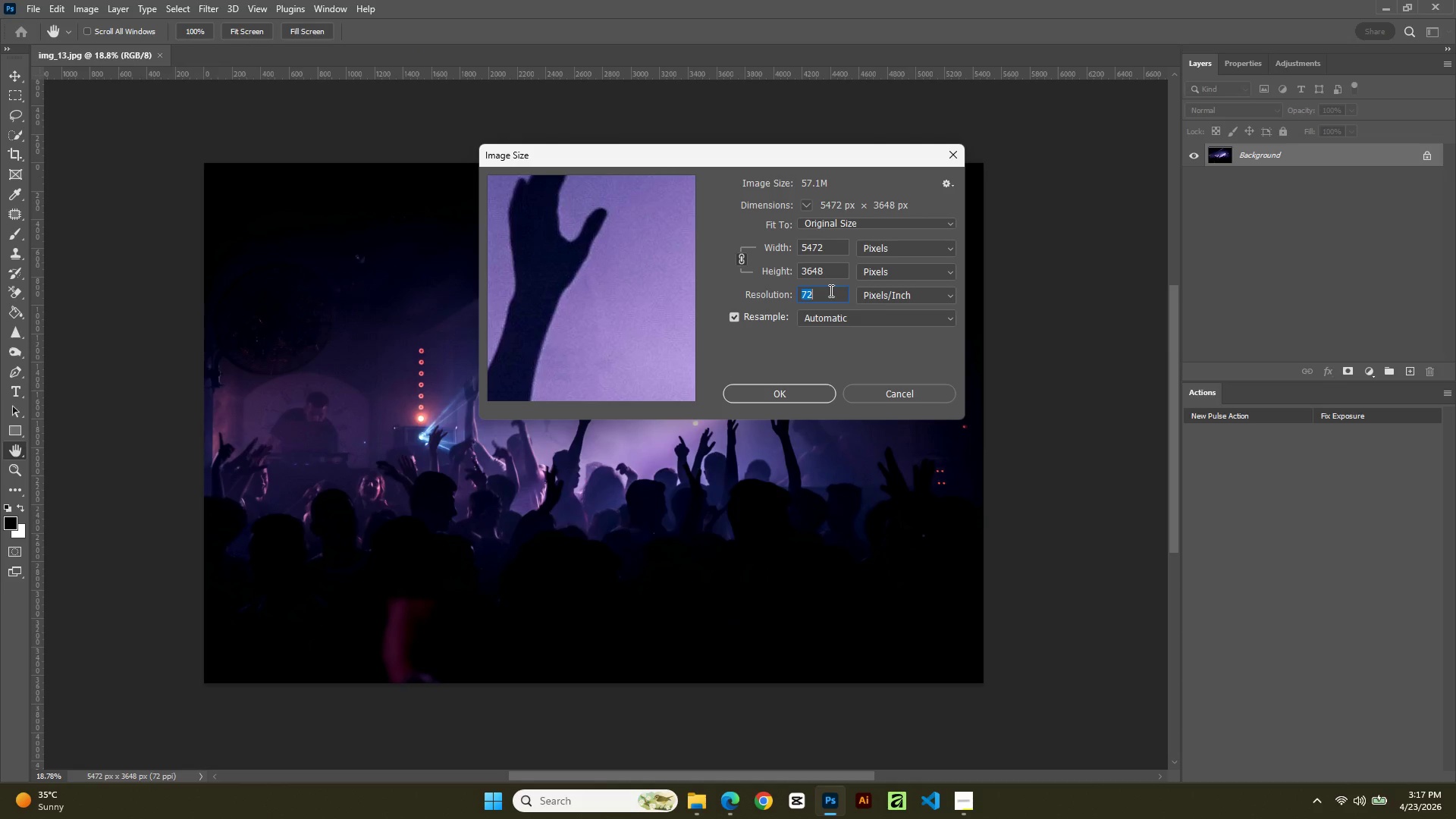 
triple_click([830, 290])
 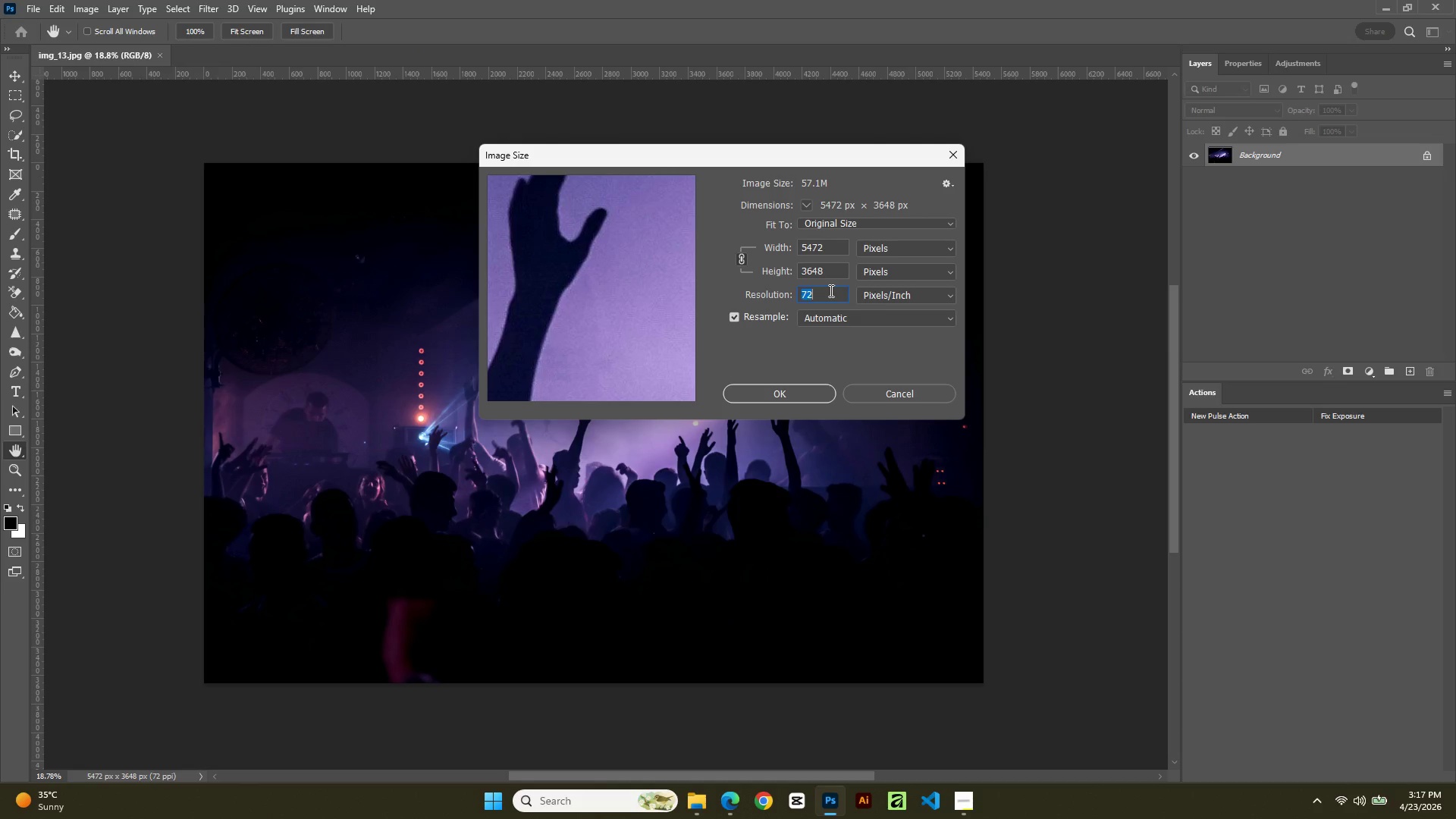 
triple_click([830, 290])
 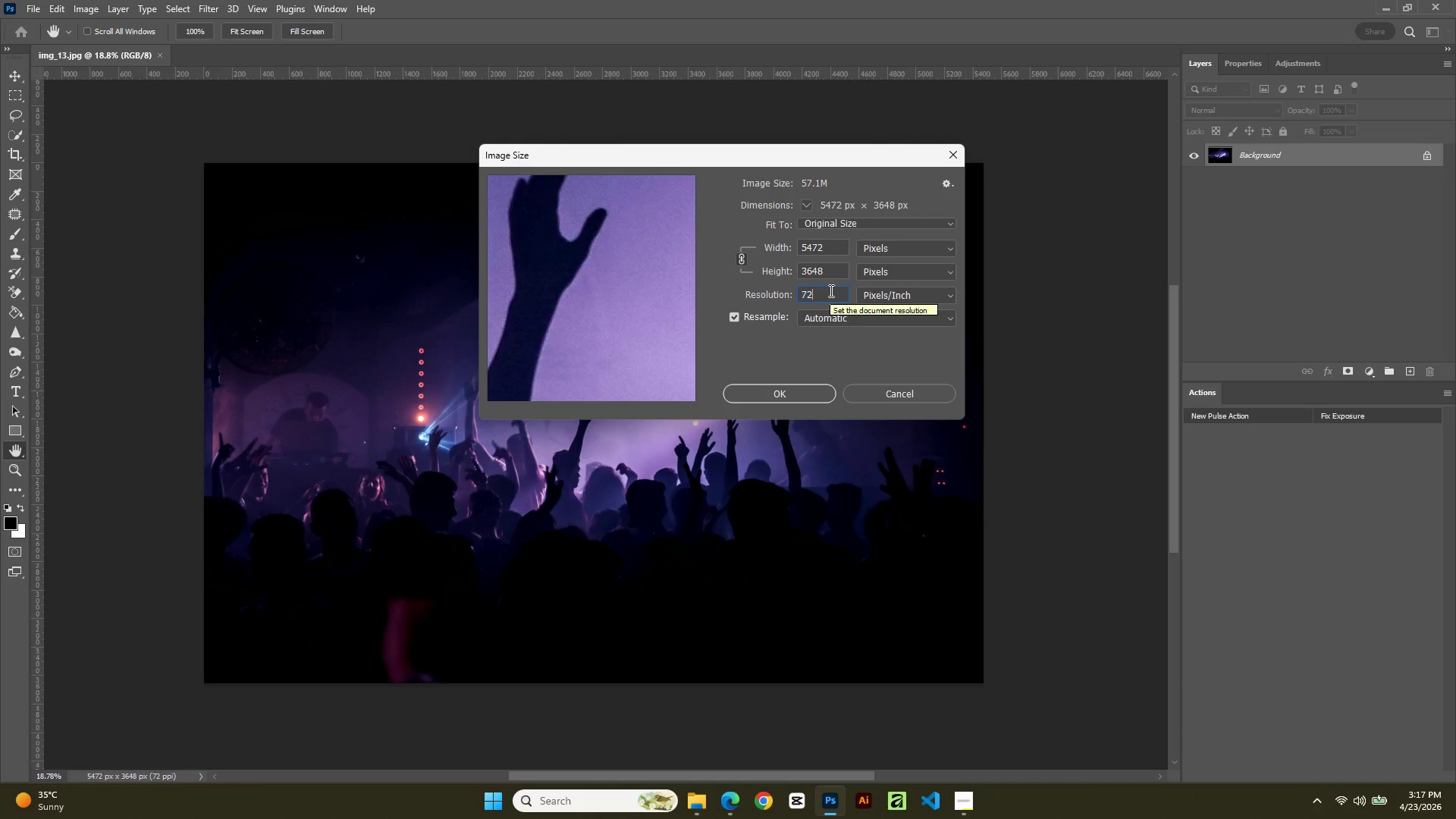 
triple_click([830, 290])
 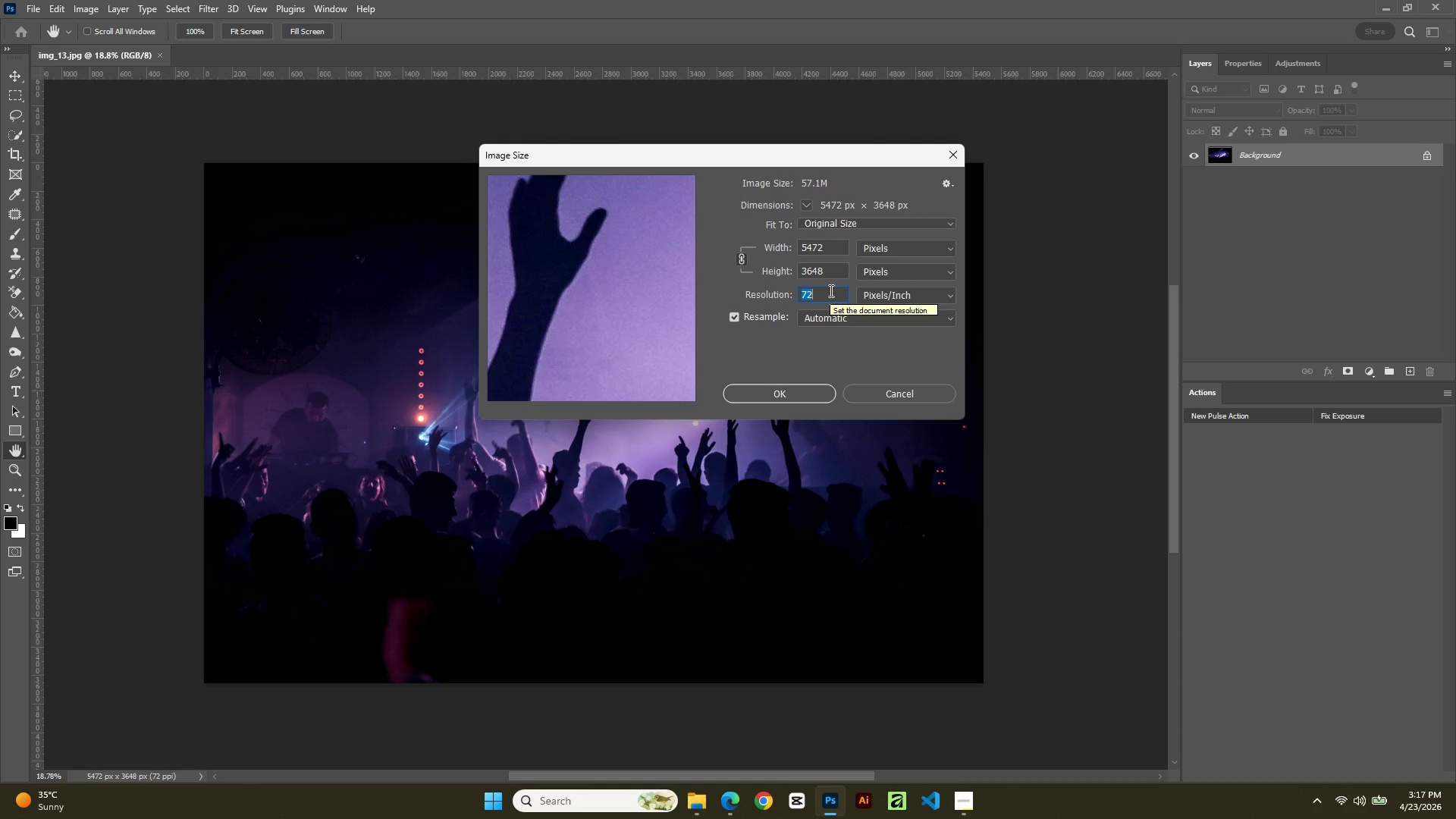 
triple_click([830, 290])
 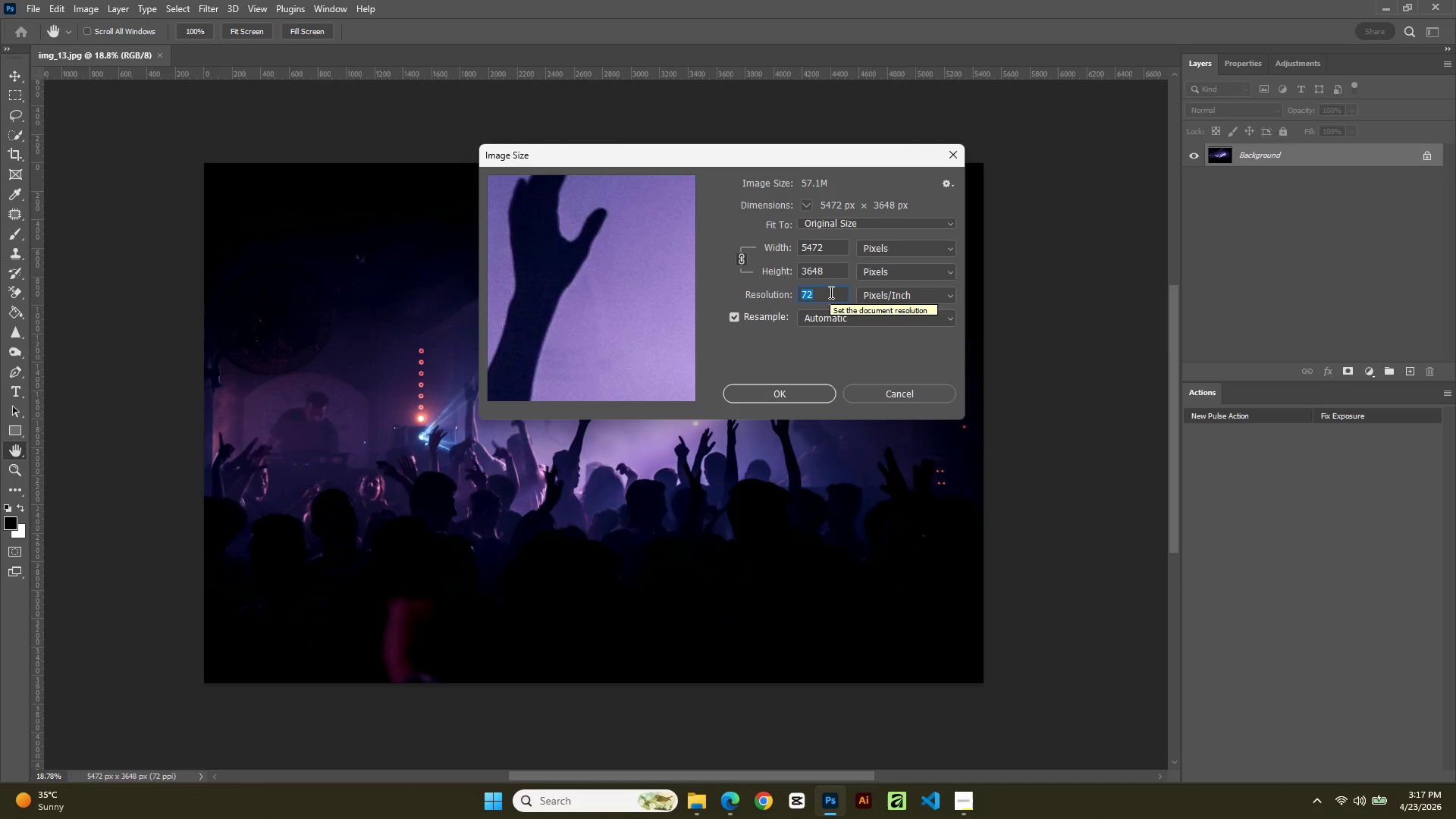 
key(Numpad3)
 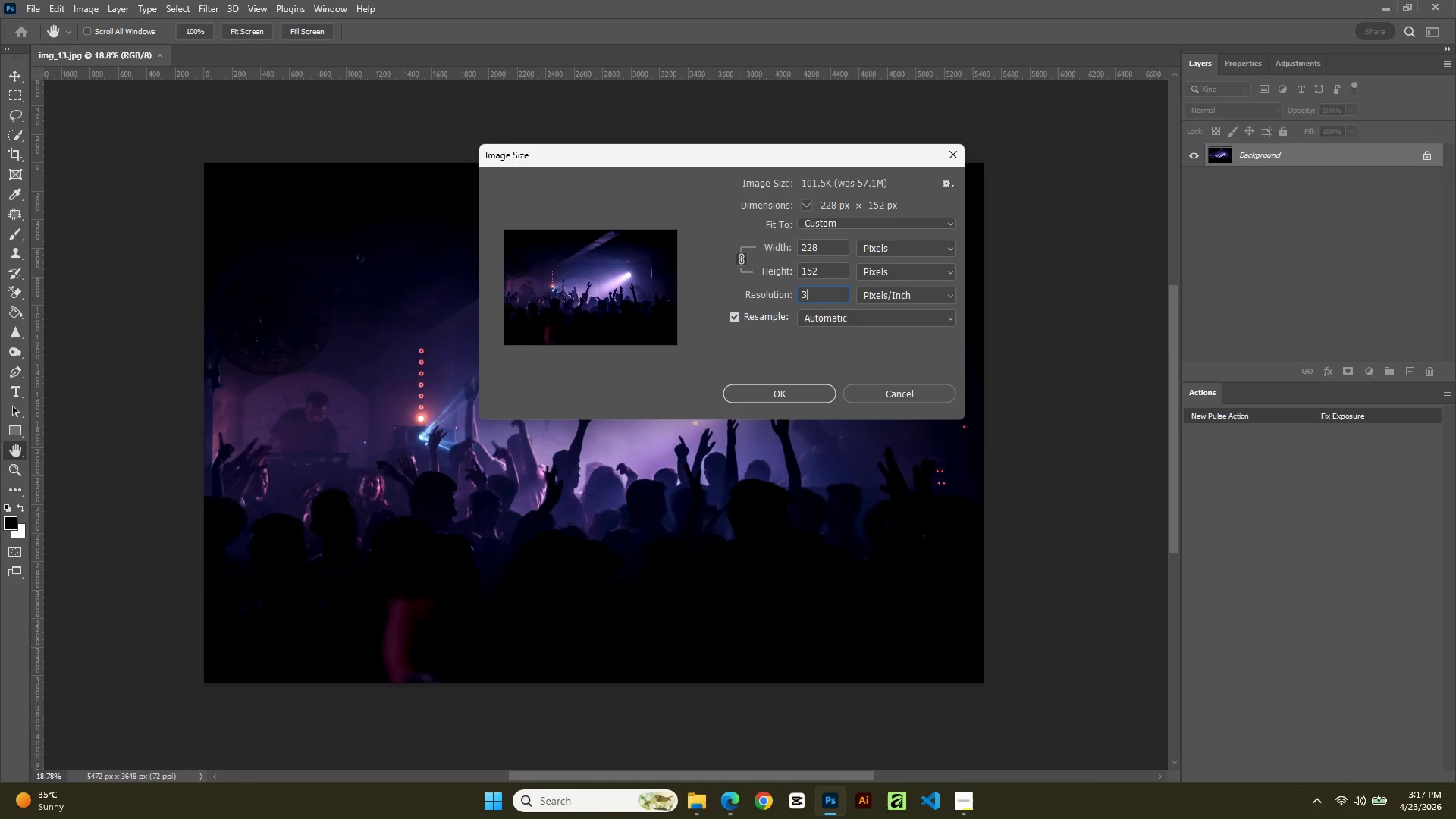 
key(Numpad0)
 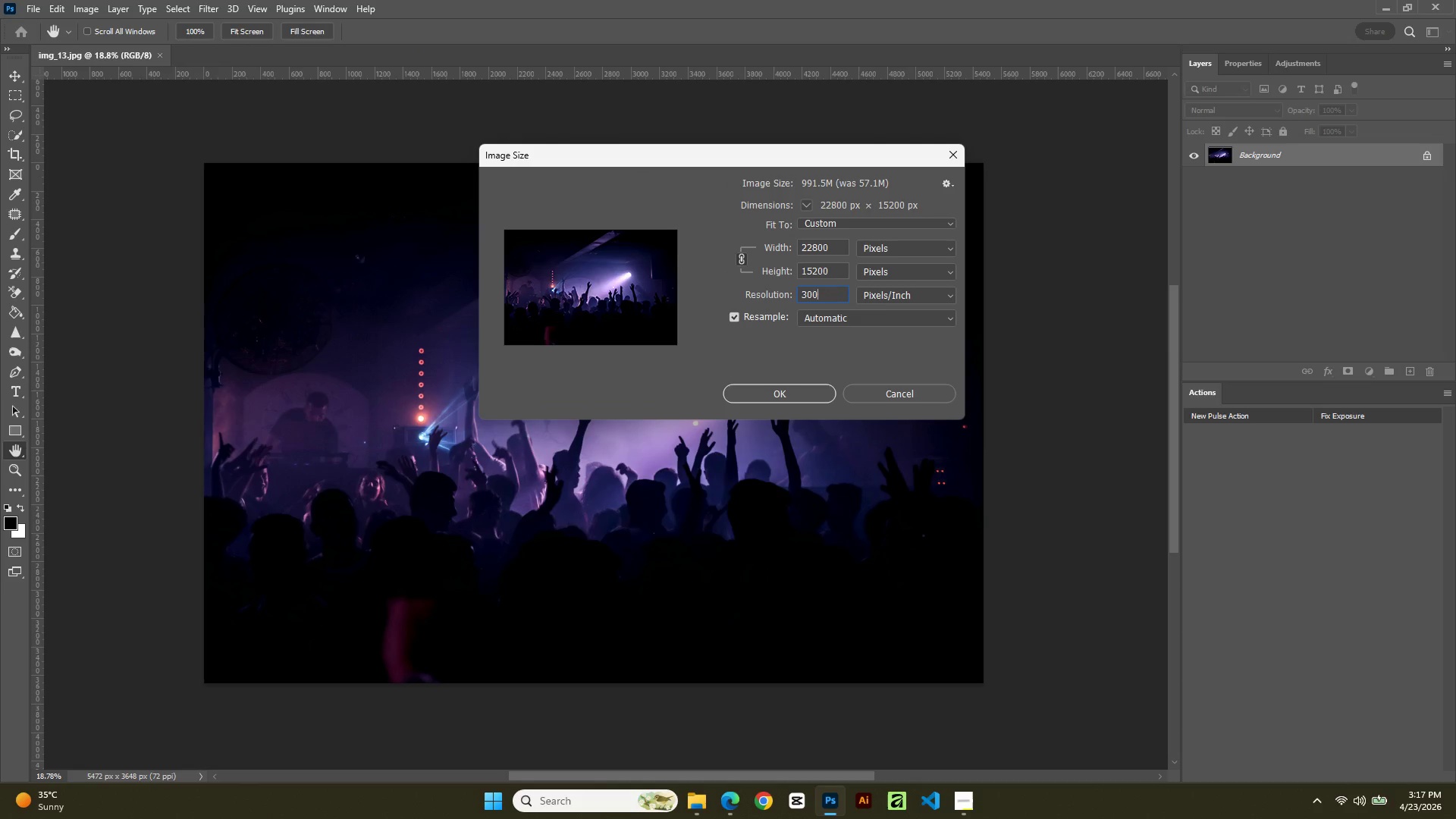 
key(Numpad0)
 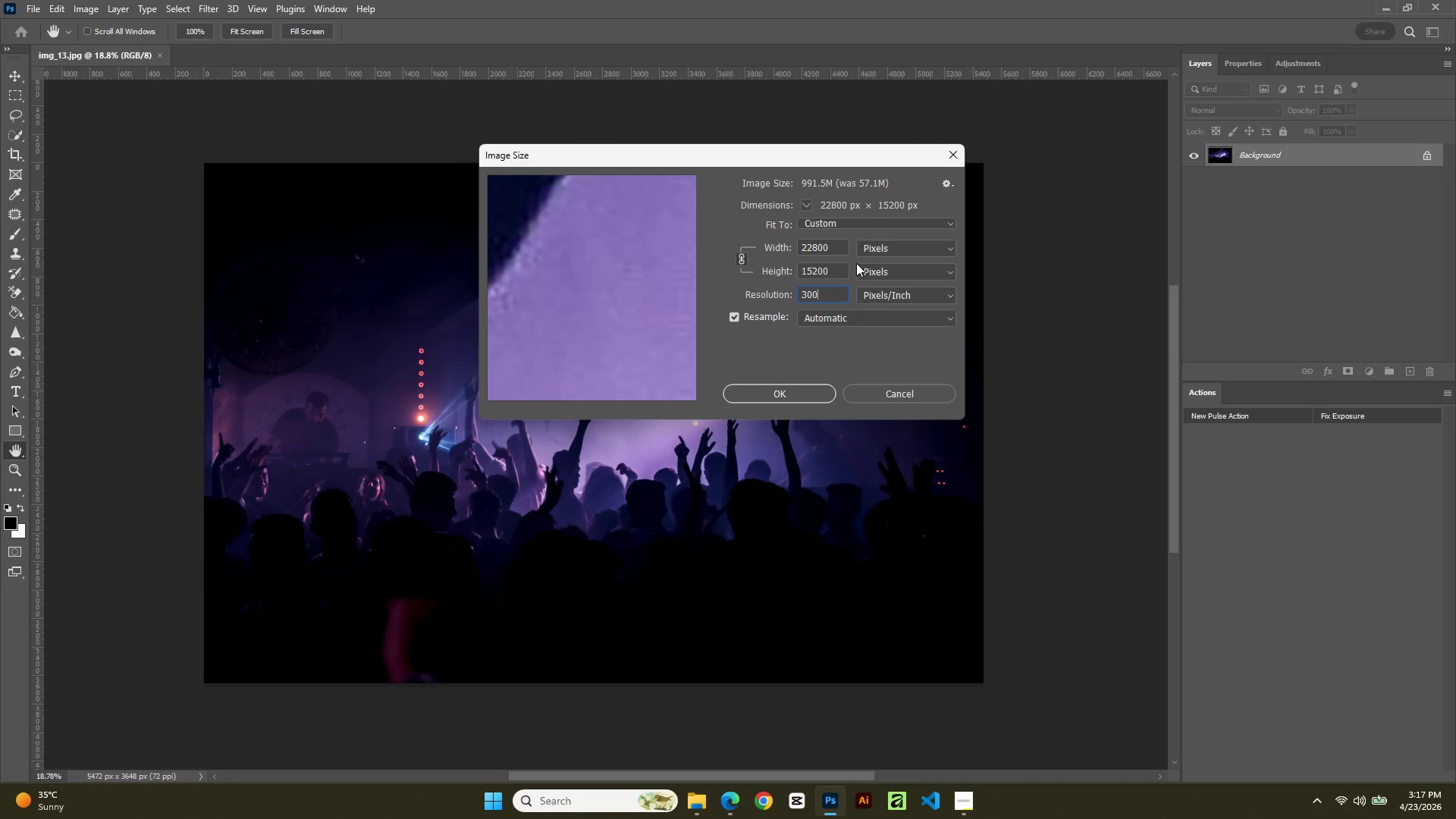 
left_click_drag(start_coordinate=[841, 253], to_coordinate=[766, 263])
 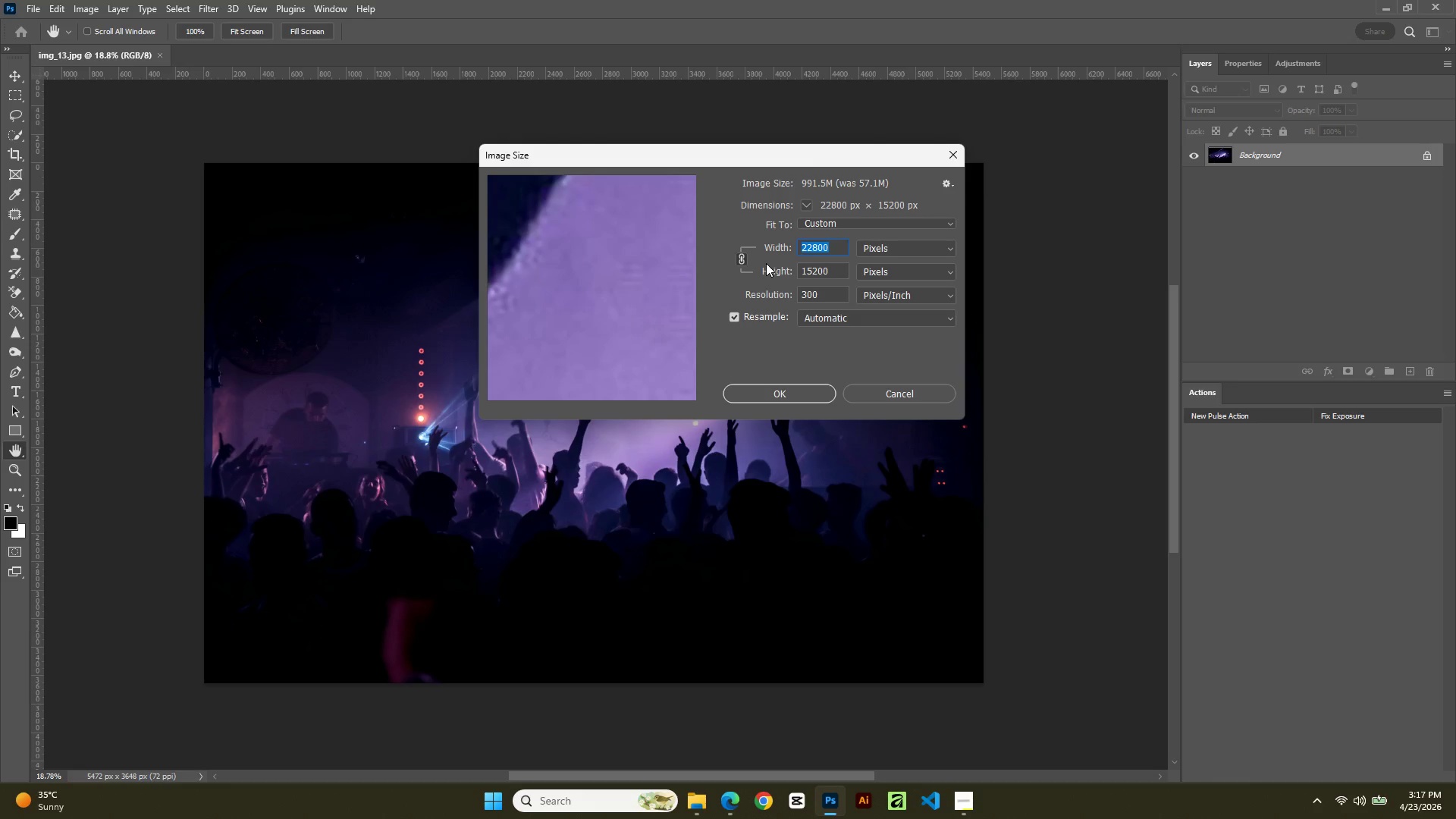 
key(Numpad2)
 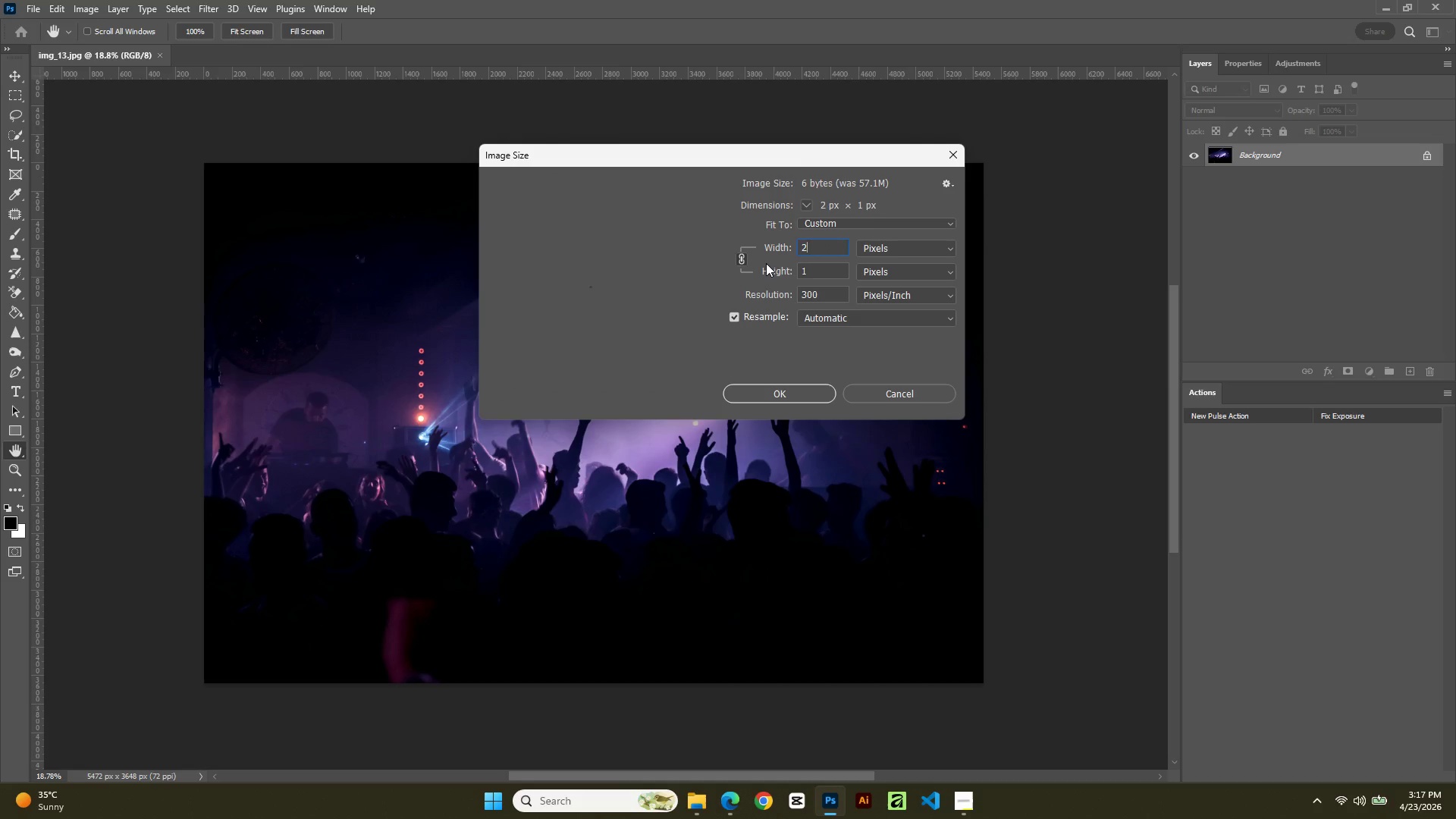 
key(Numpad5)
 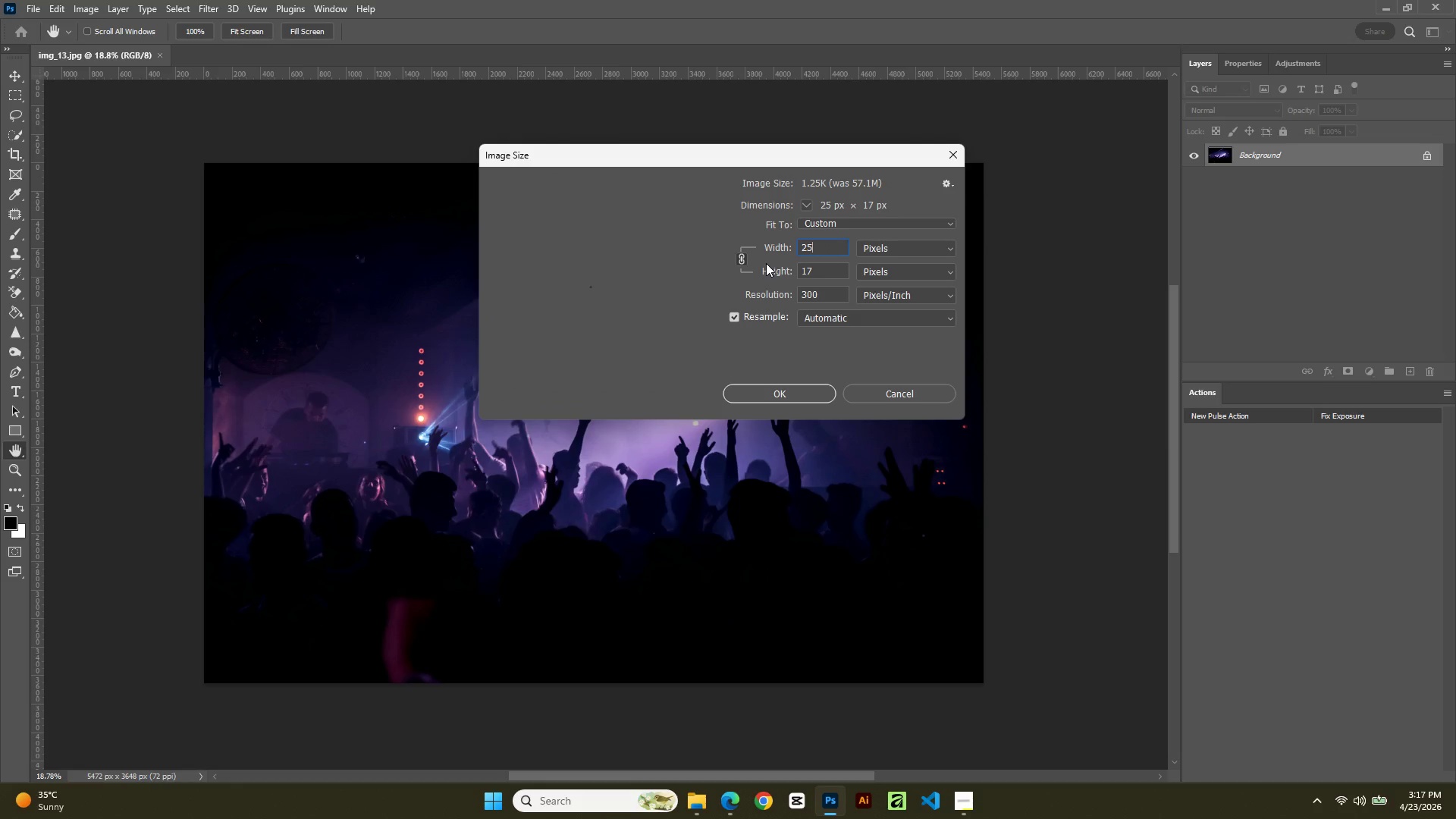 
key(Numpad0)
 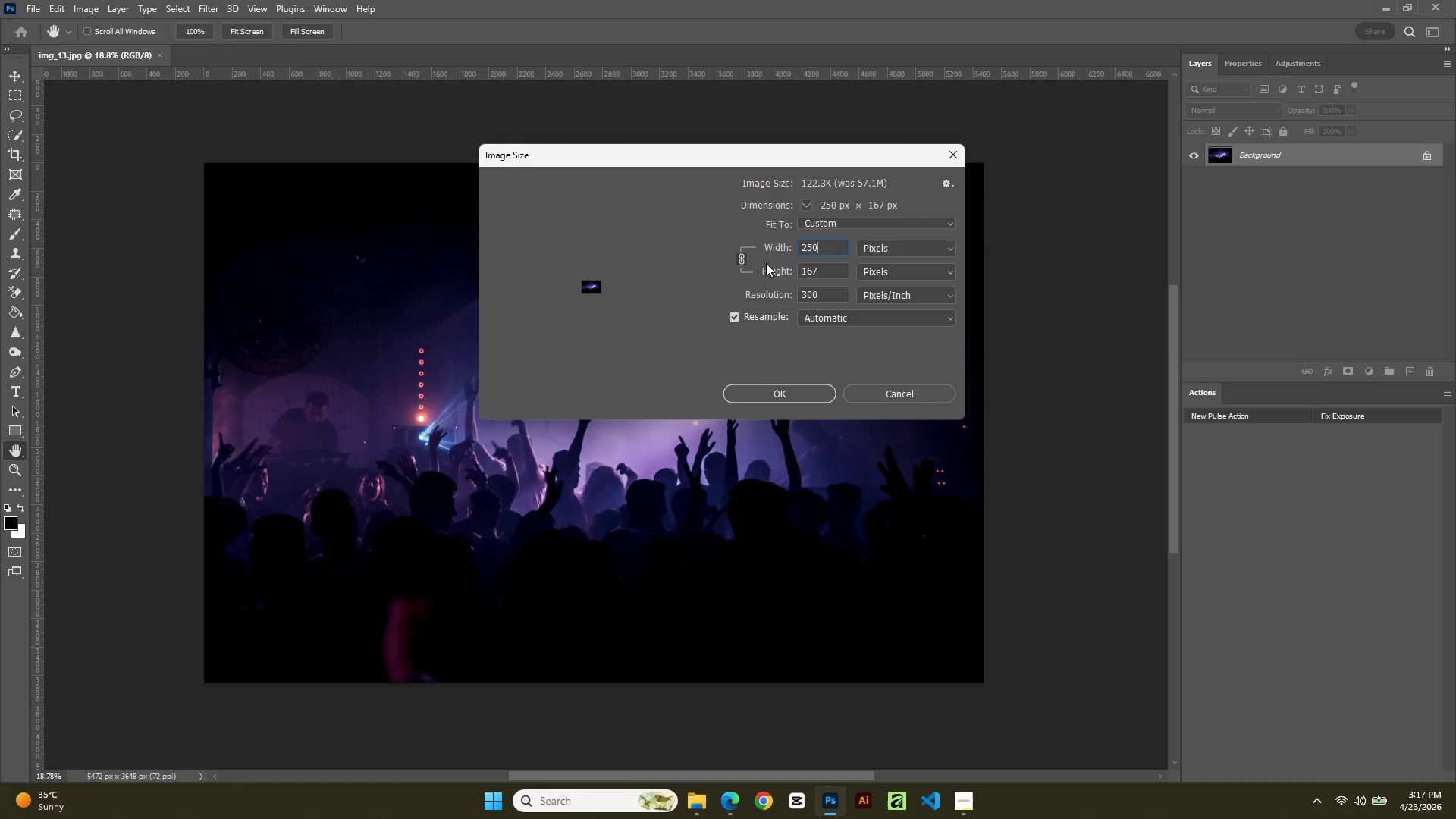 
key(Numpad0)
 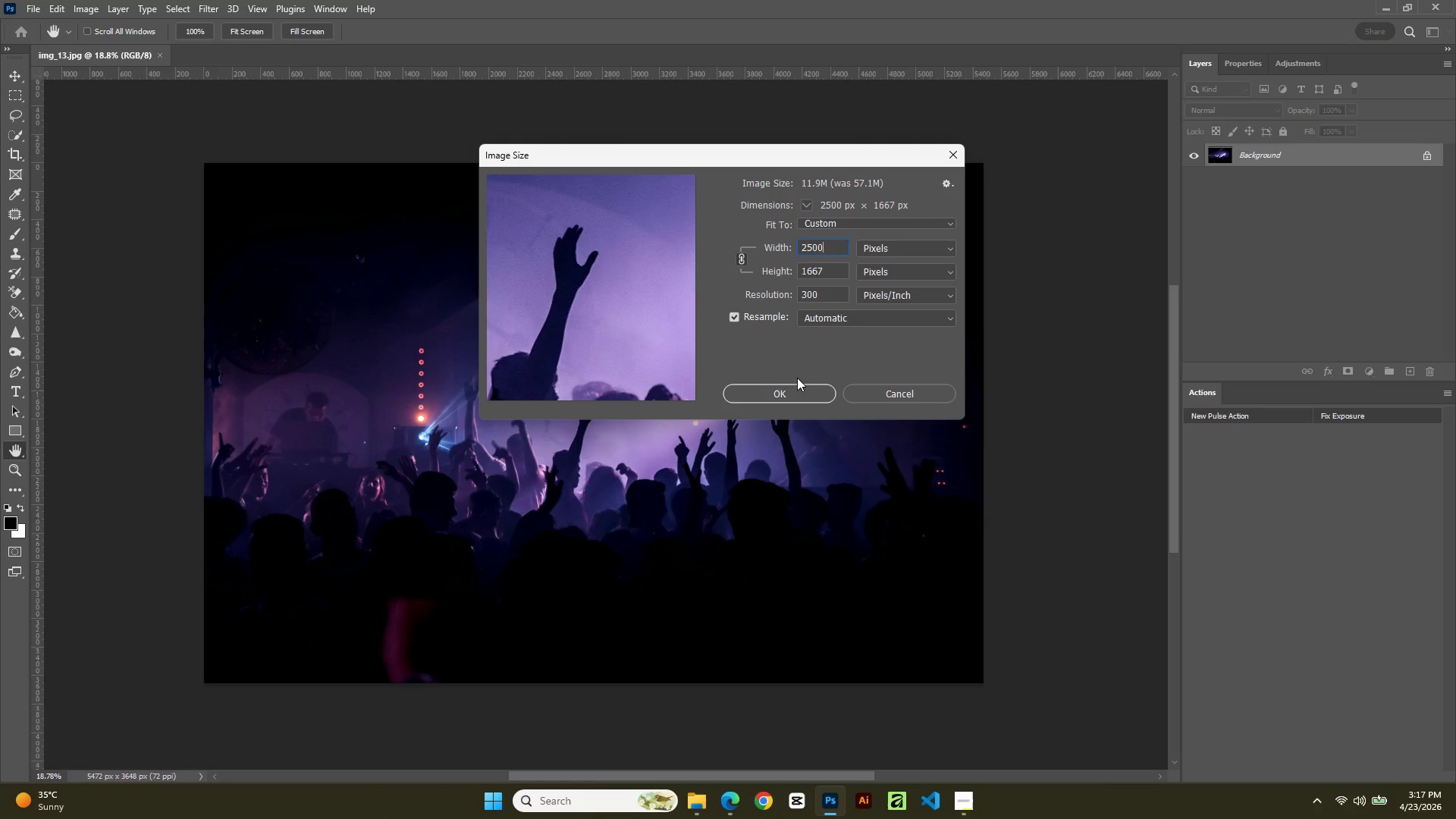 
left_click([799, 387])
 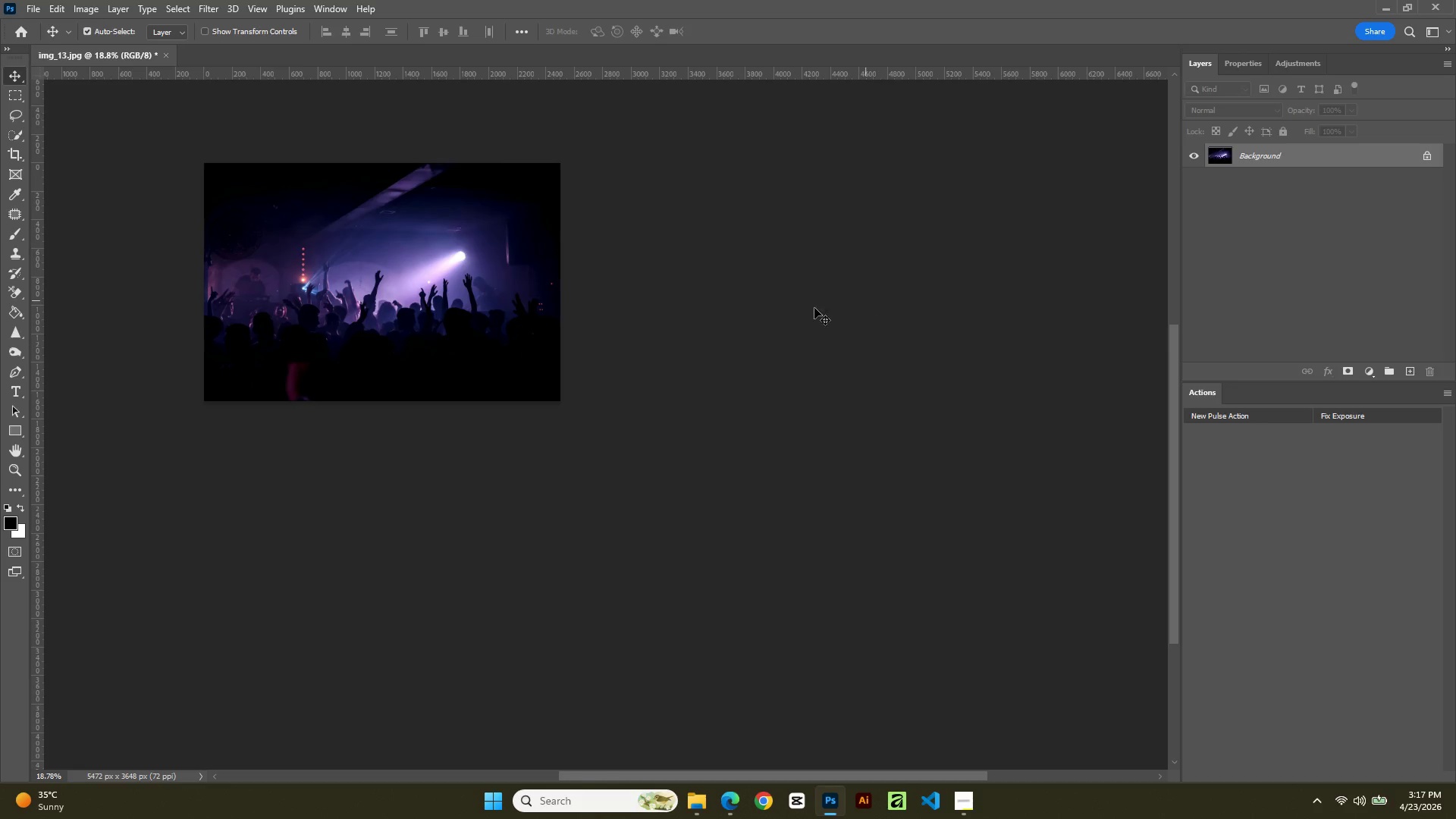 
hold_key(key=AltLeft, duration=0.45)
scroll: coordinate [708, 507], scroll_direction: up, amount: 6.0
 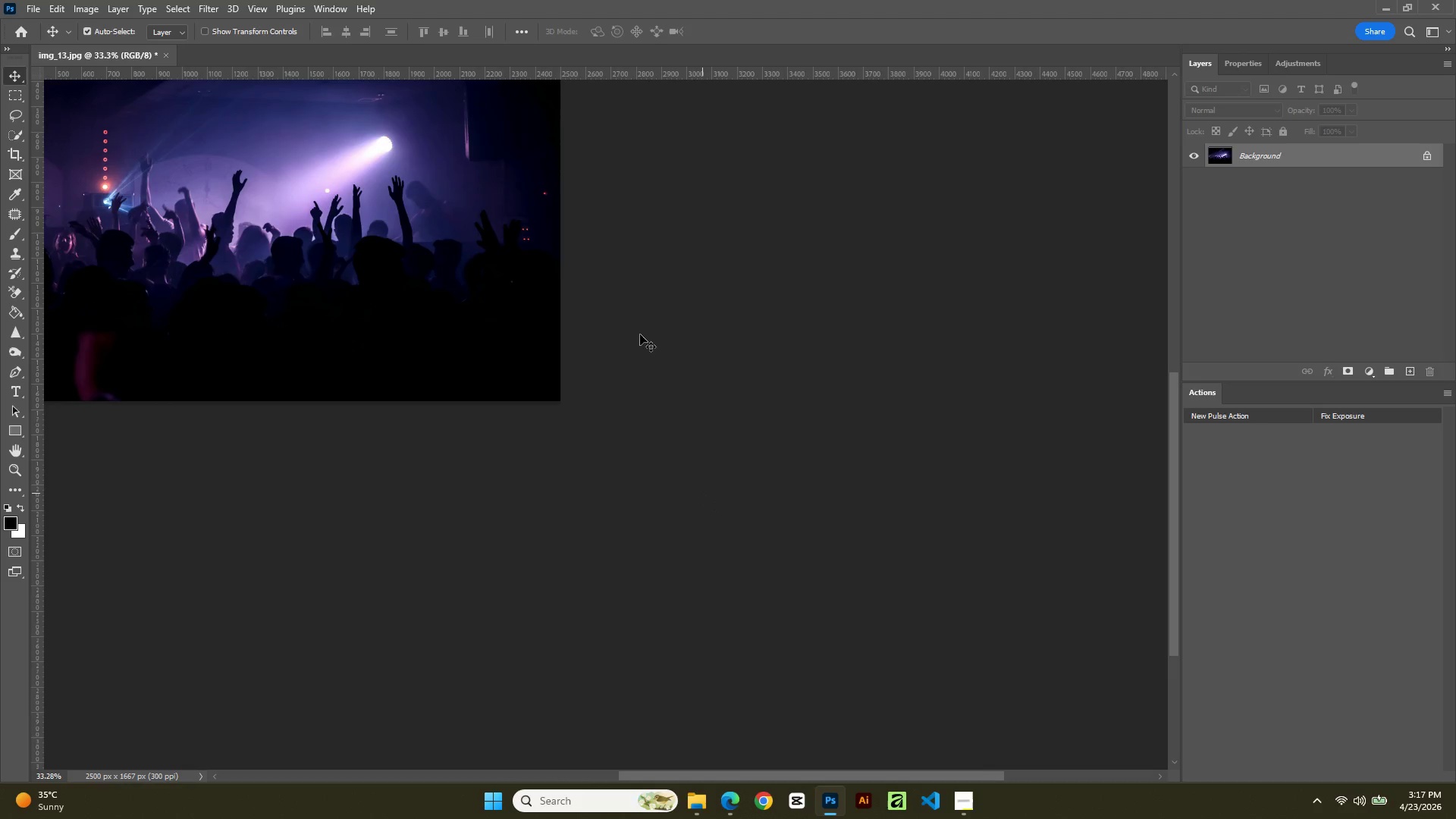 
hold_key(key=Space, duration=0.98)
 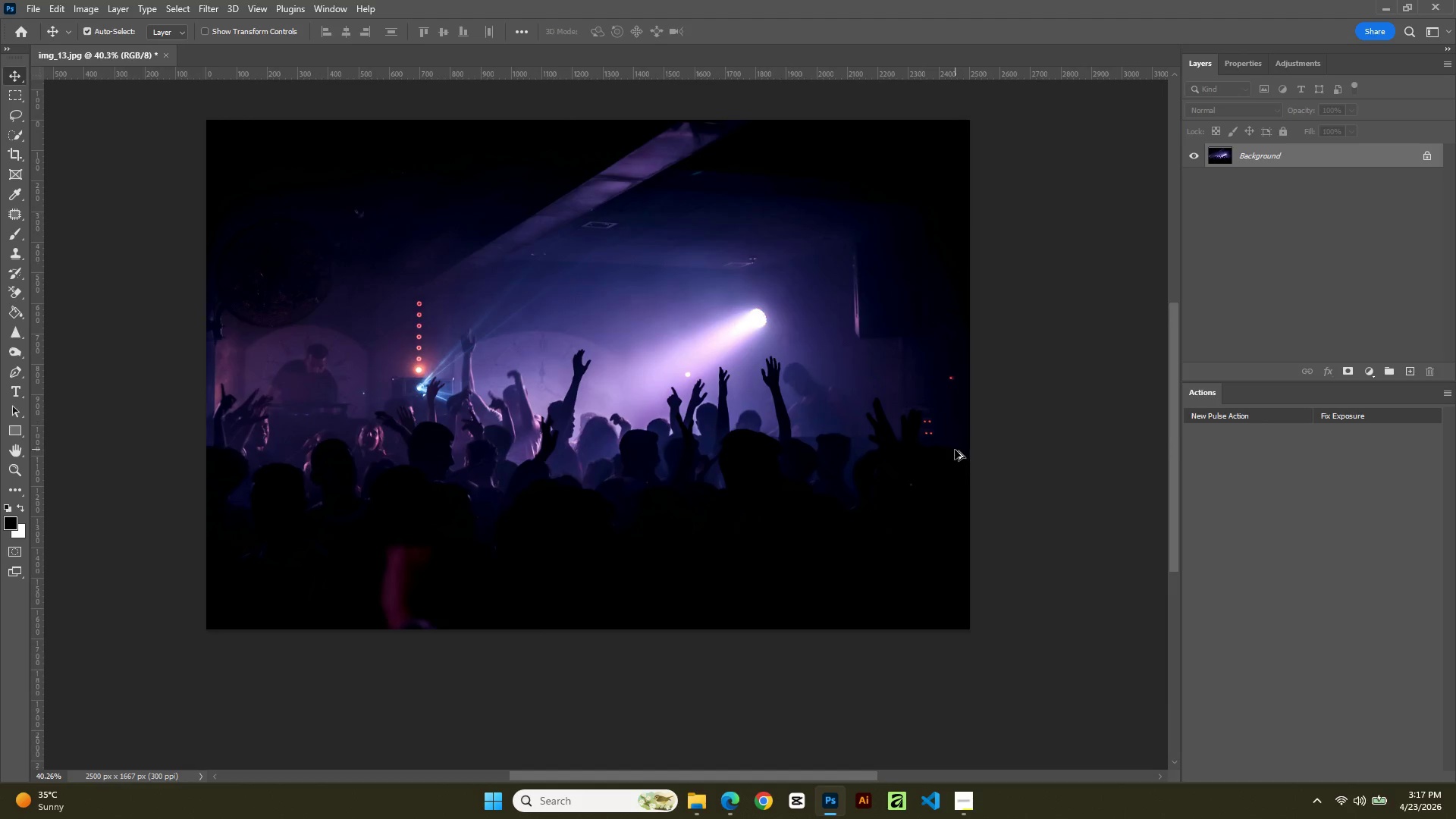 
left_click_drag(start_coordinate=[590, 257], to_coordinate=[936, 450])
 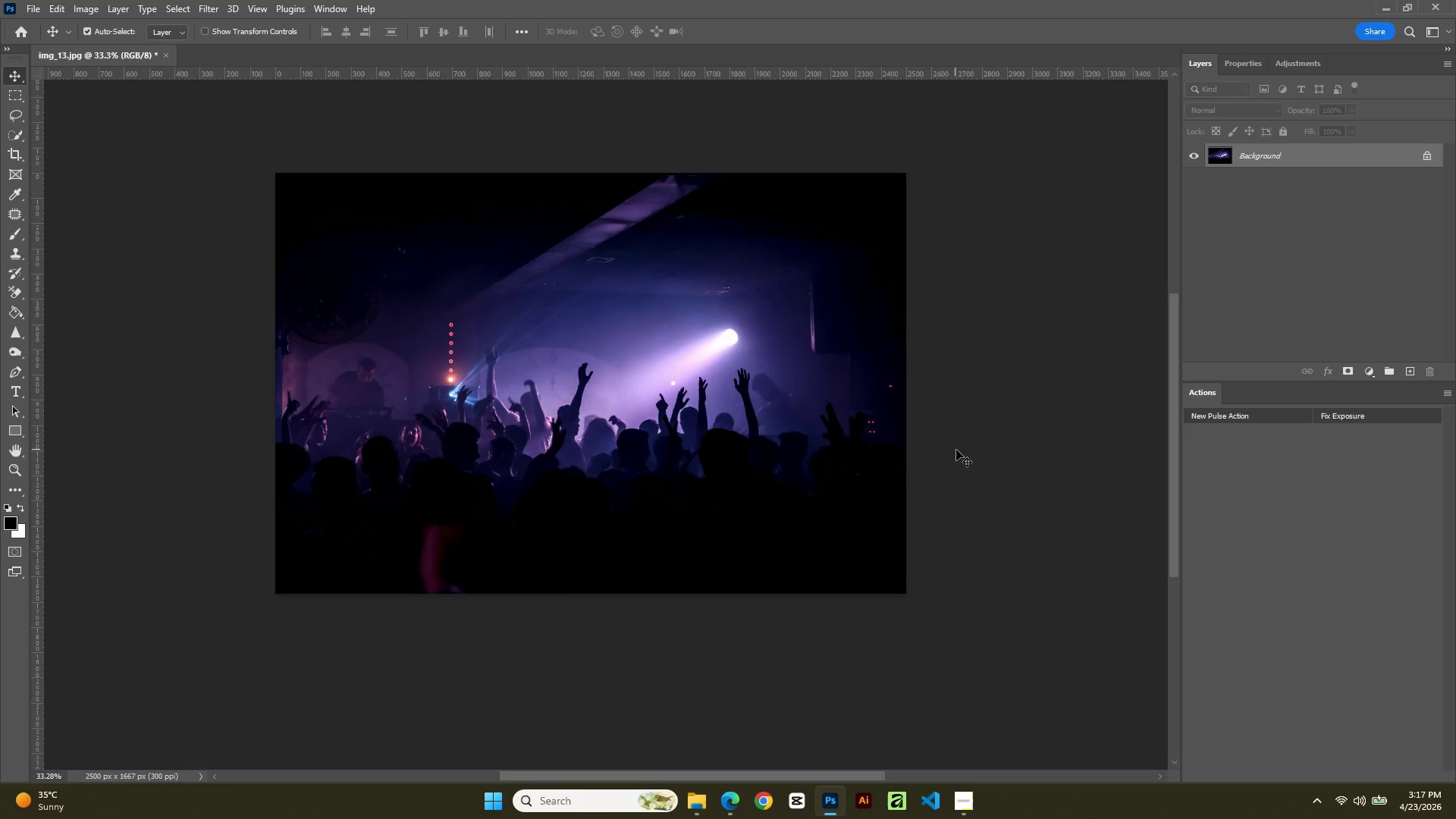 
hold_key(key=AltLeft, duration=0.97)
scroll: coordinate [954, 450], scroll_direction: up, amount: 1.0
 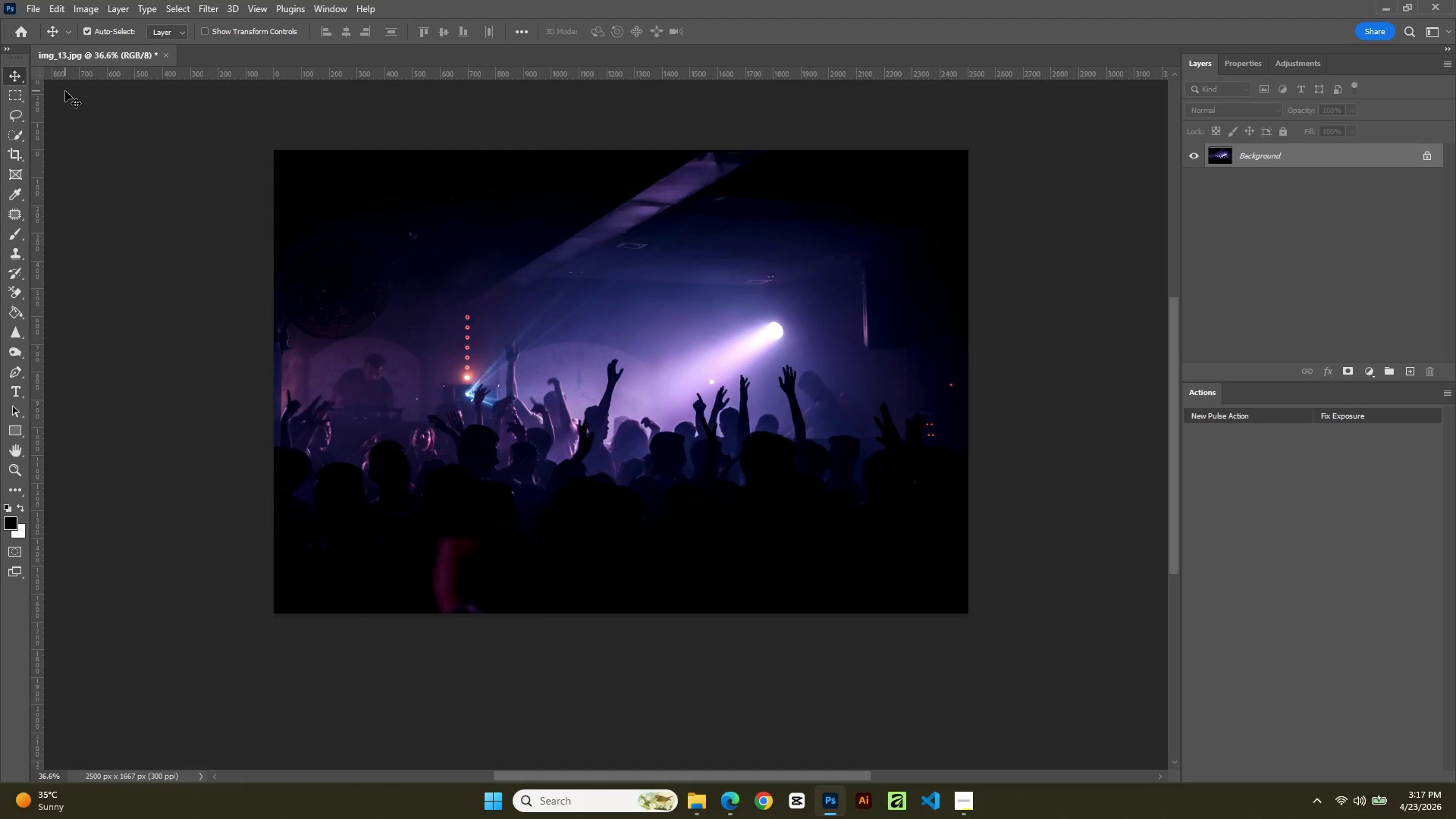 
key(Control+S)
 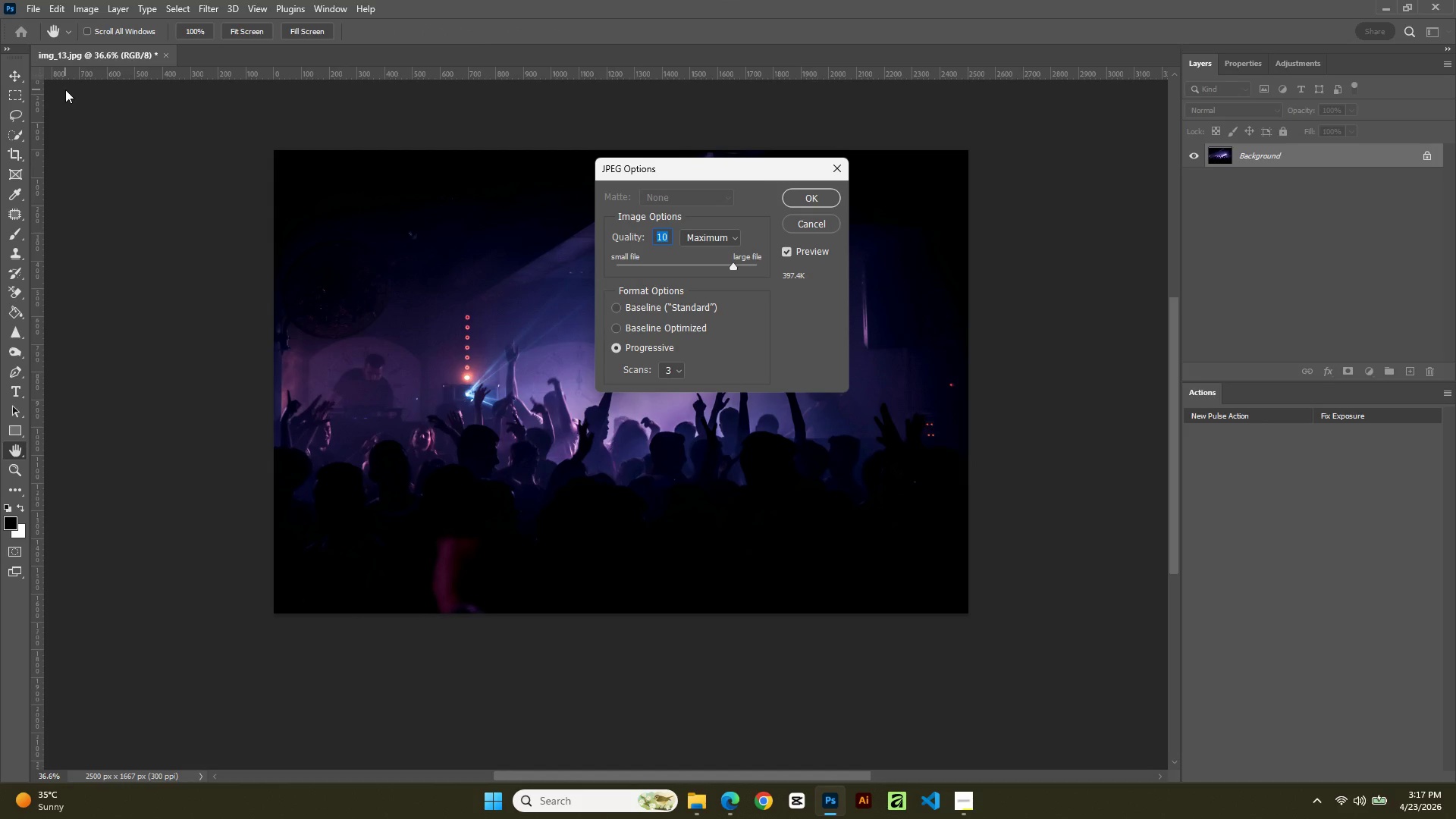 
key(NumpadEnter)
 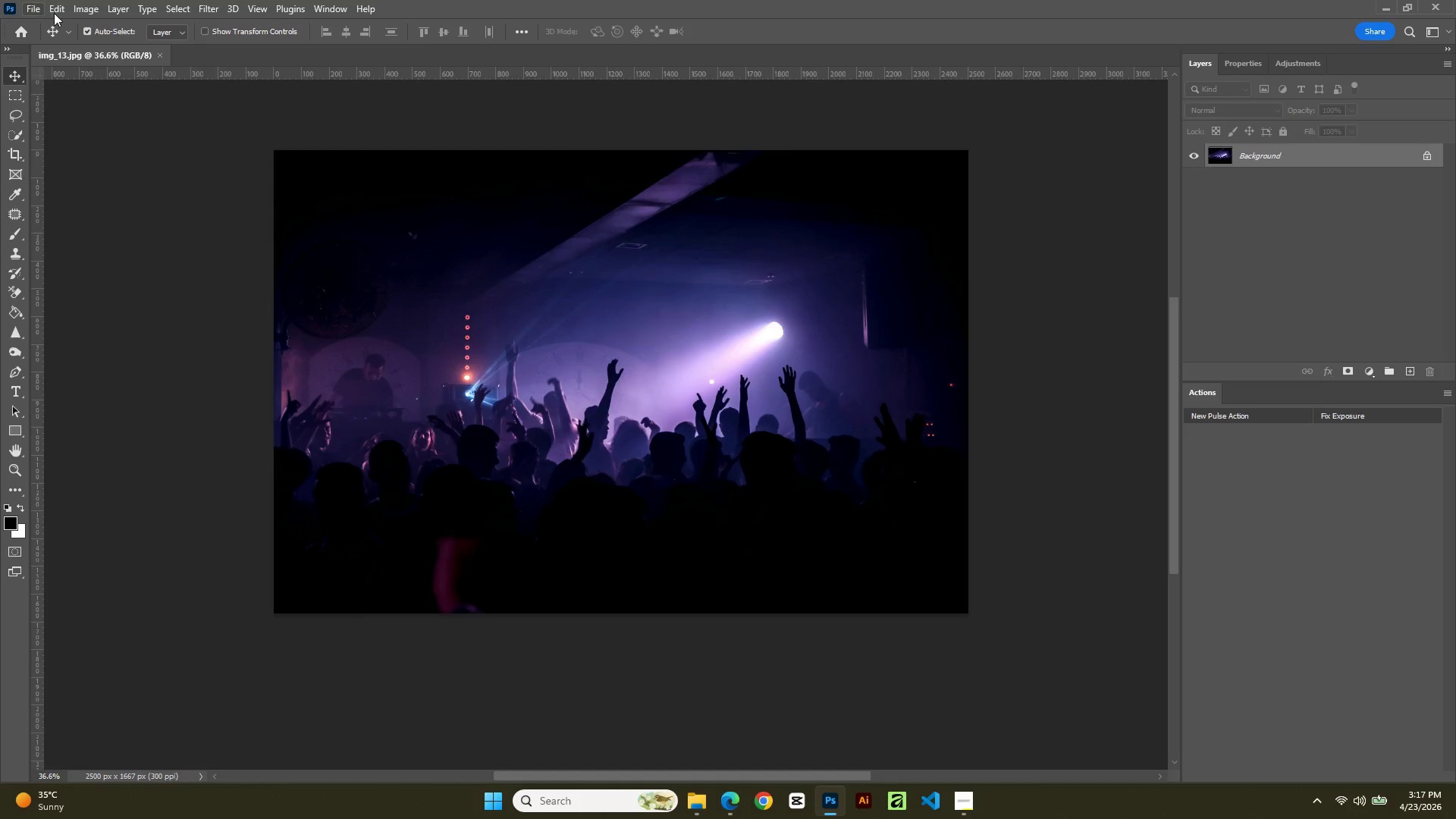 
left_click([79, 10])
 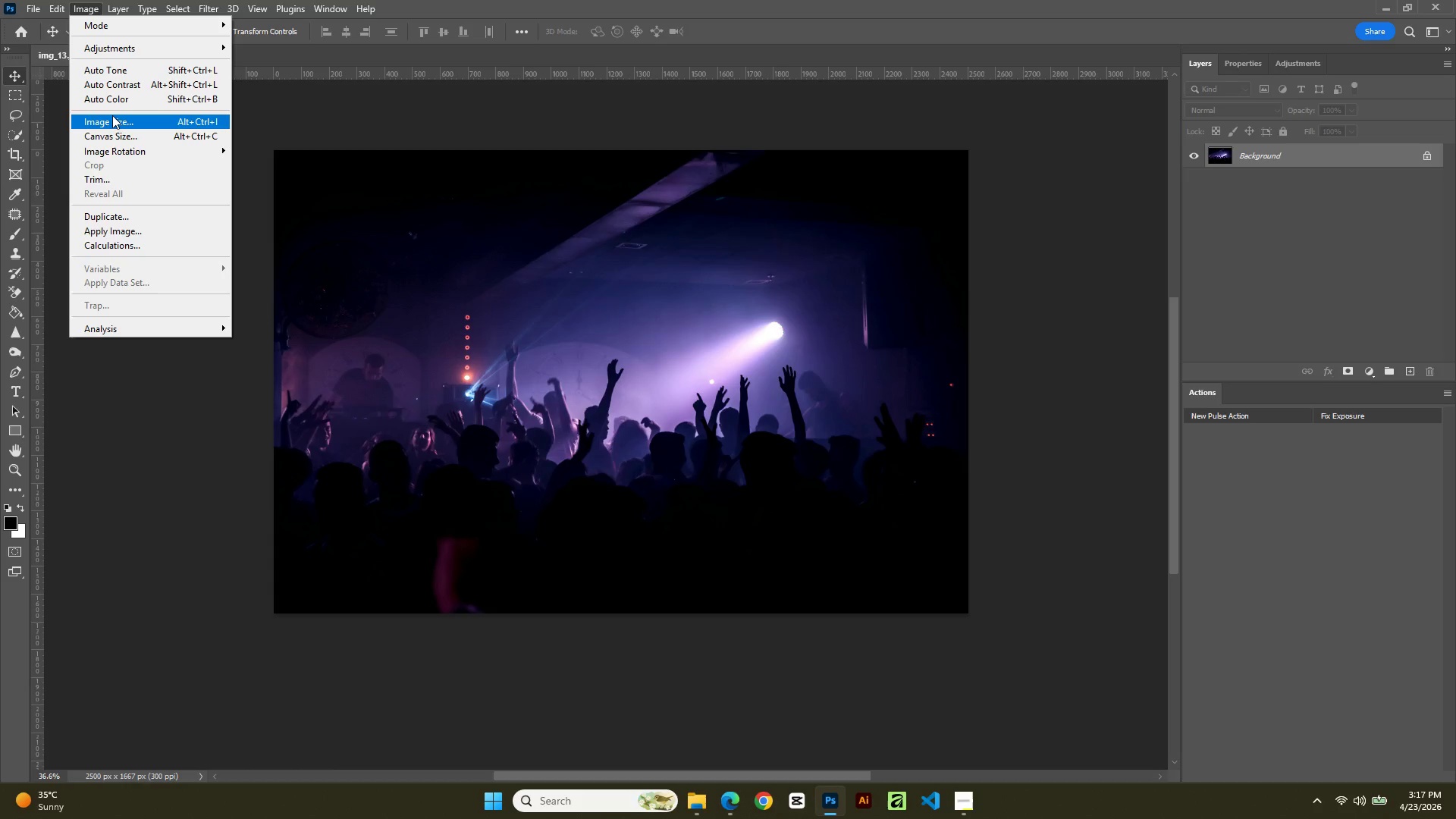 
left_click([115, 123])
 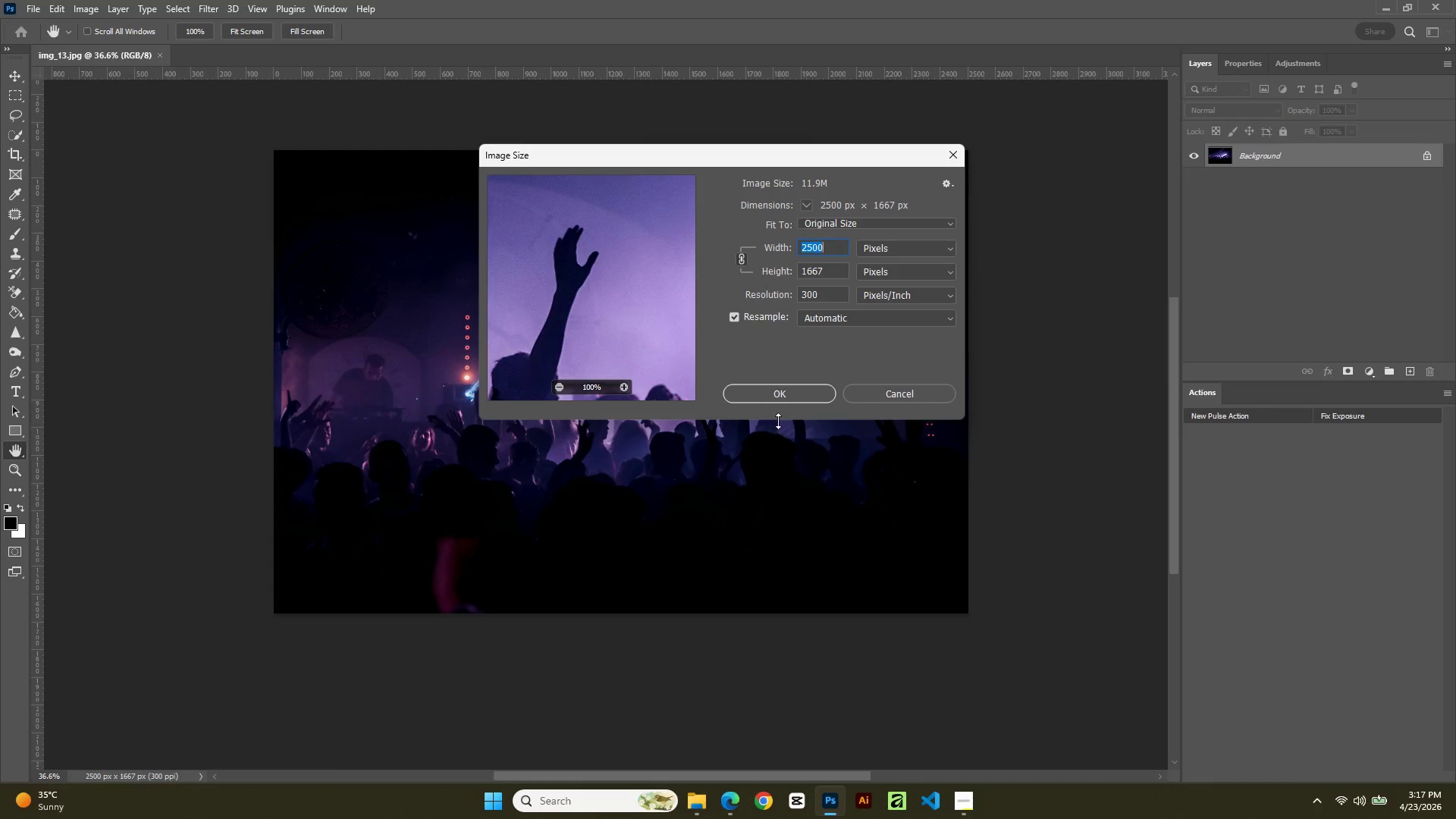 
left_click([780, 392])
 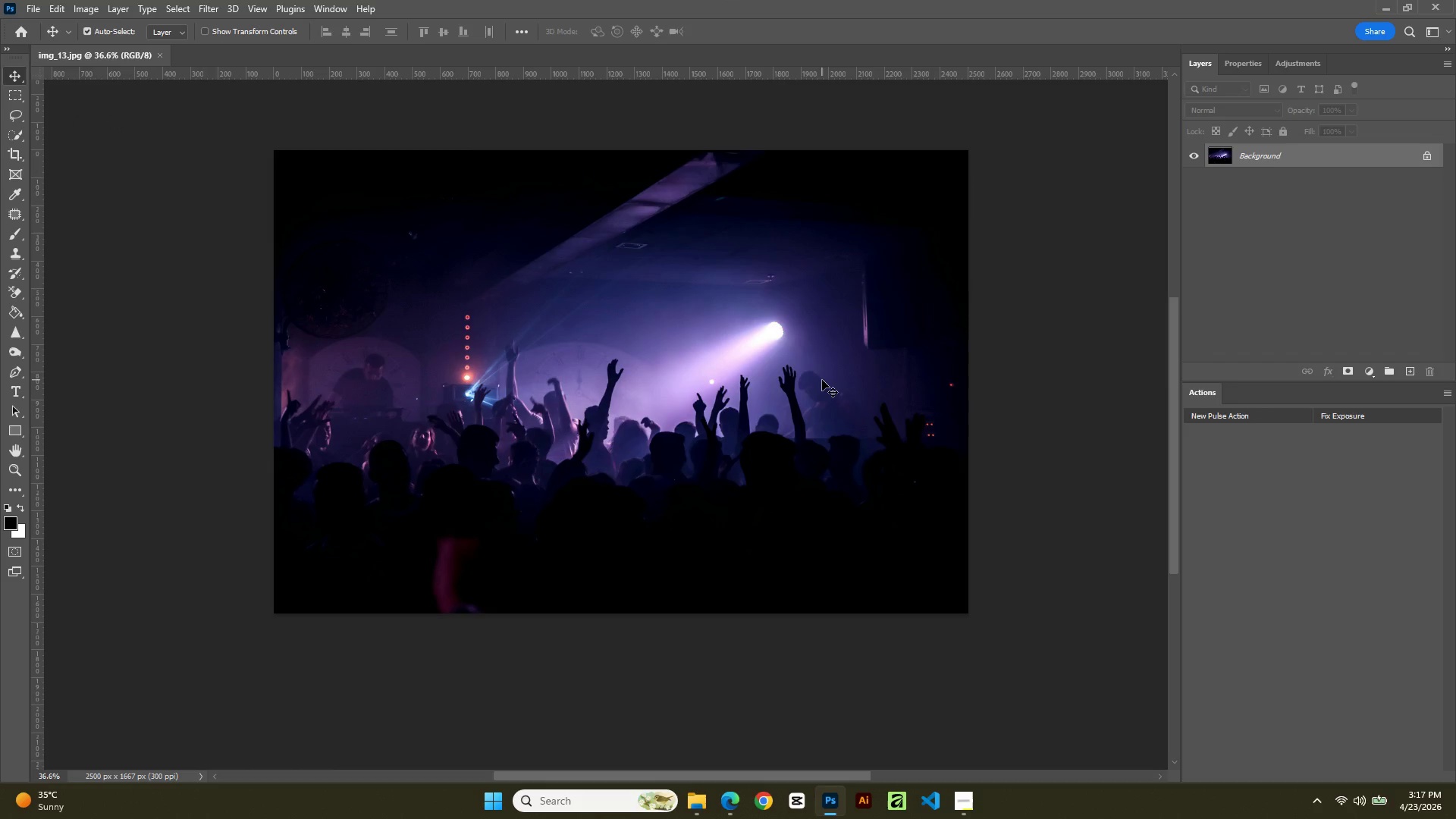 
key(Control+J)
 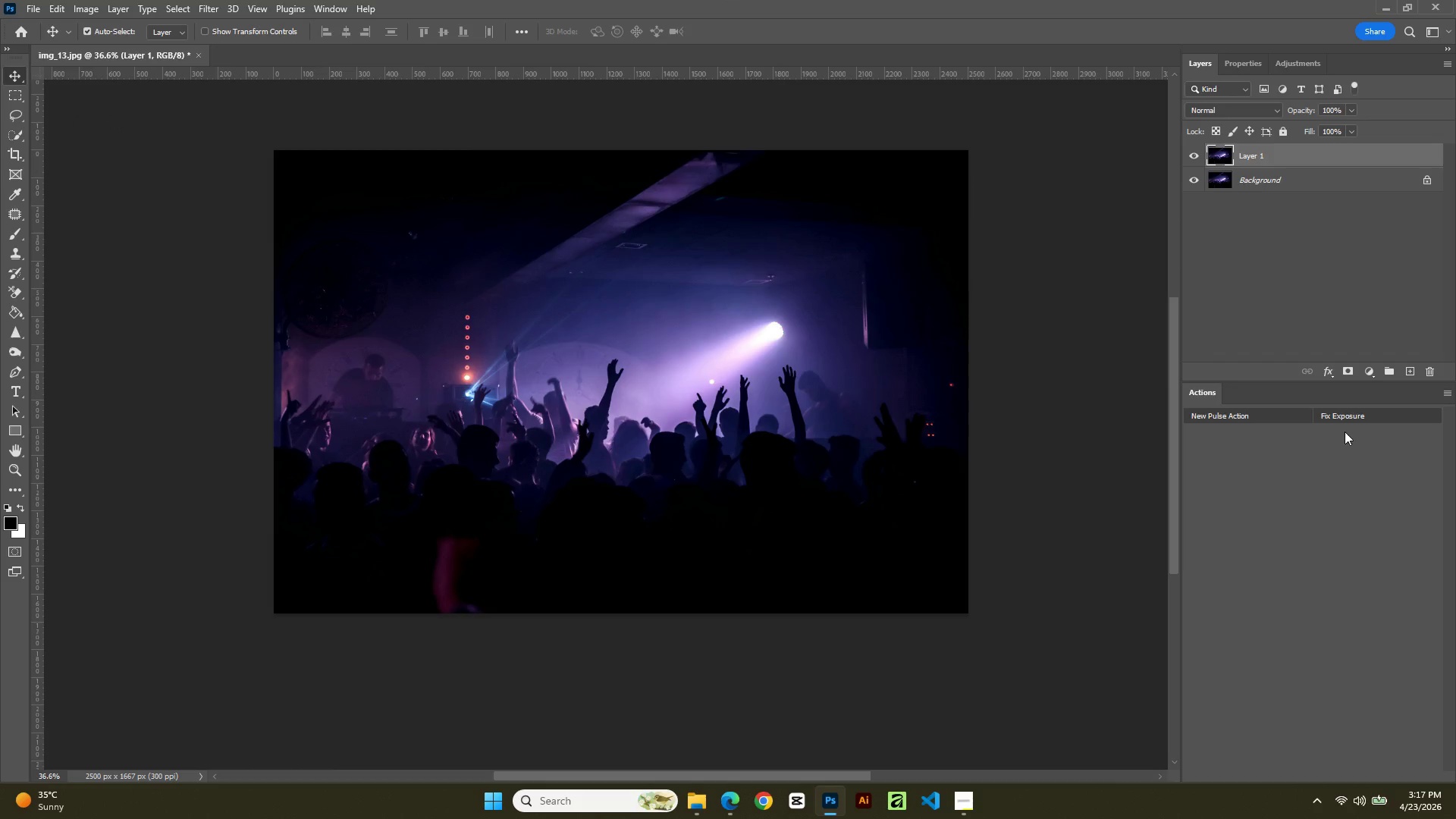 
left_click([1352, 419])
 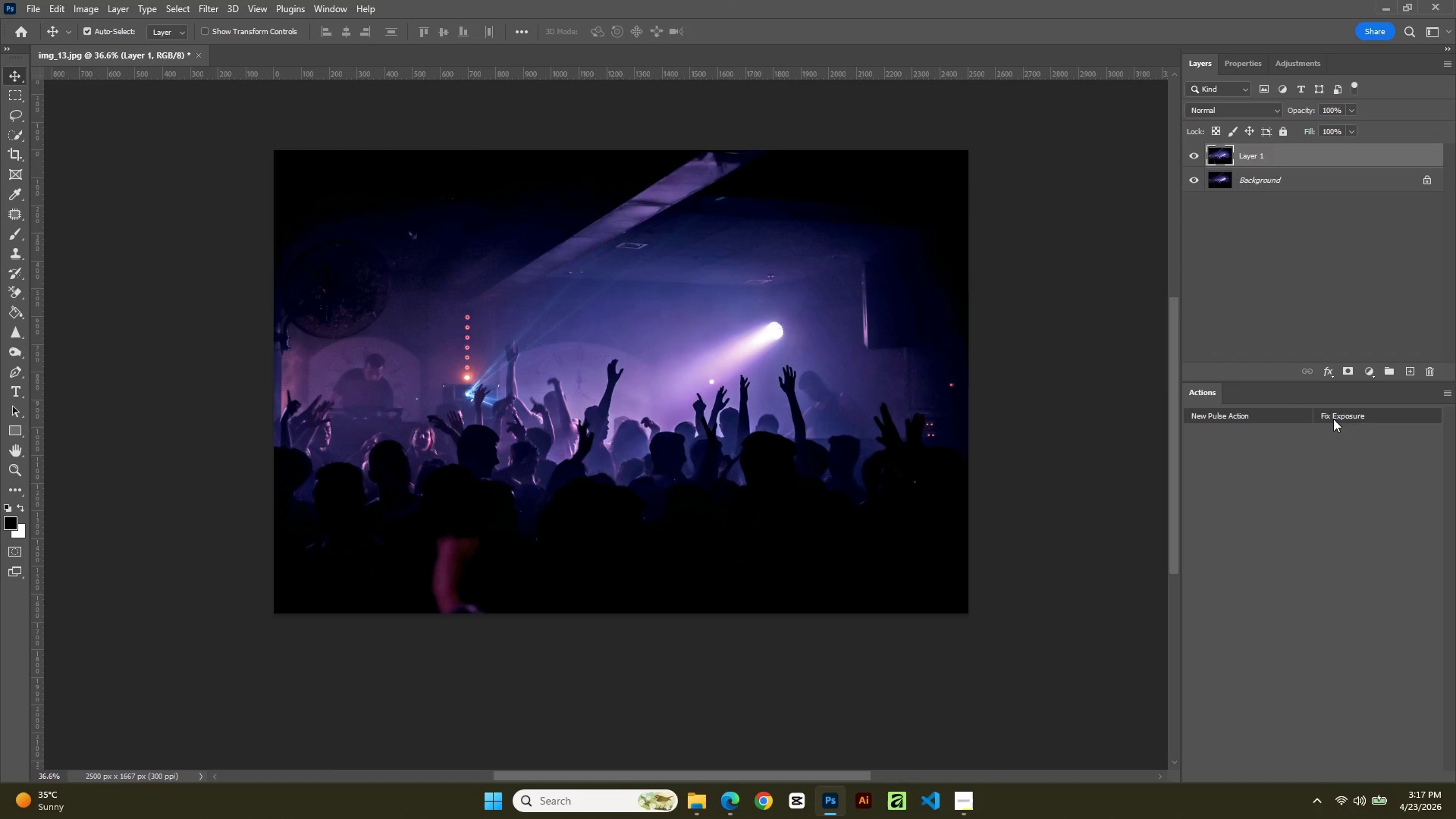 
left_click([1280, 410])
 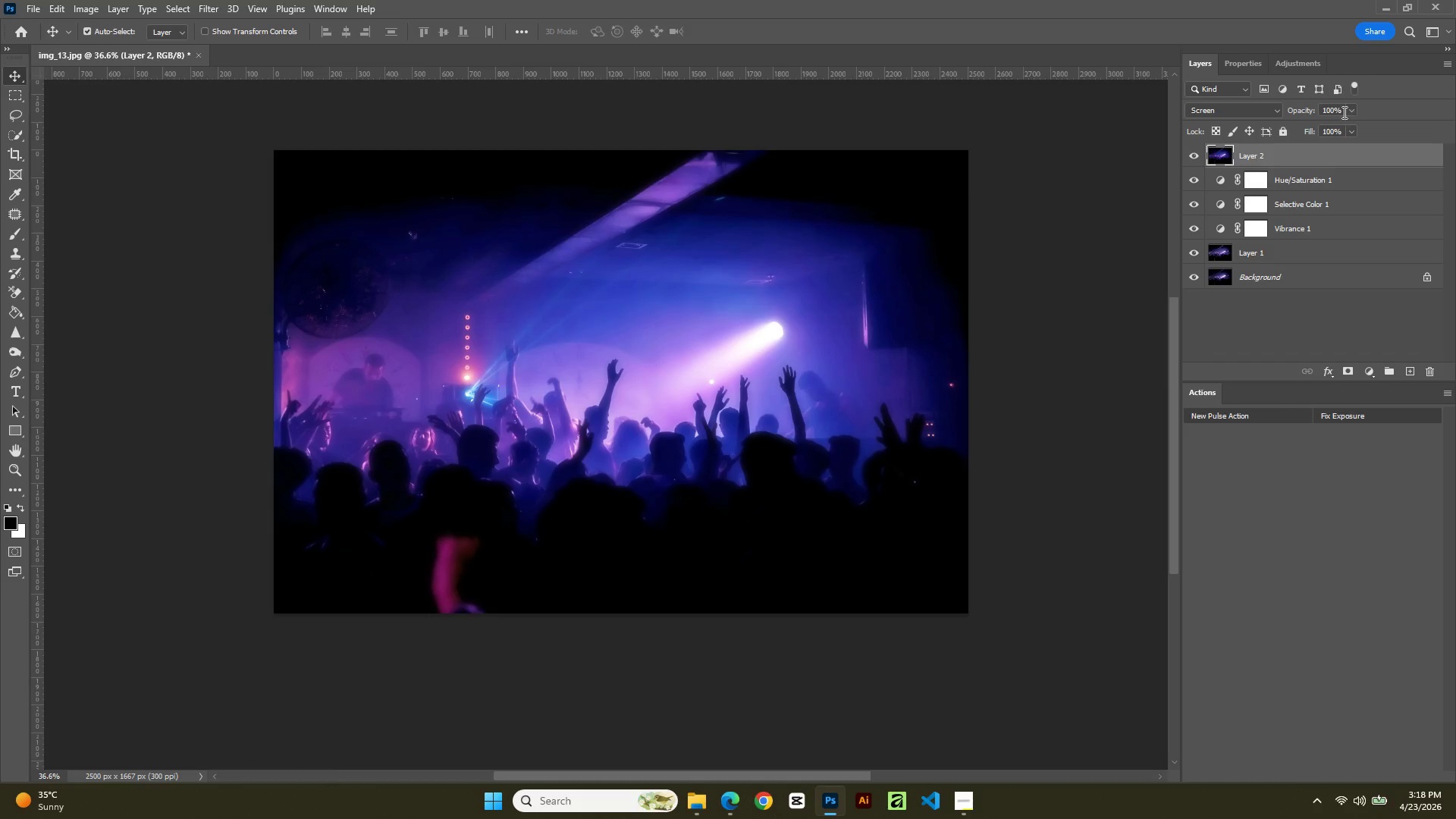 
left_click_drag(start_coordinate=[1336, 112], to_coordinate=[1263, 116])
 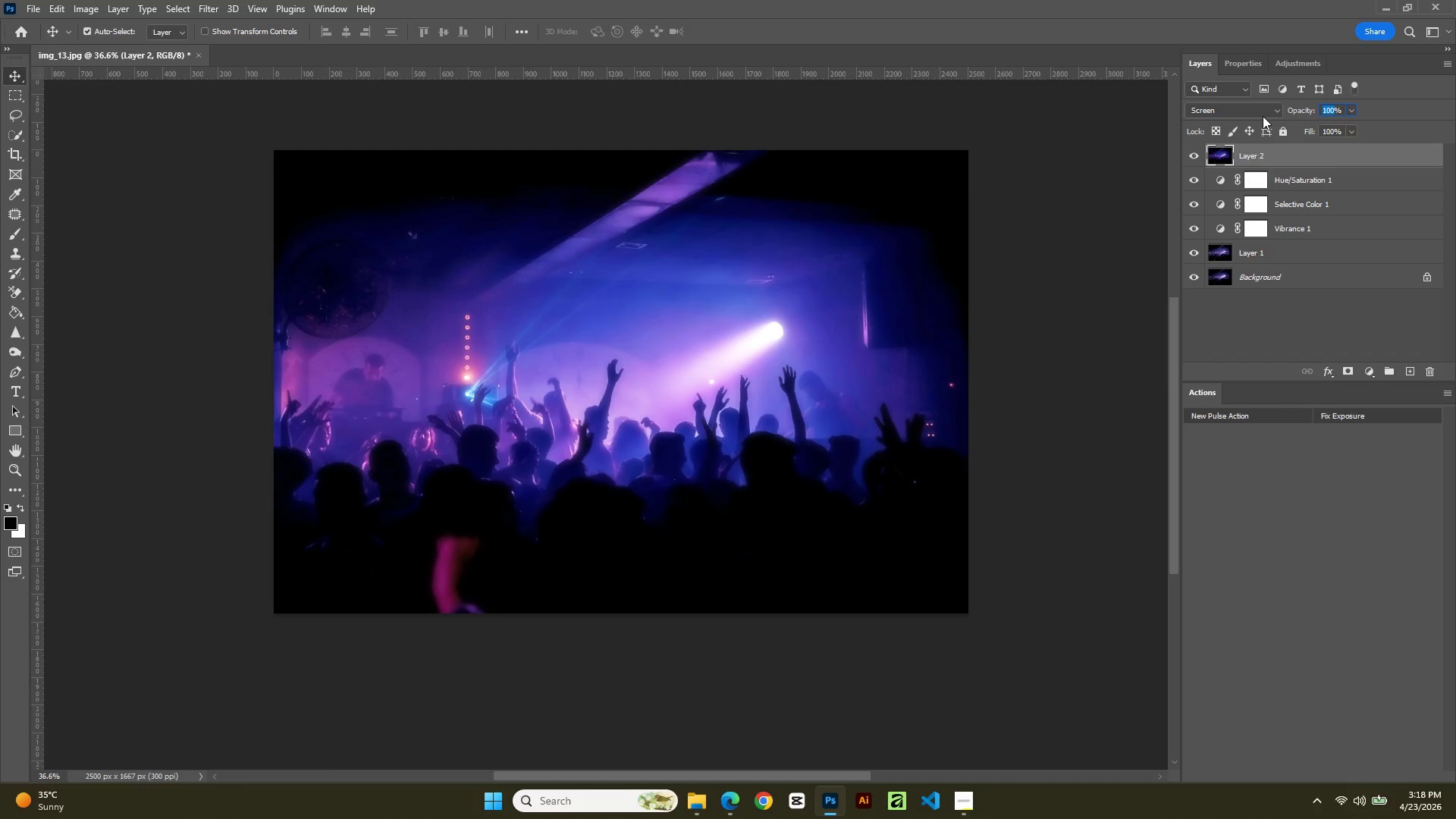 
key(Numpad2)
 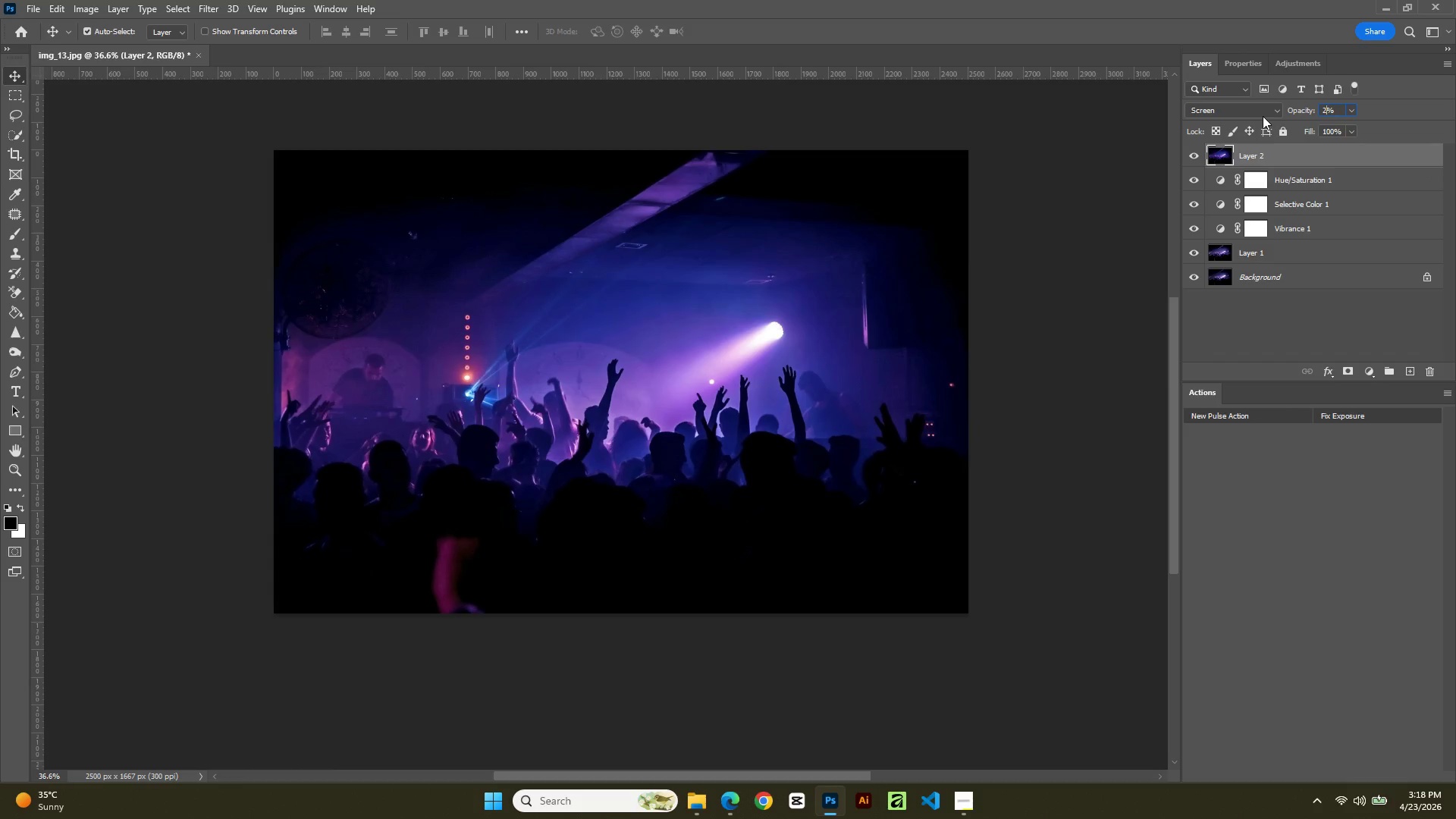 
key(Numpad0)
 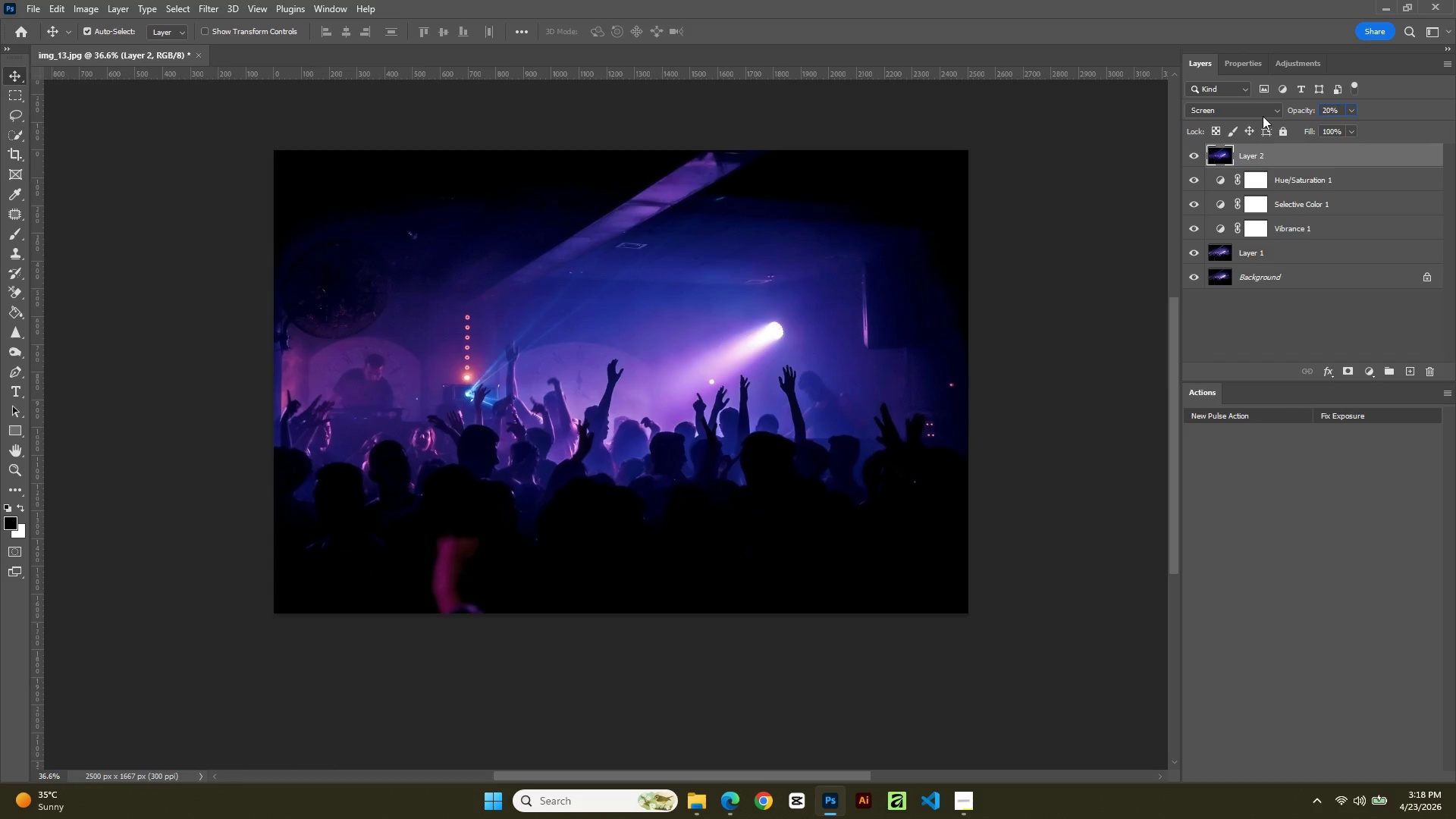 
key(Backspace)
 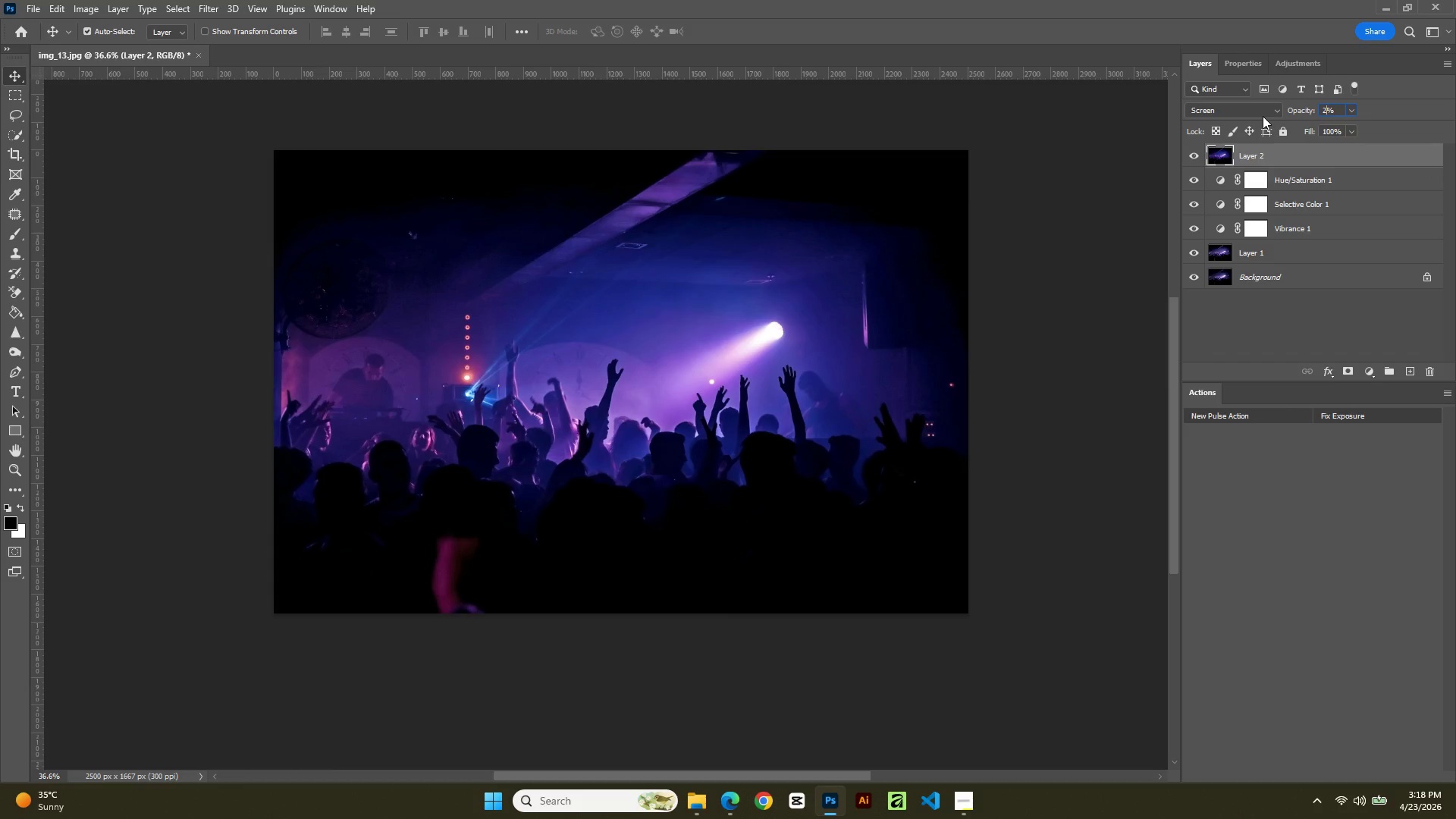 
key(Backspace)
 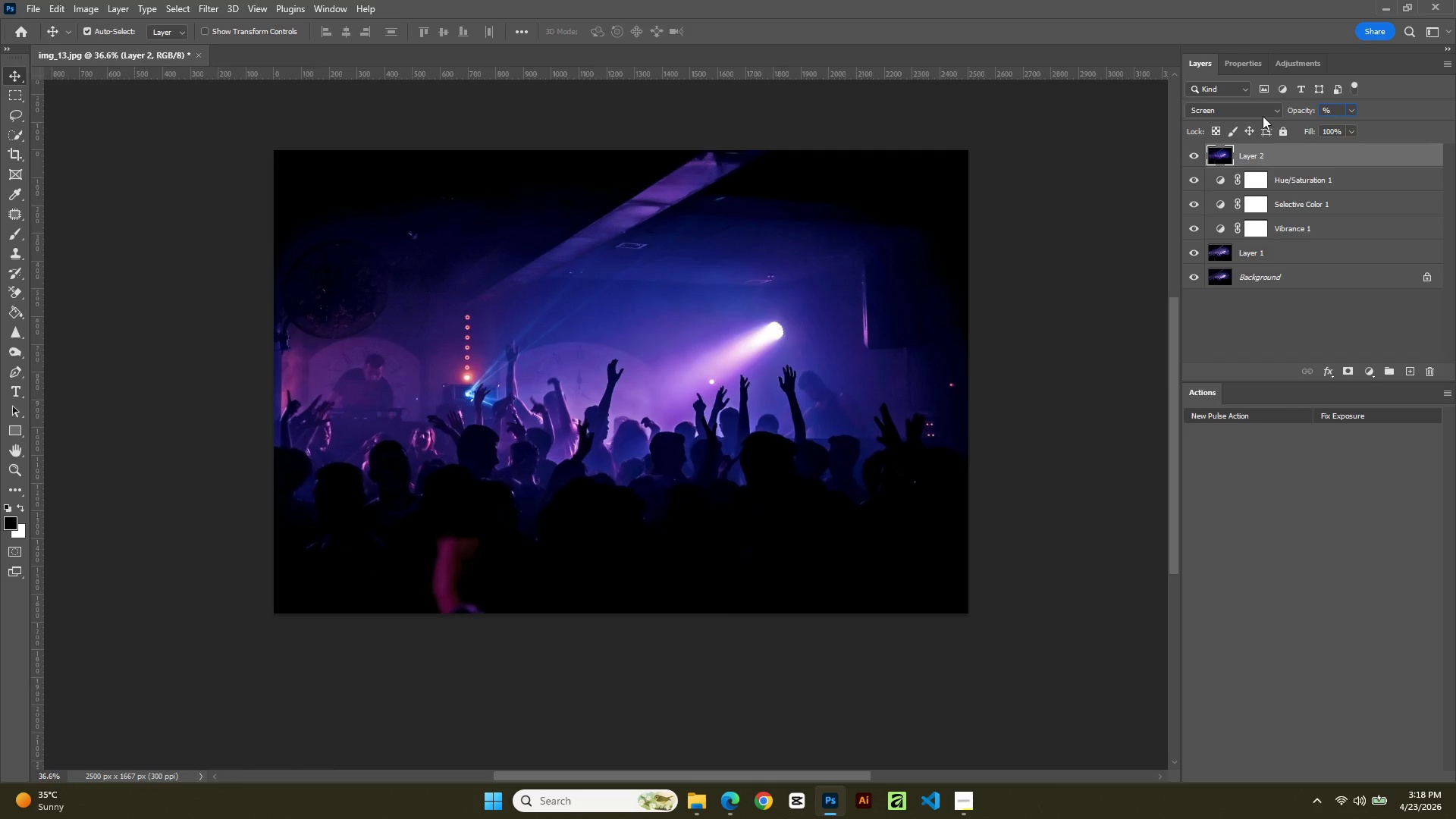 
key(Numpad3)
 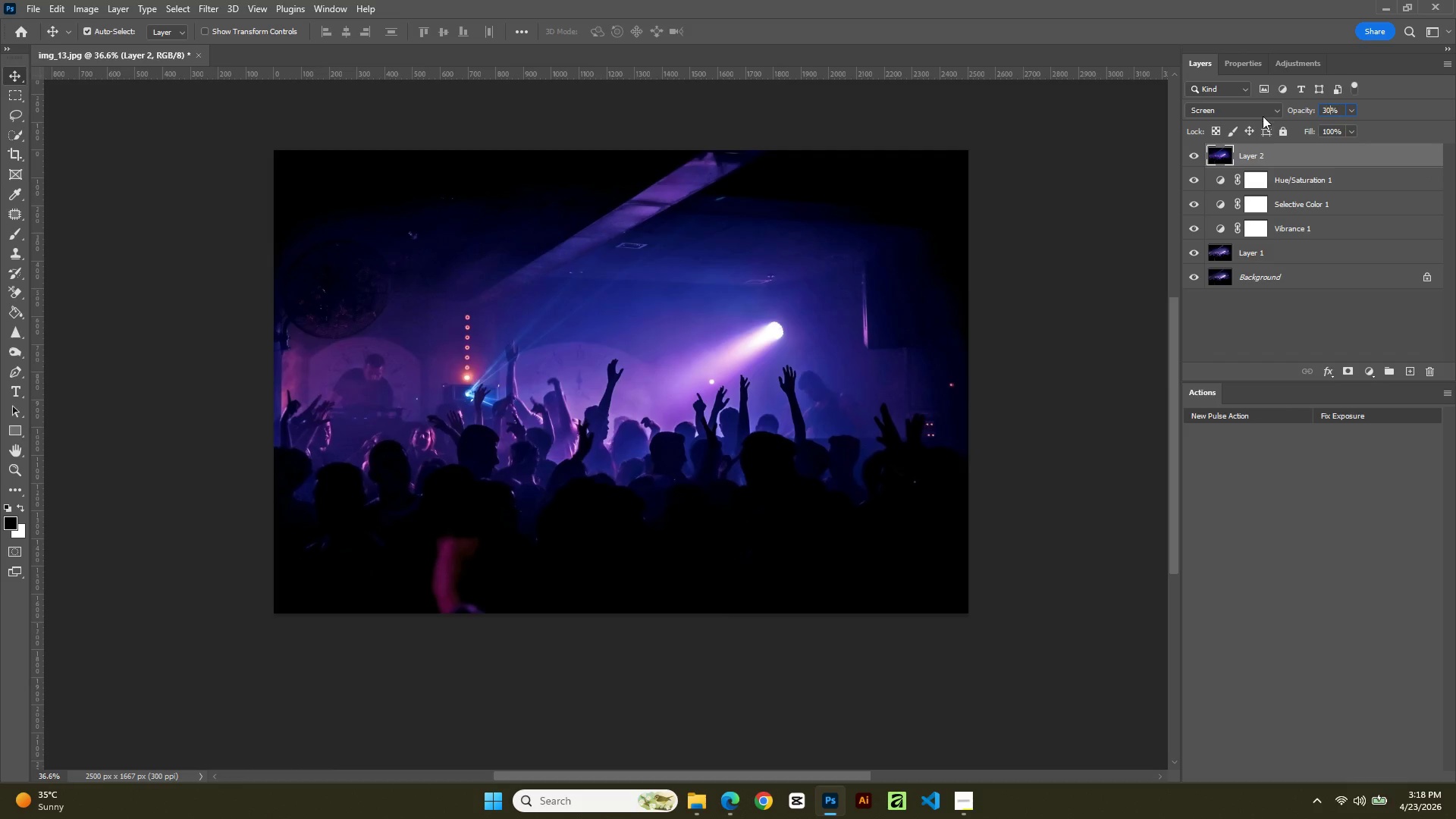 
key(Numpad0)
 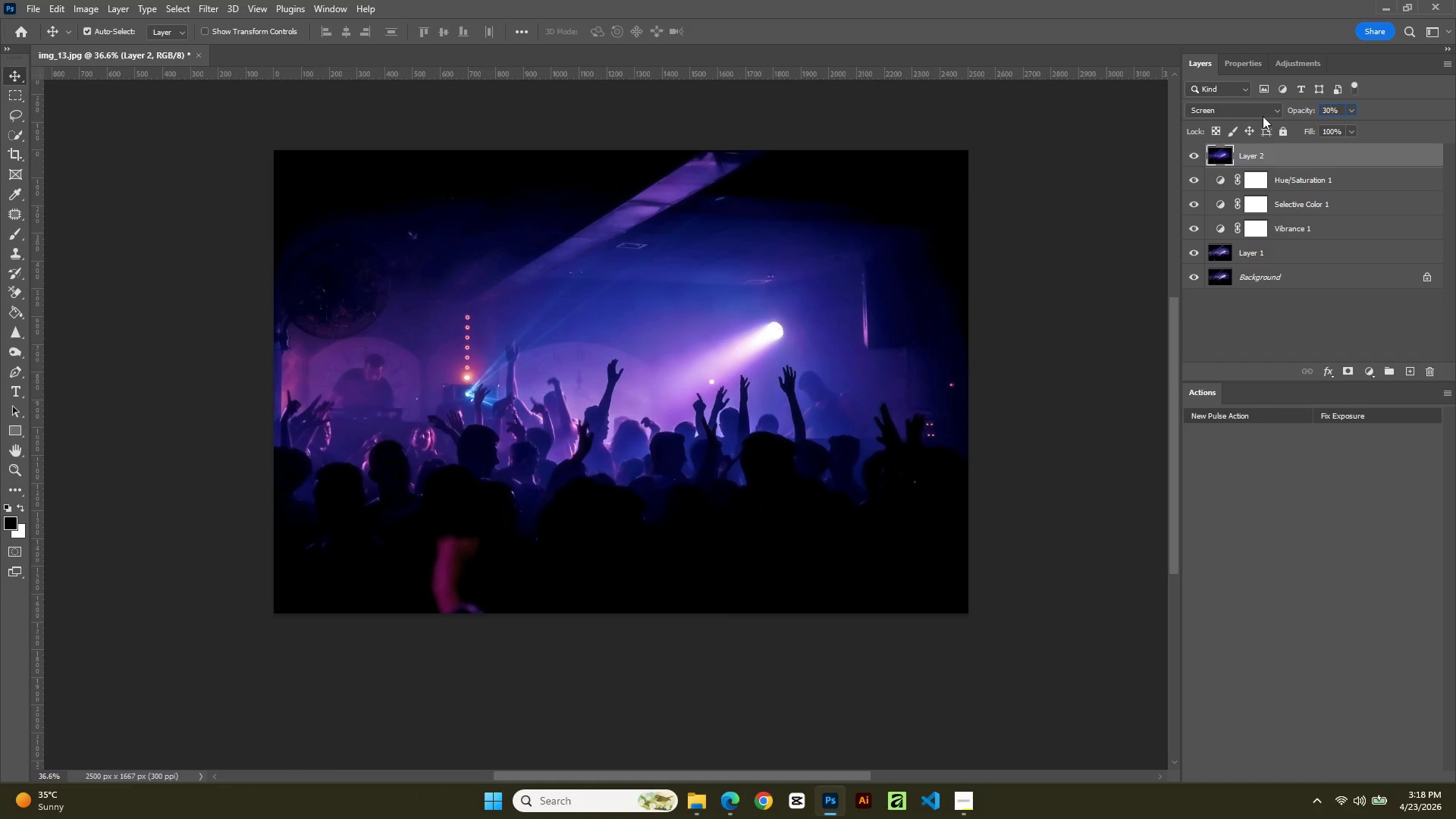 
wait(6.36)
 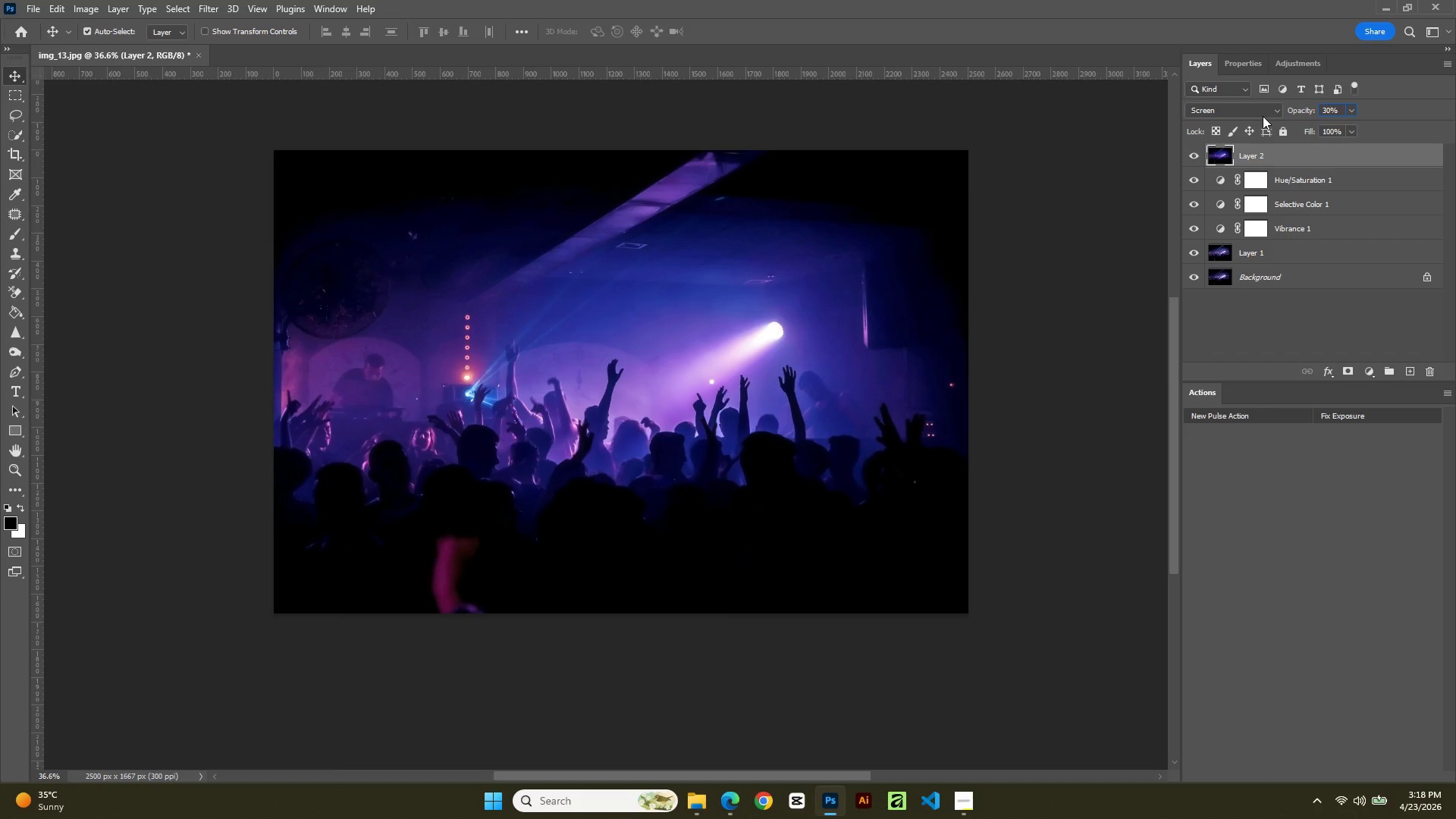 
key(Backspace)
 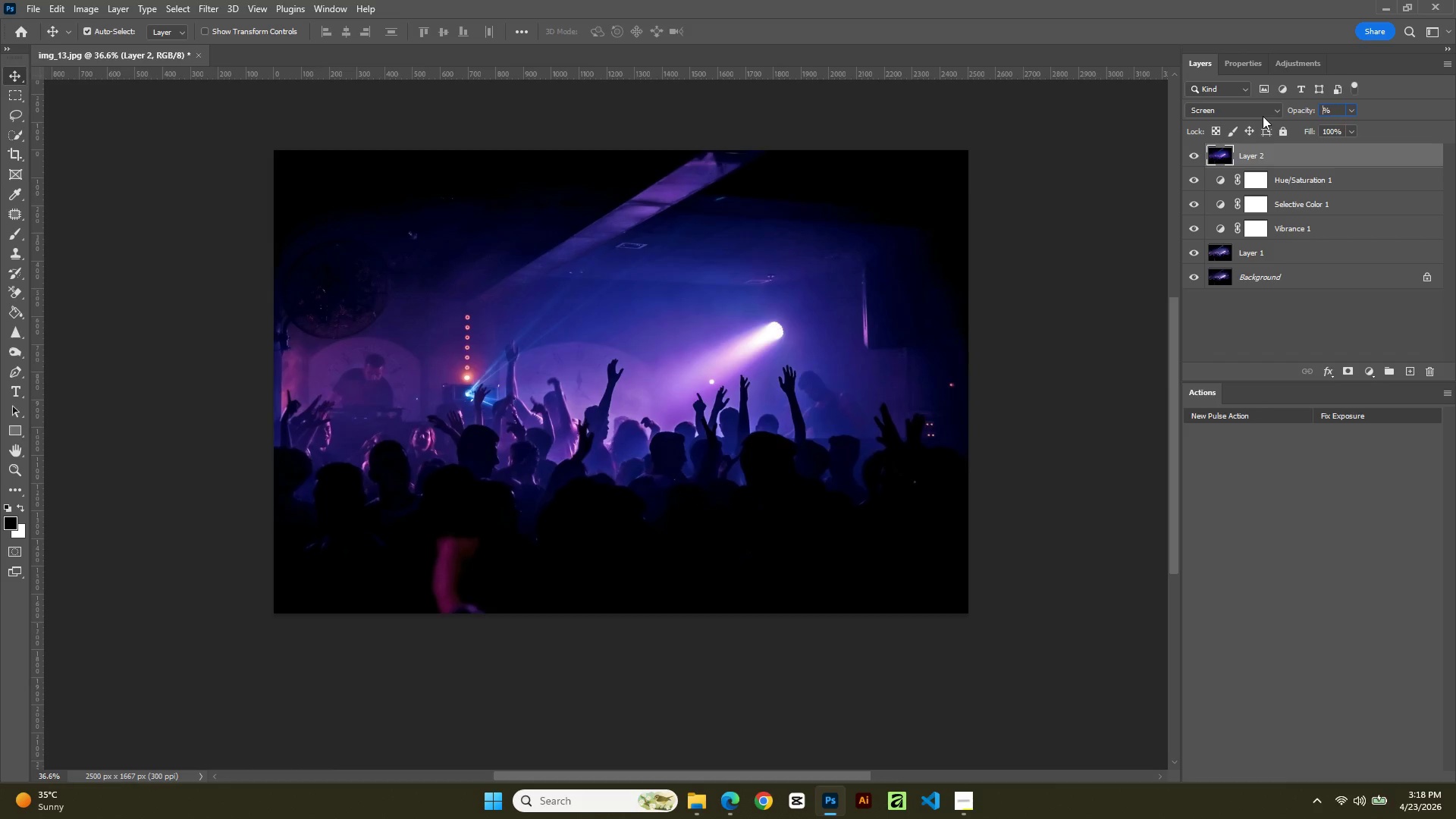 
key(Backspace)
 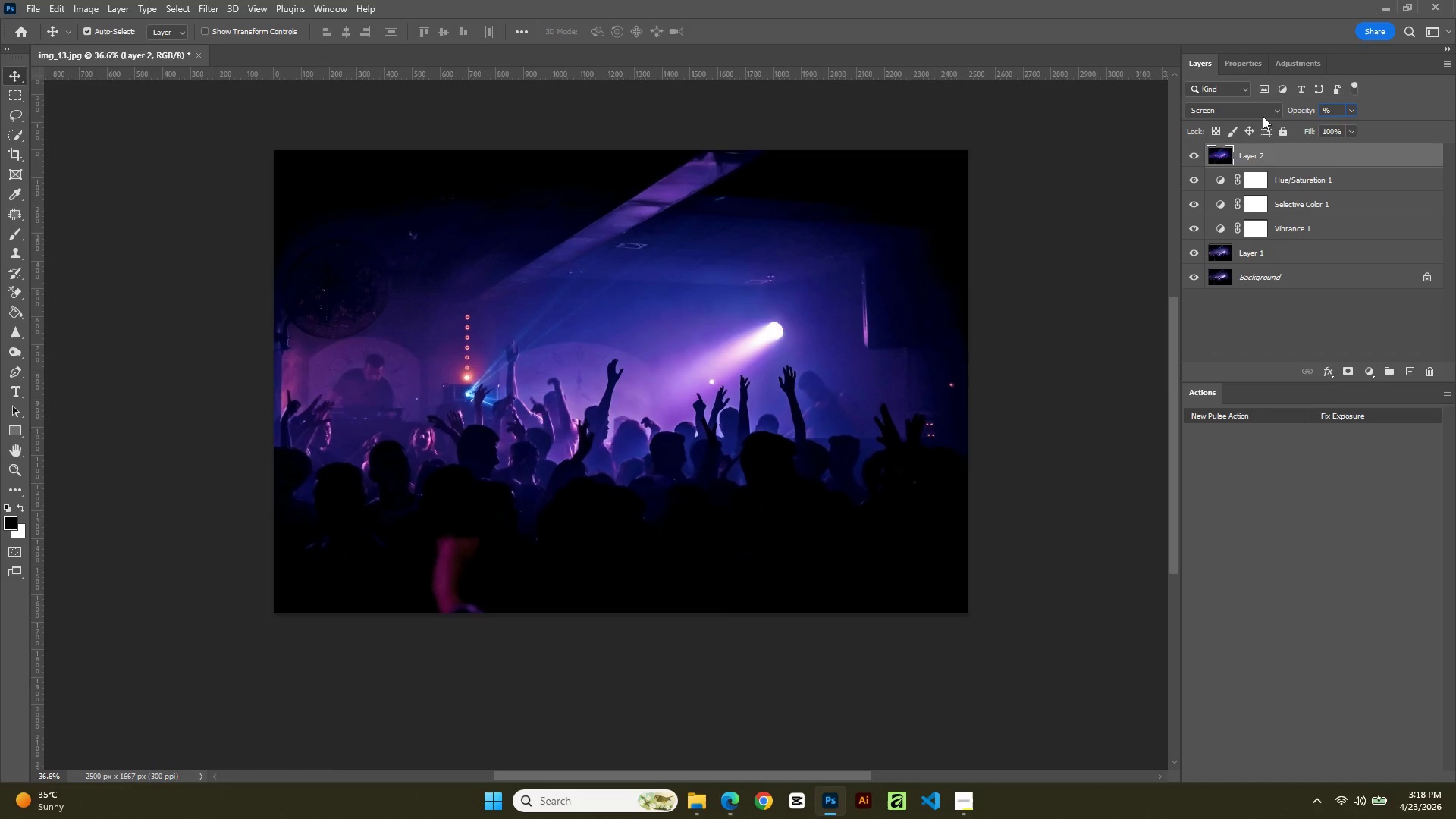 
key(Backspace)
 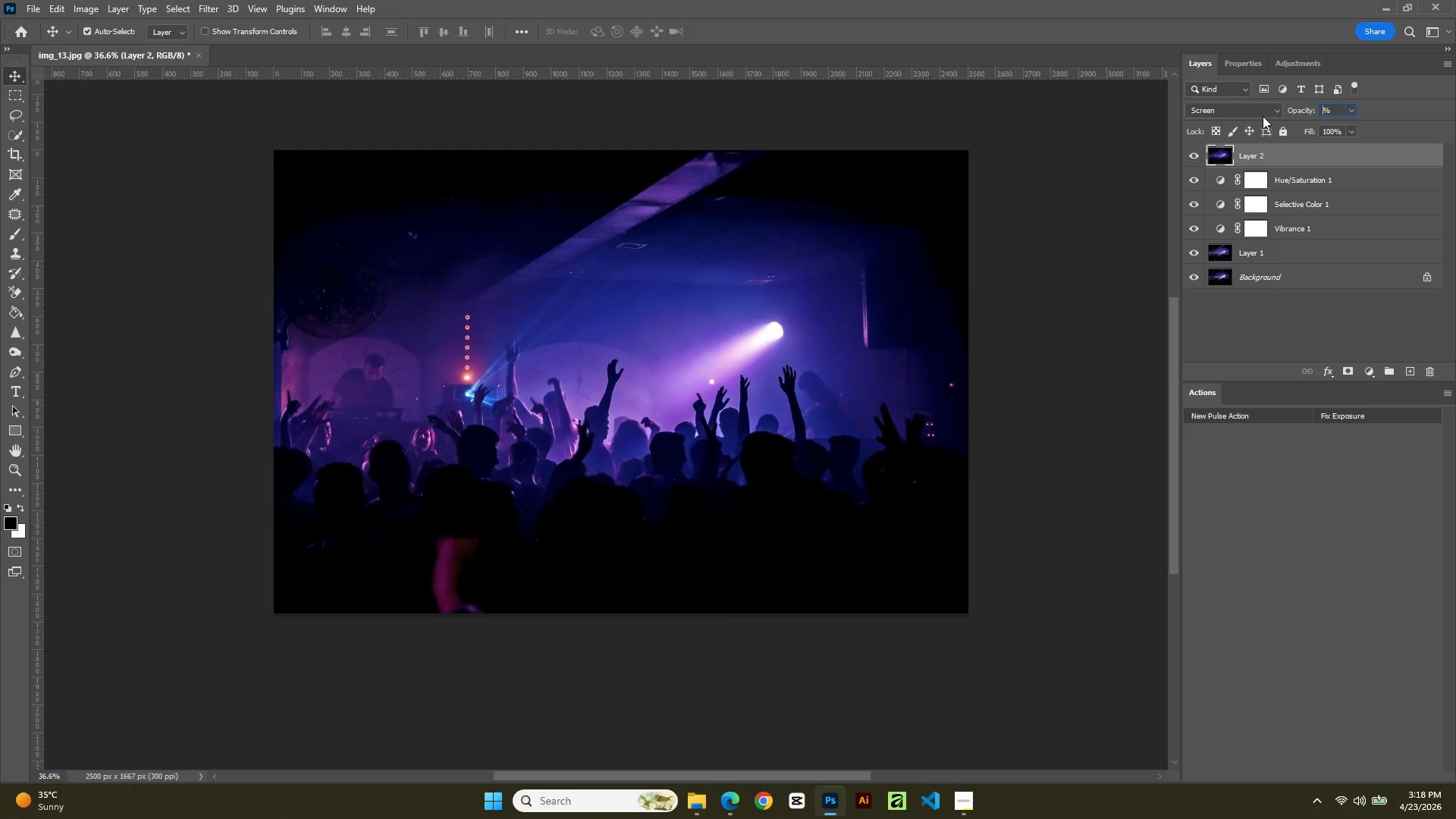 
key(Backspace)
 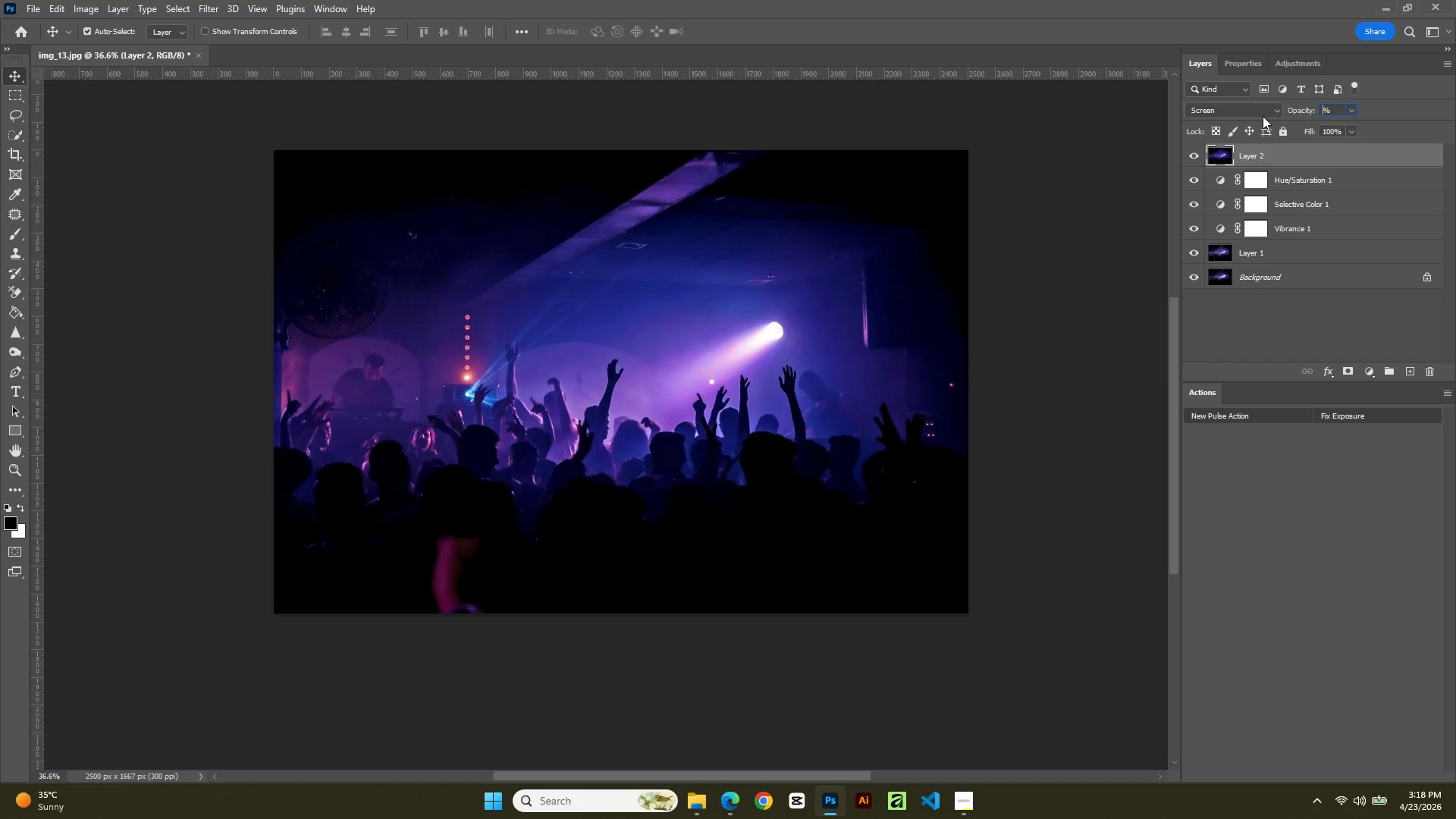 
key(Numpad2)
 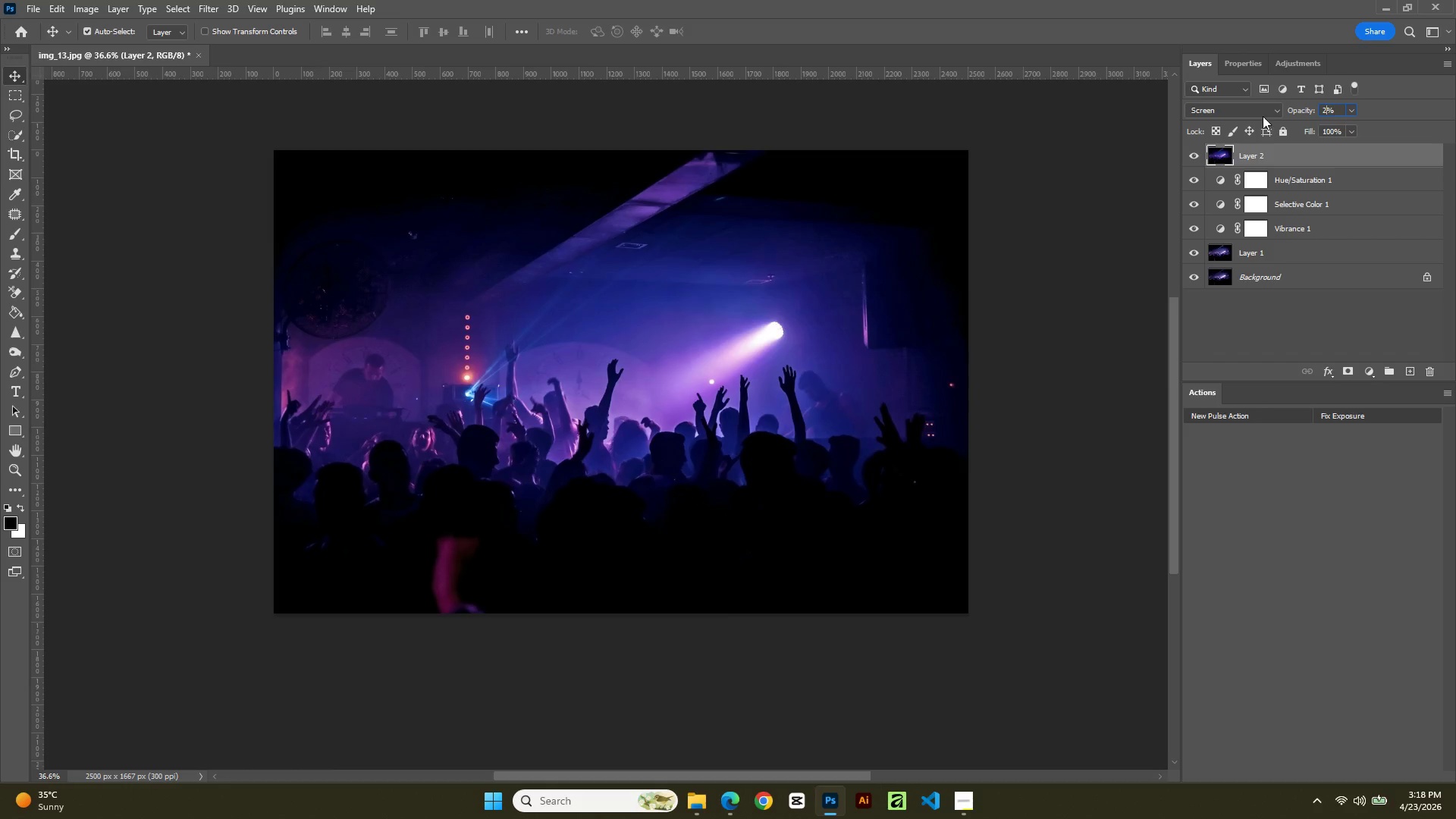 
key(Numpad0)
 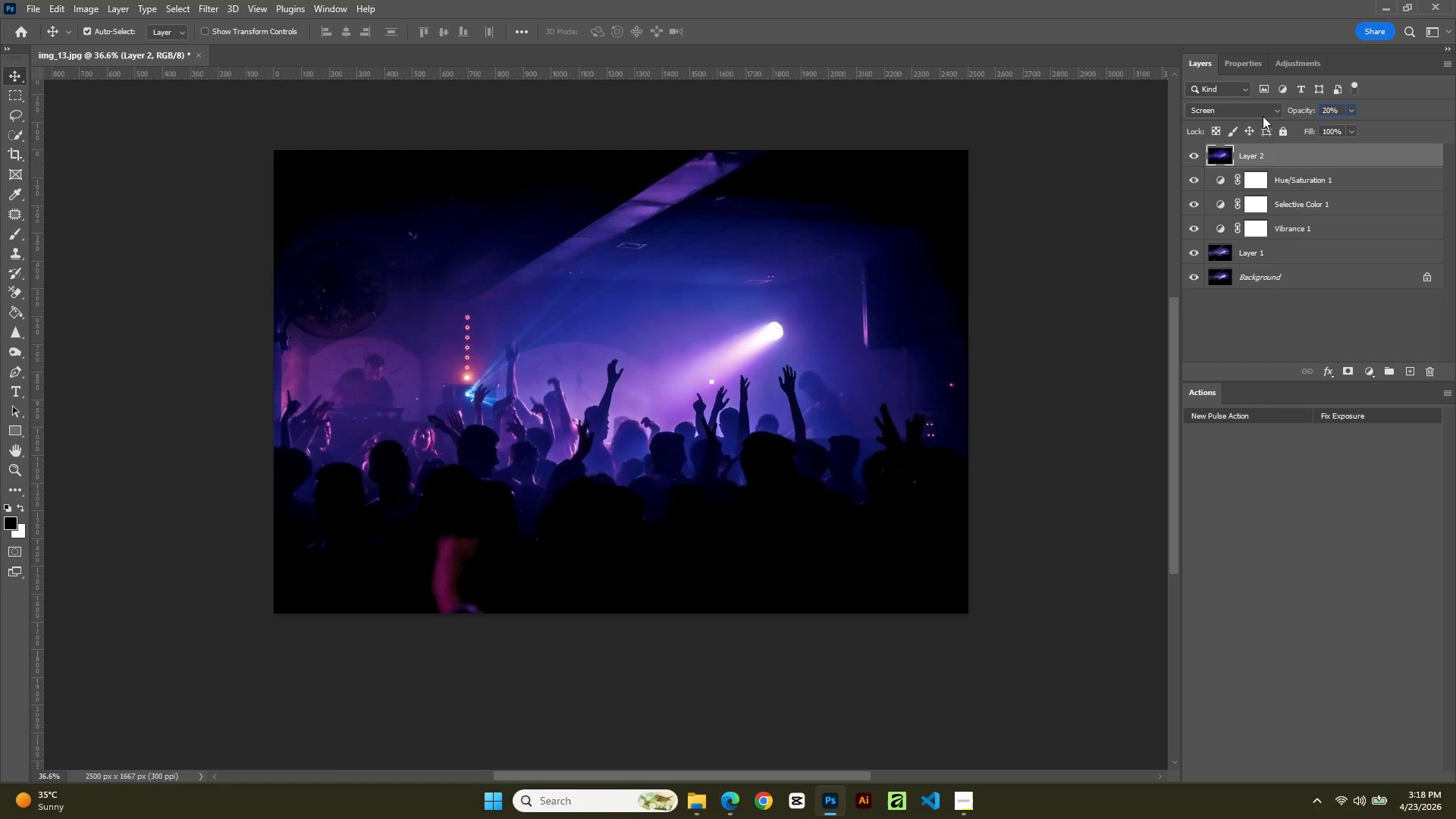 
key(NumpadEnter)
 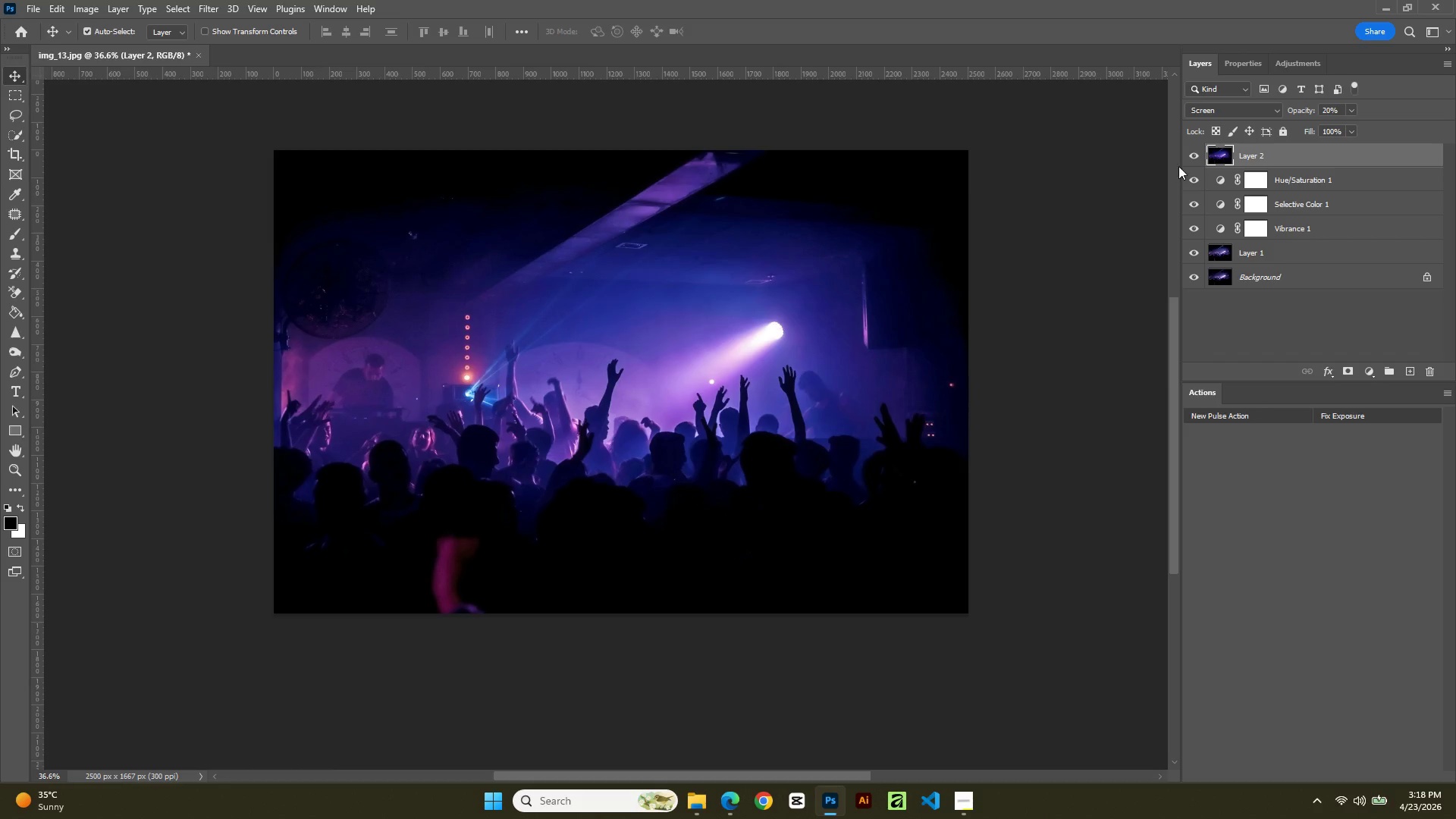 
left_click([1194, 155])
 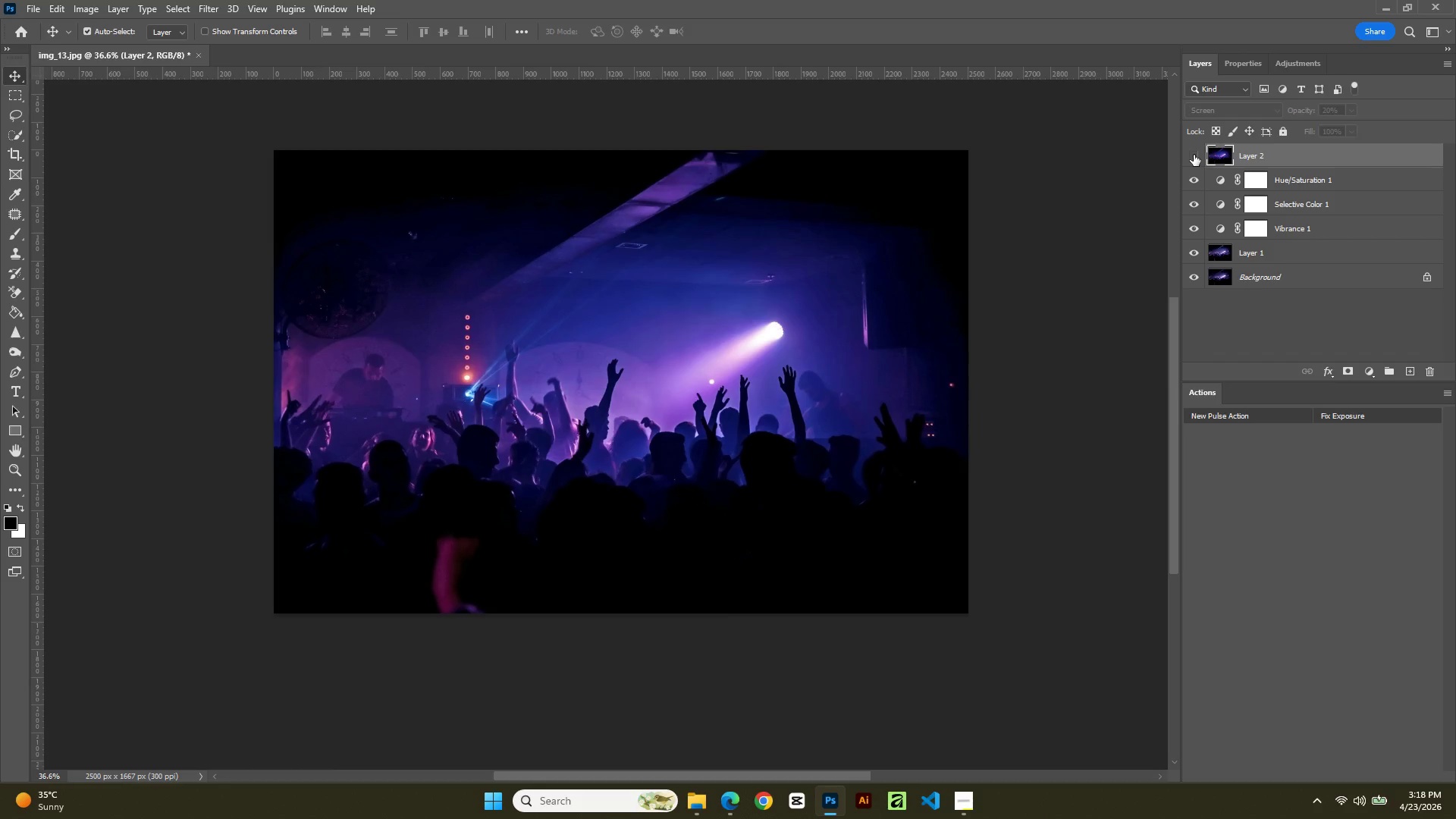 
left_click([1194, 155])
 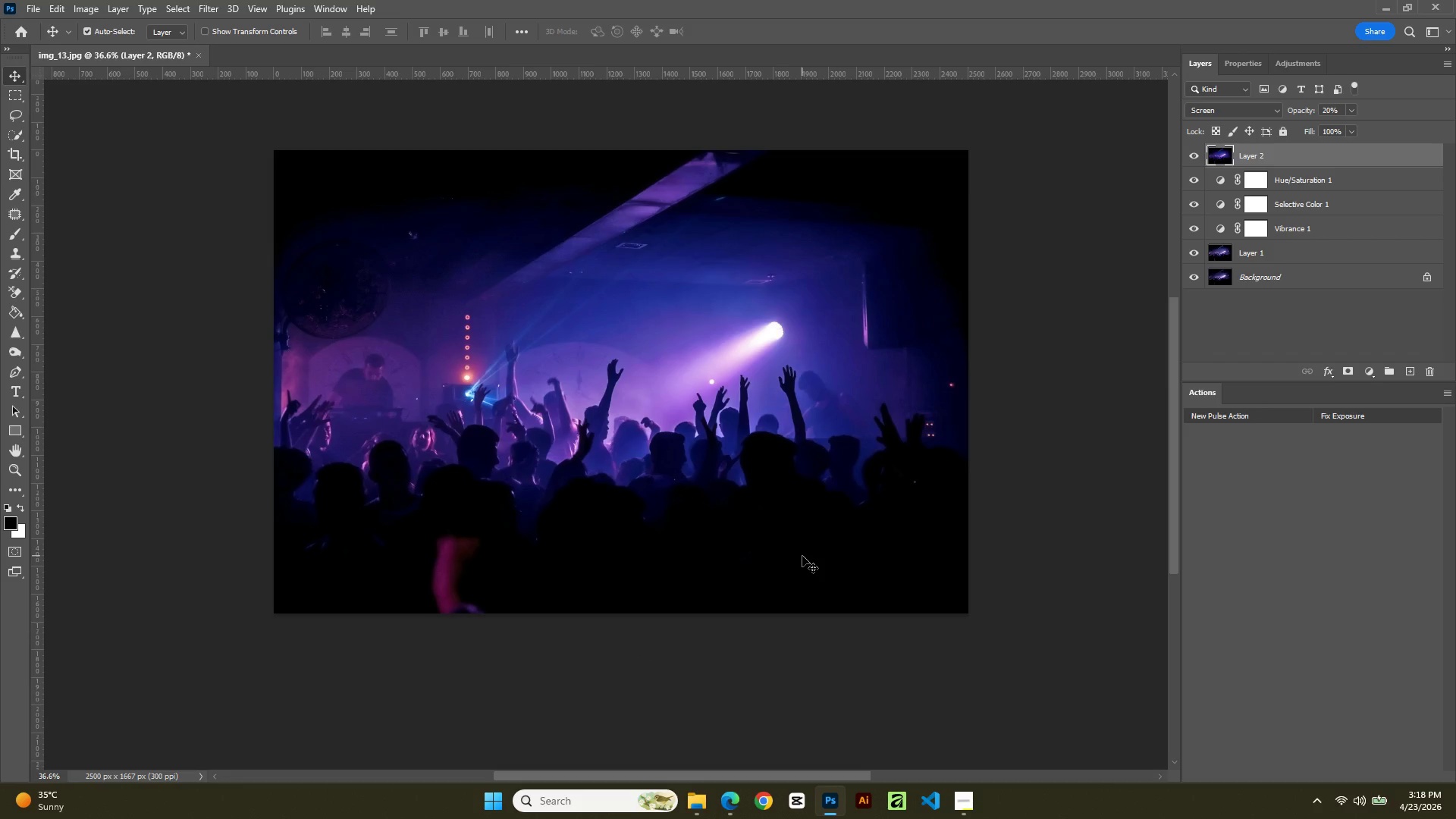 
hold_key(key=AltLeft, duration=1.2)
scroll: coordinate [526, 469], scroll_direction: up, amount: 9.0
 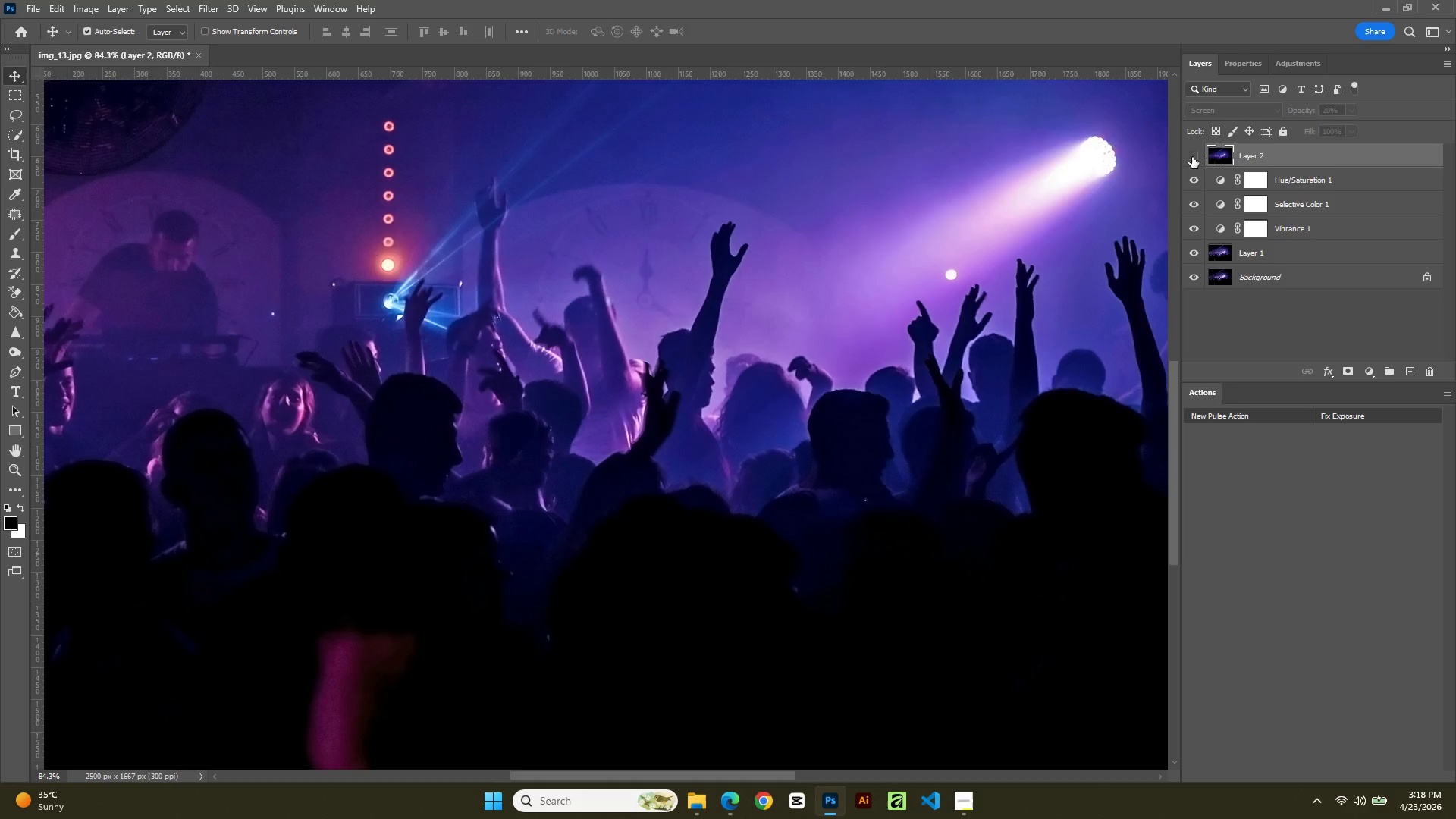 
left_click([1192, 157])
 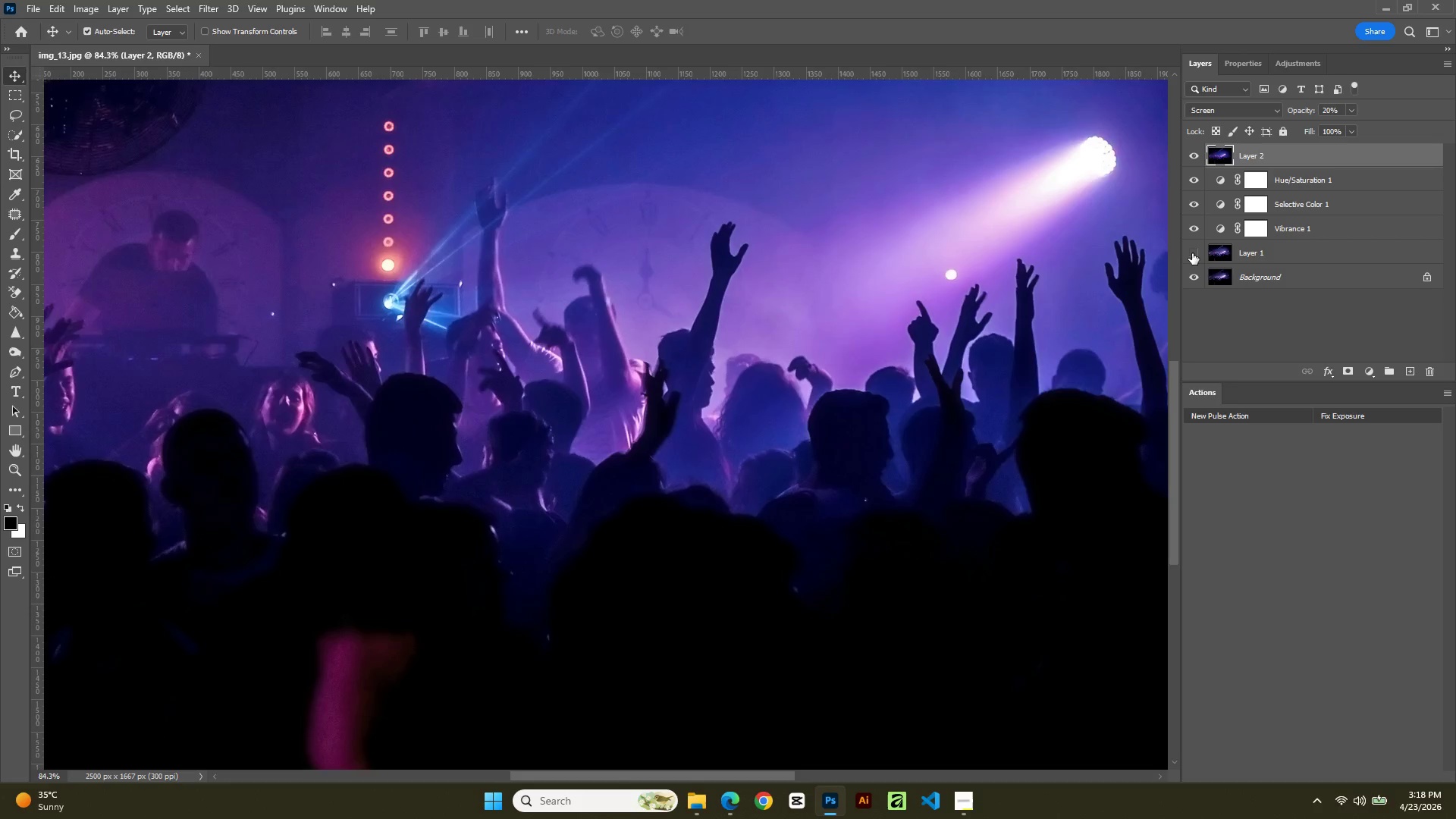 
left_click([1192, 253])
 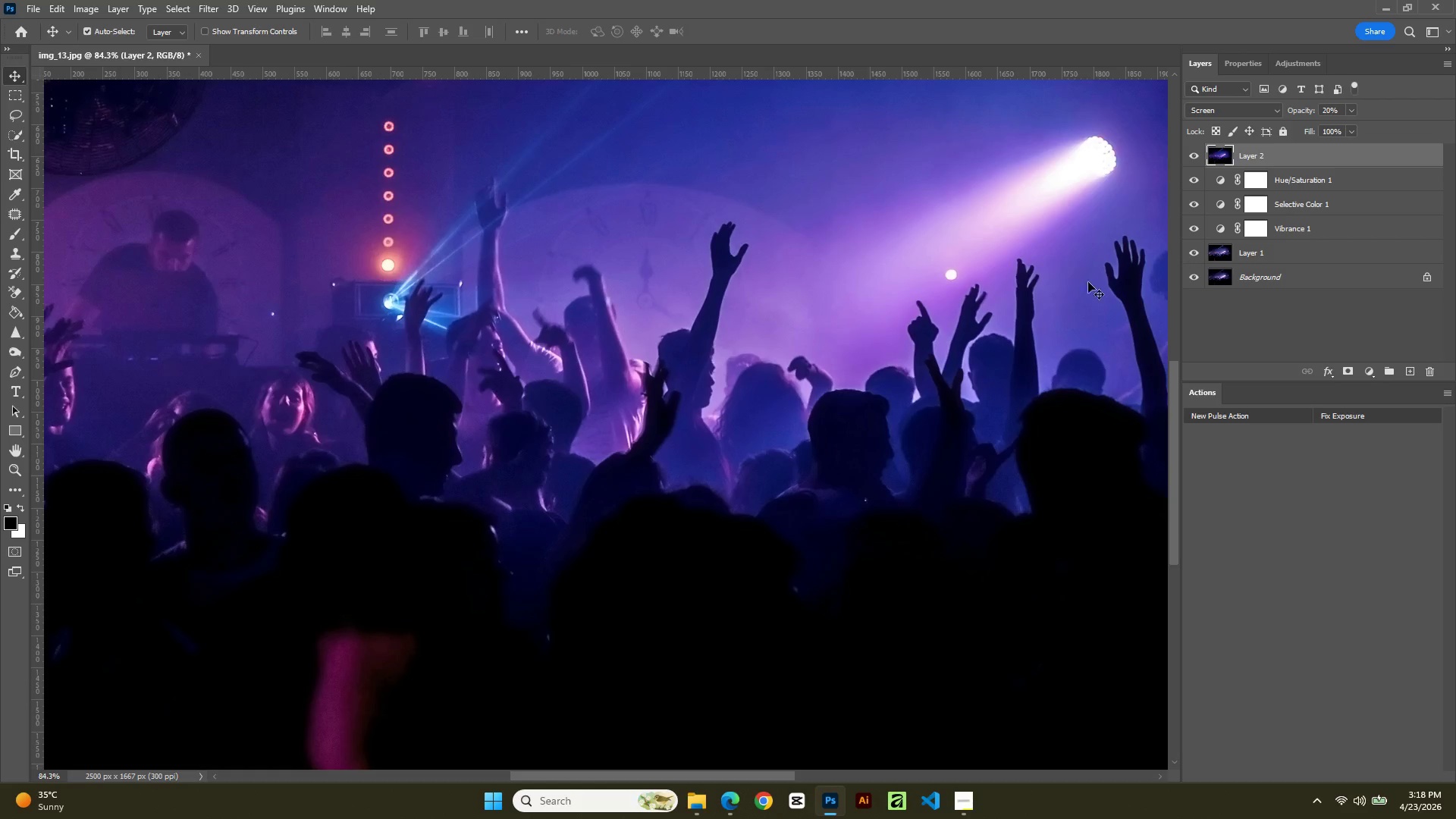 
hold_key(key=AltLeft, duration=0.86)
scroll: coordinate [858, 367], scroll_direction: down, amount: 9.0
 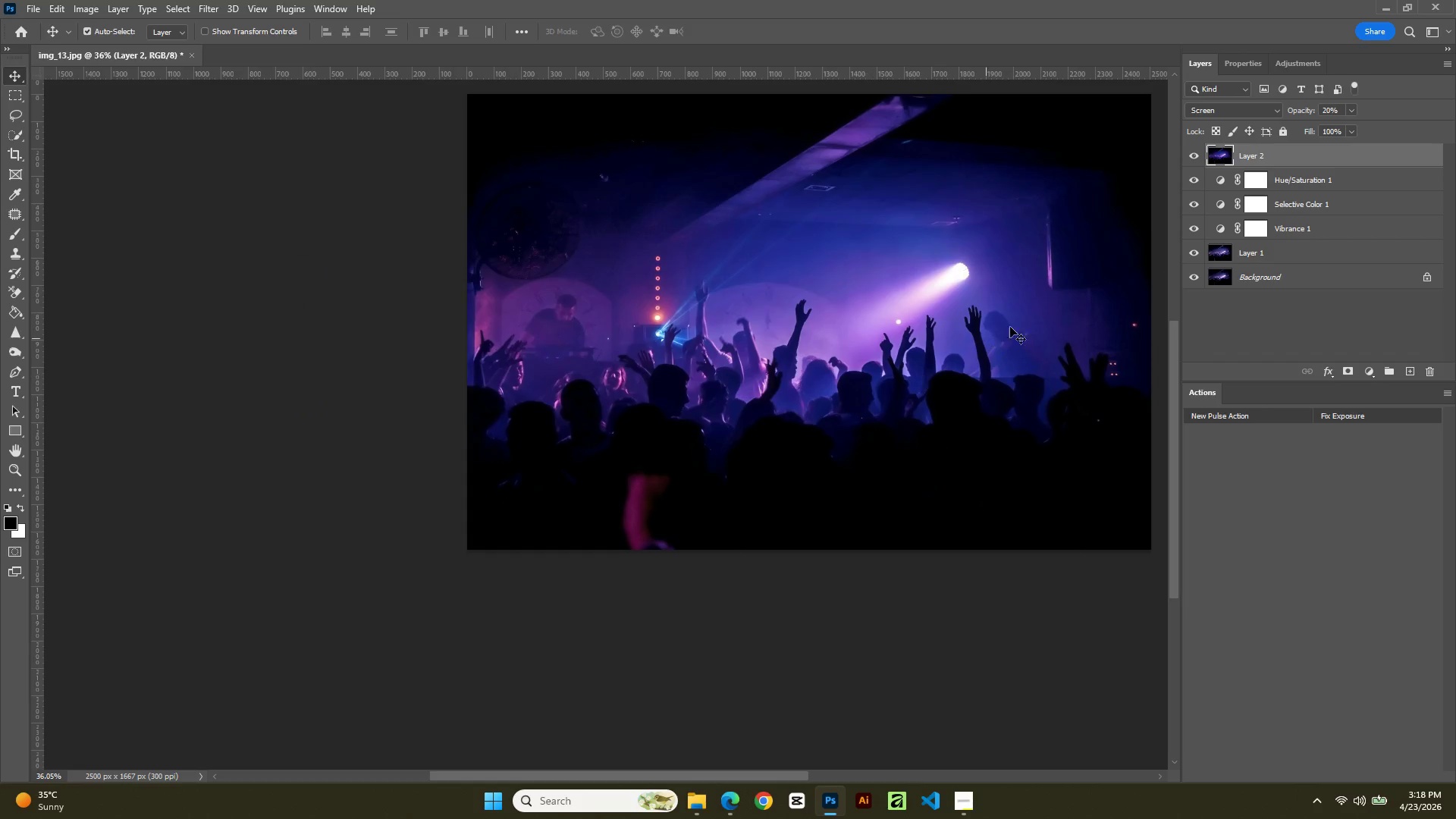 
hold_key(key=Space, duration=0.92)
 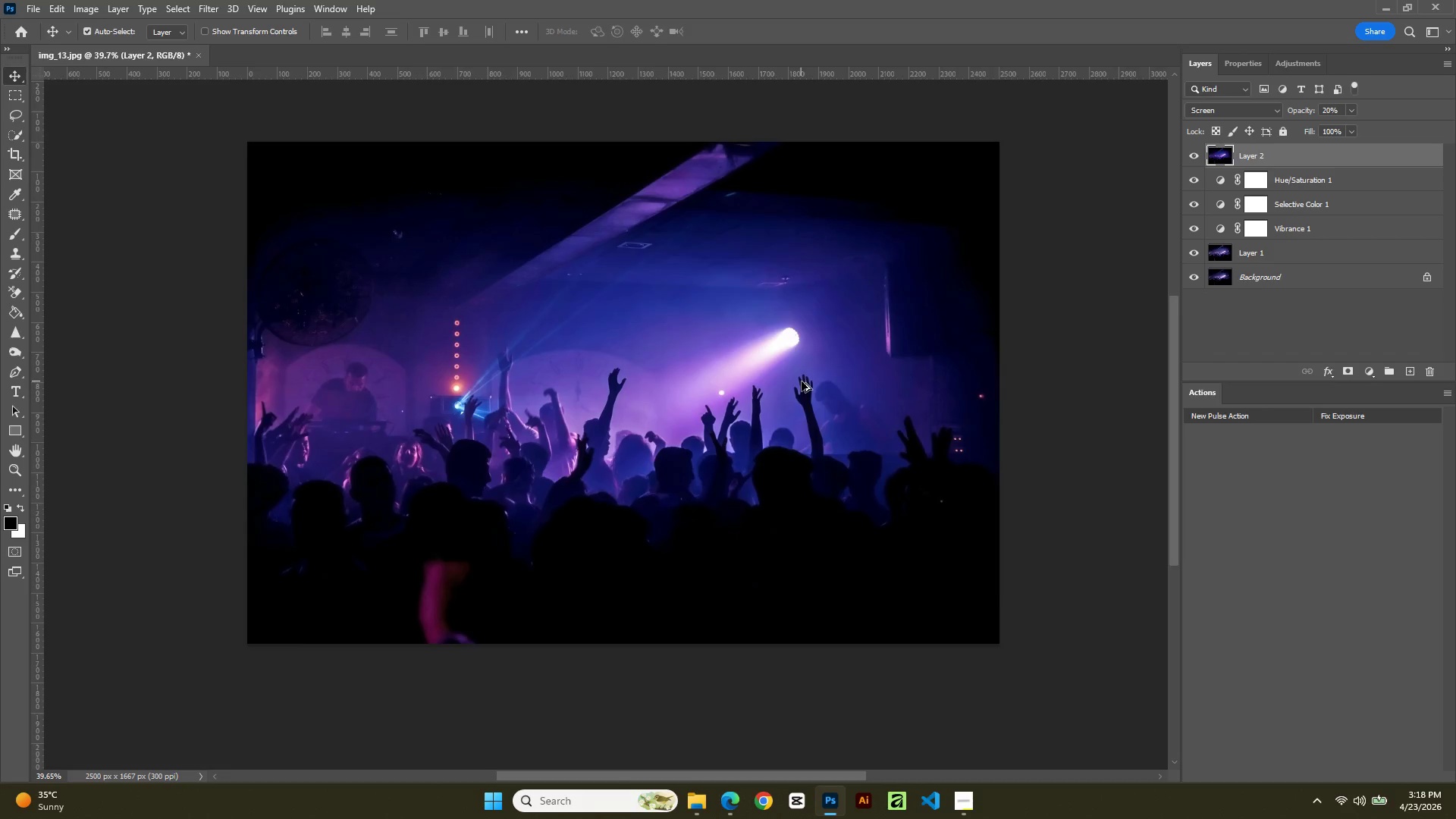 
left_click_drag(start_coordinate=[1024, 306], to_coordinate=[855, 375])
 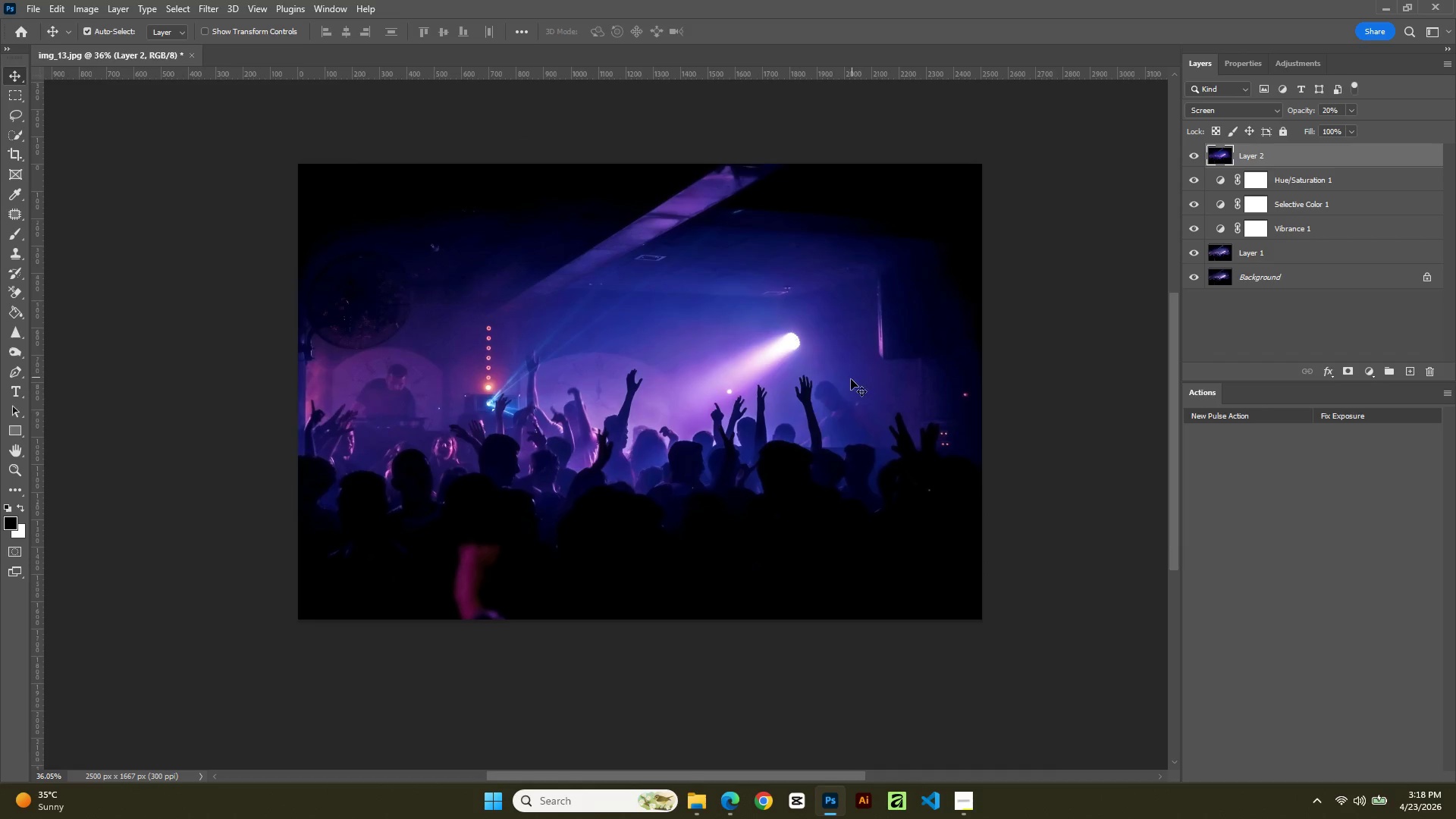 
hold_key(key=AltLeft, duration=0.86)
scroll: coordinate [802, 381], scroll_direction: up, amount: 1.0
 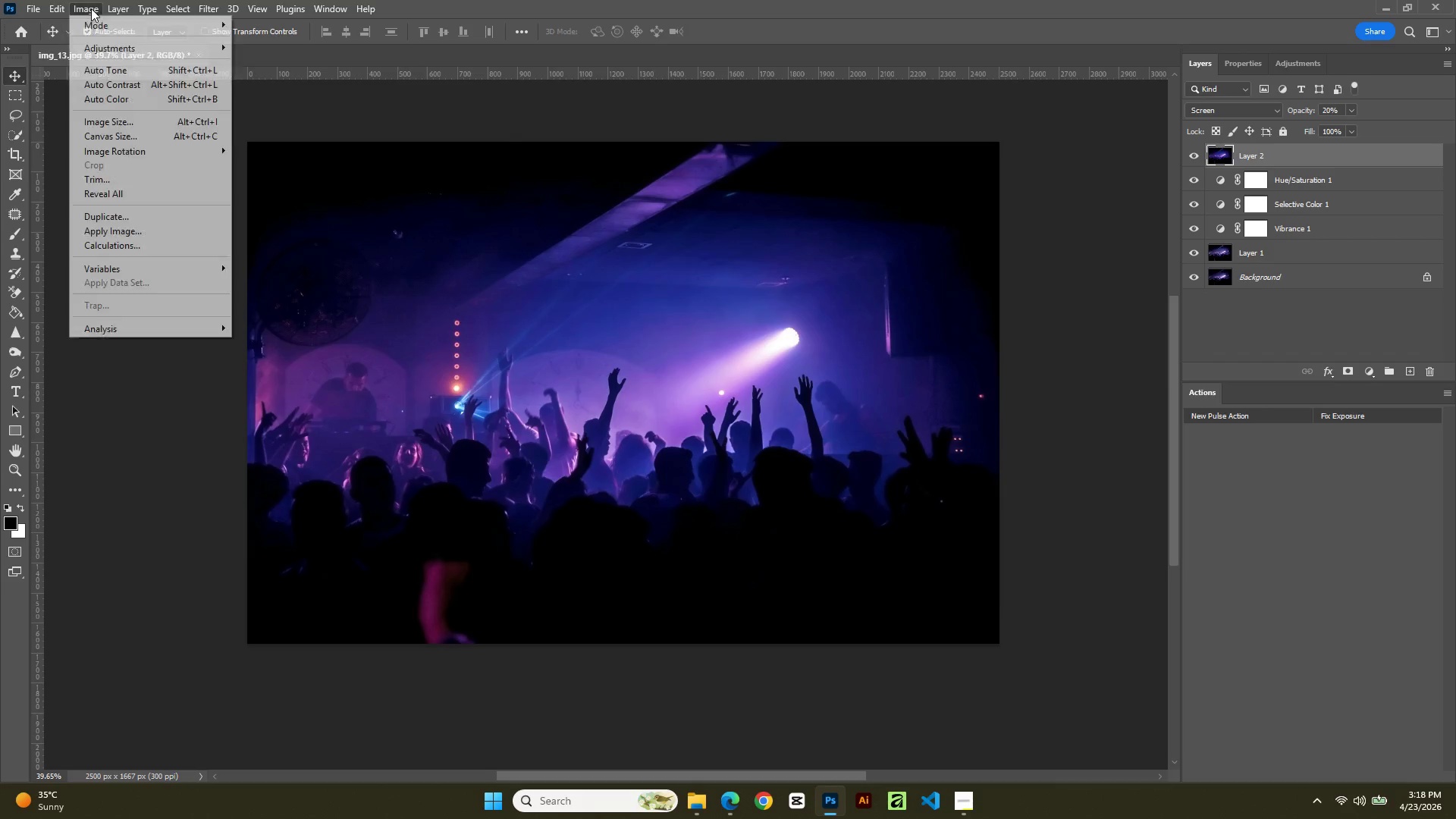 
left_click([104, 119])
 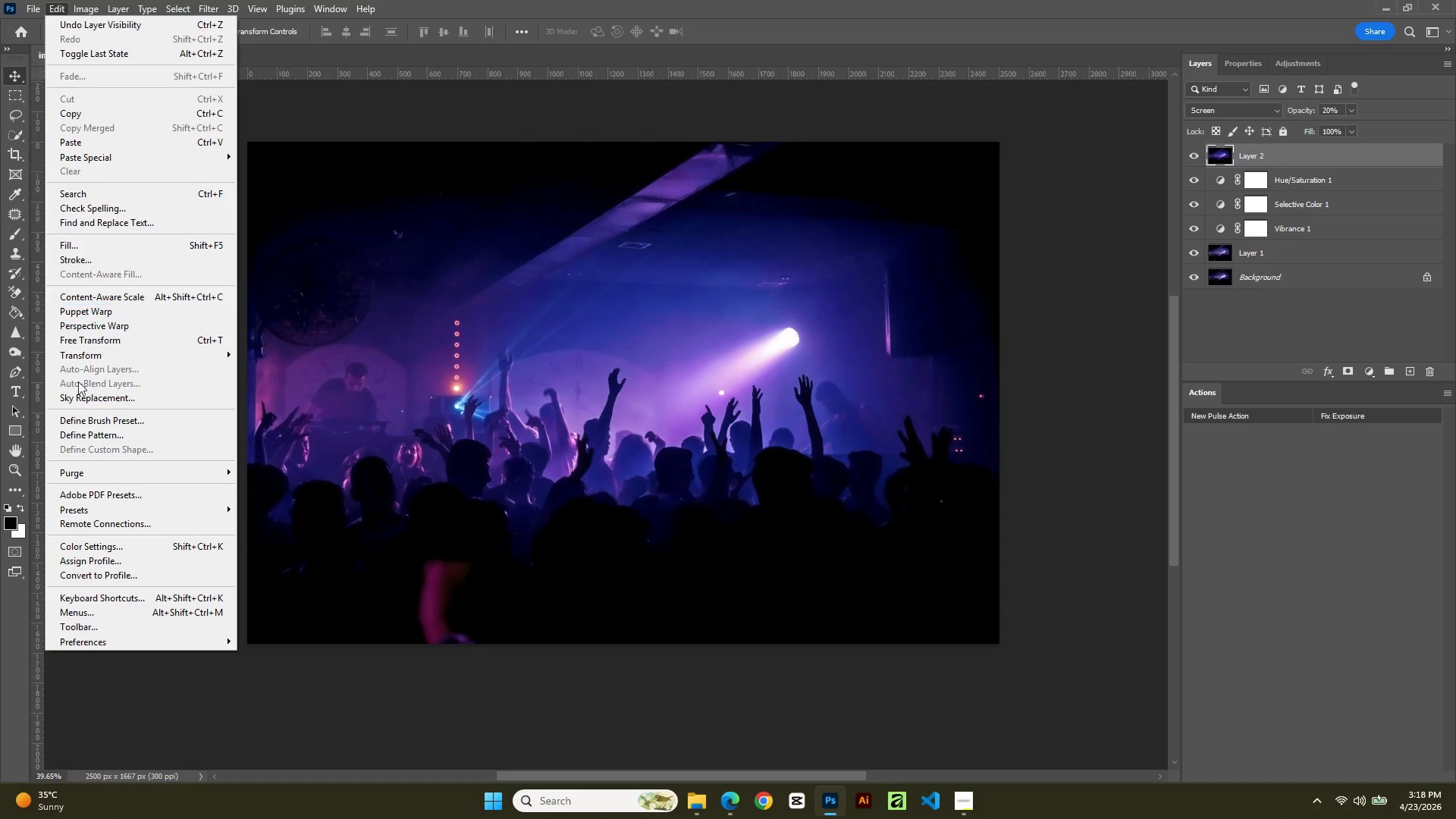 
wait(5.89)
 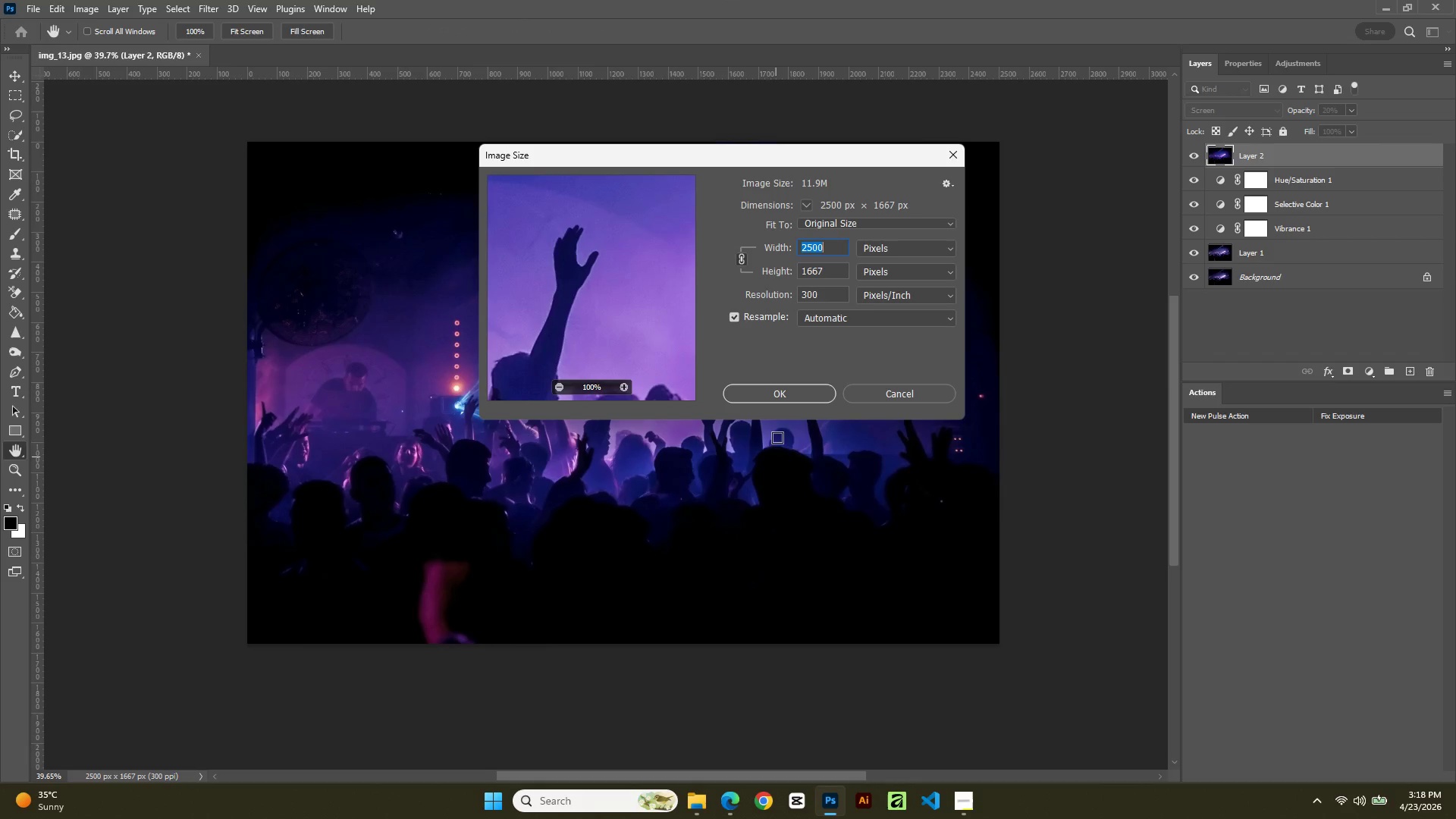 
left_click([103, 578])
 